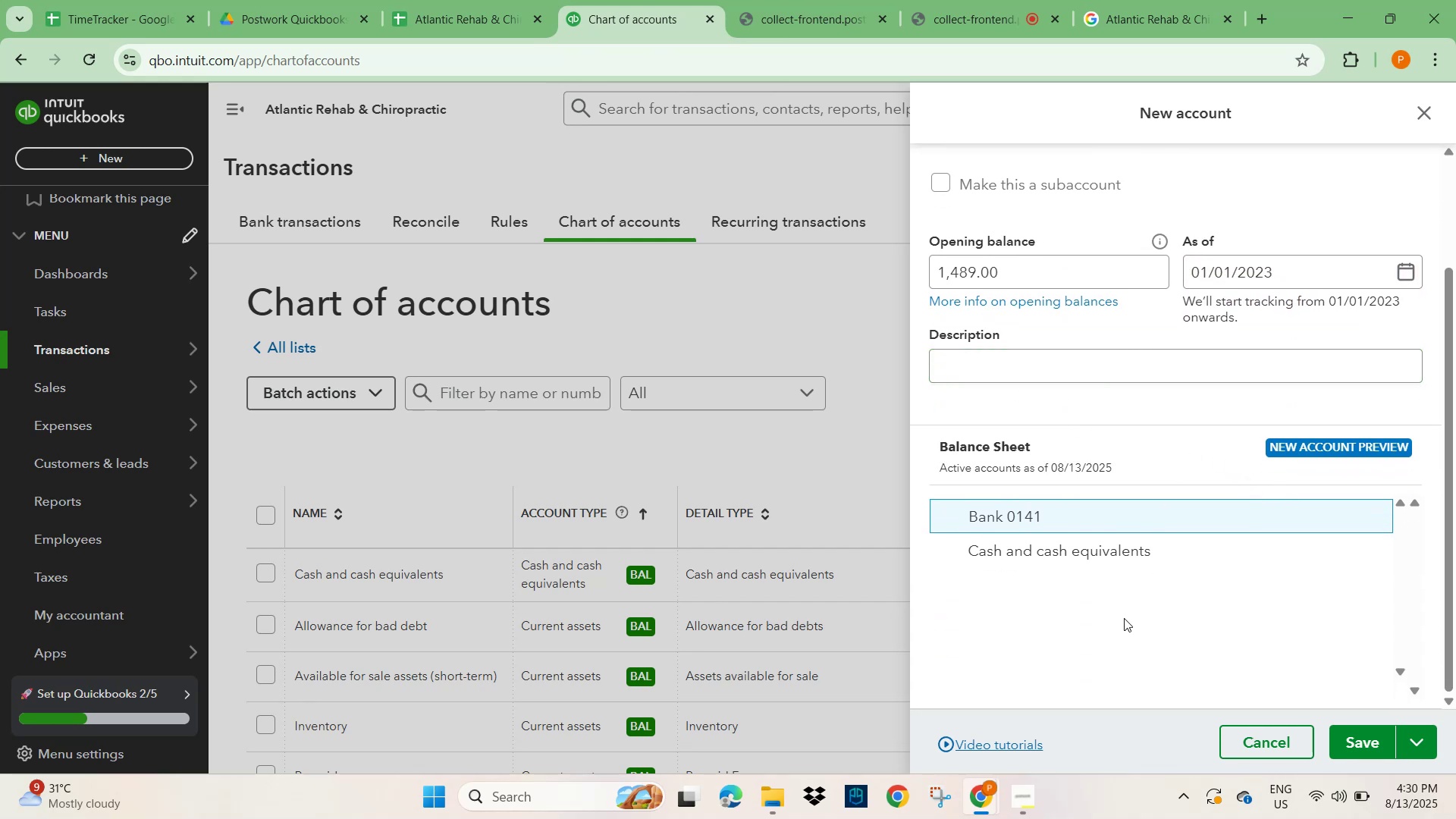 
wait(6.42)
 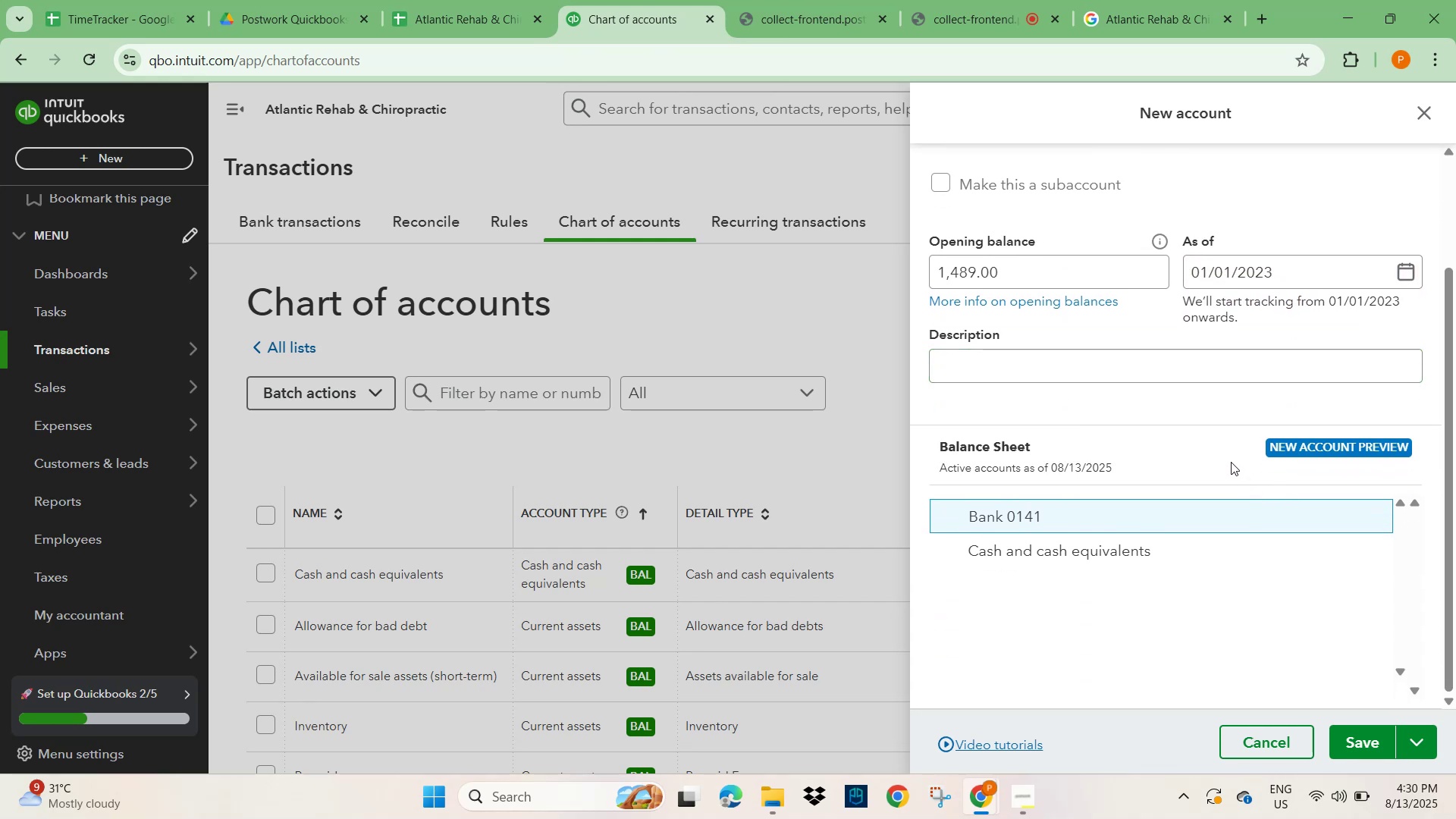 
scroll: coordinate [1179, 571], scroll_direction: up, amount: 4.0
 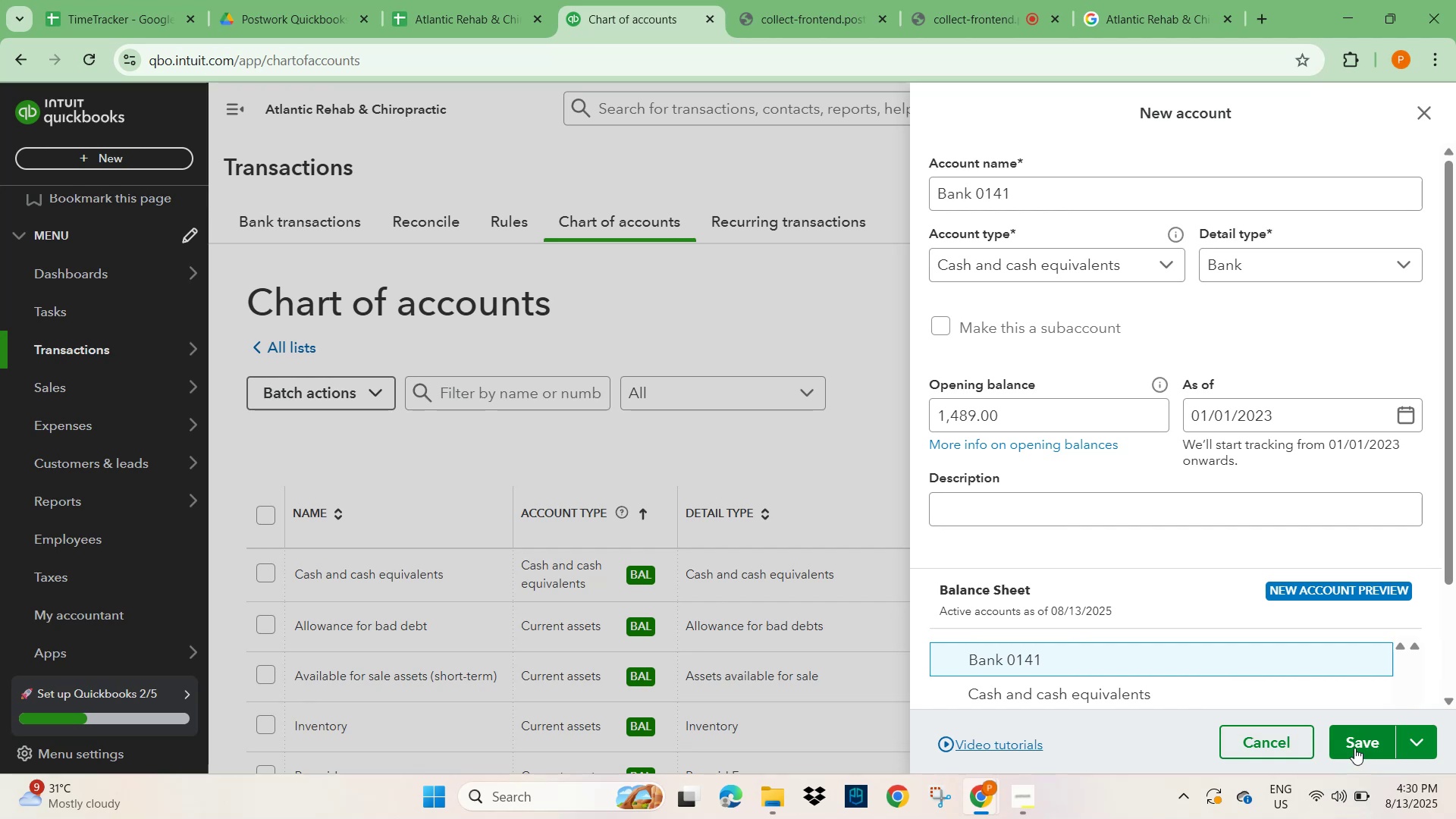 
left_click([1363, 739])
 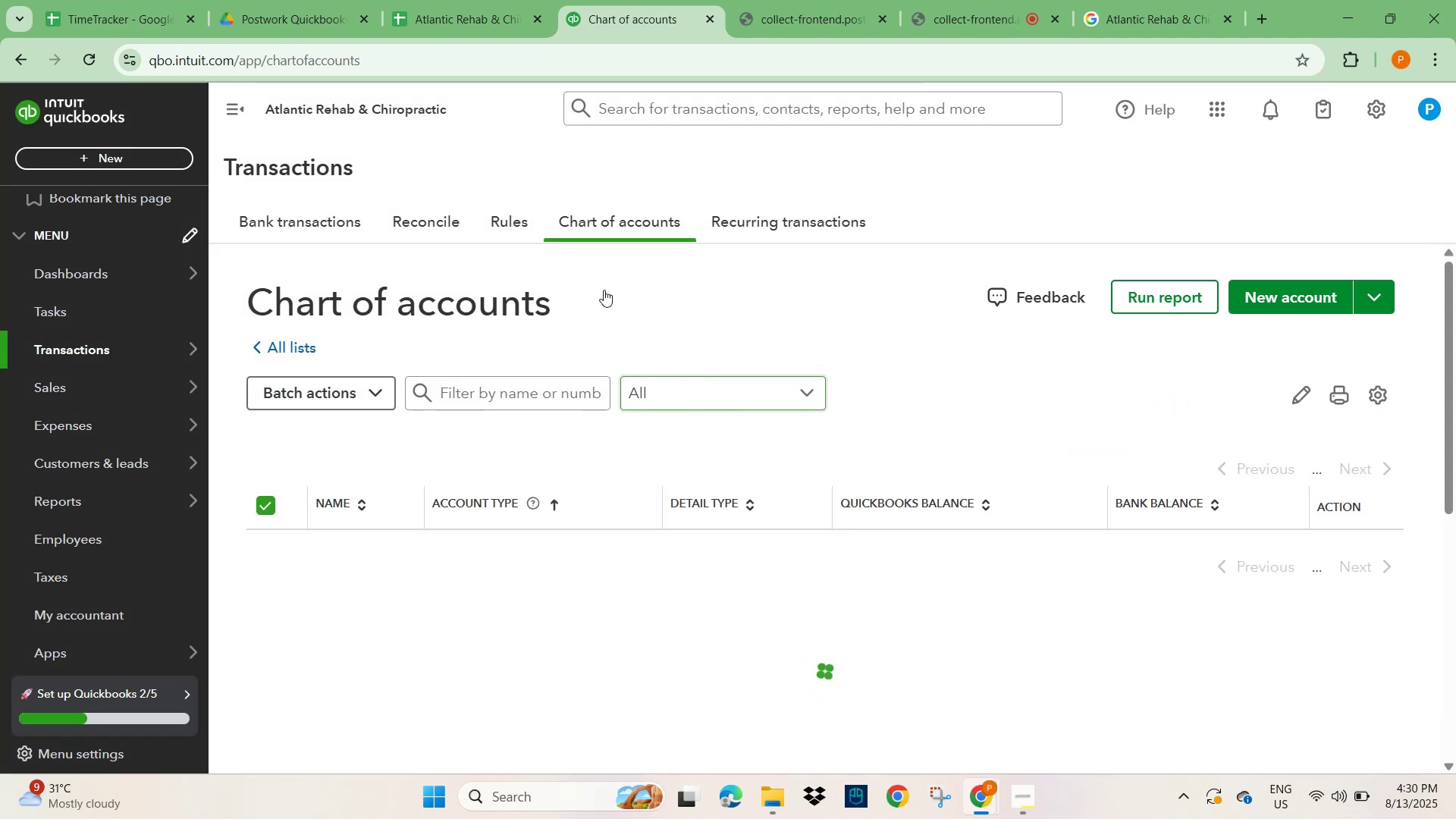 
left_click([457, 14])
 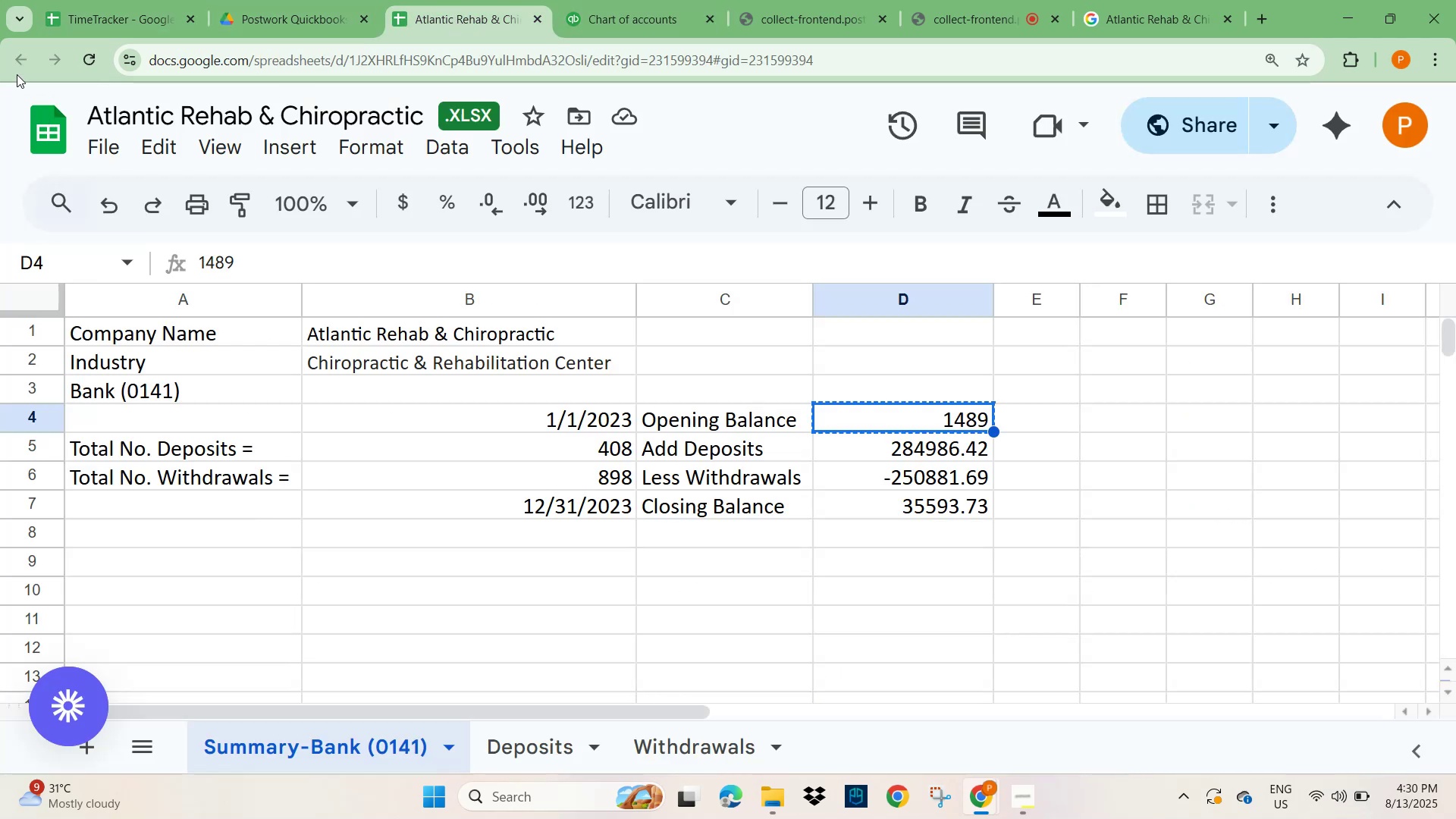 
left_click([243, 14])
 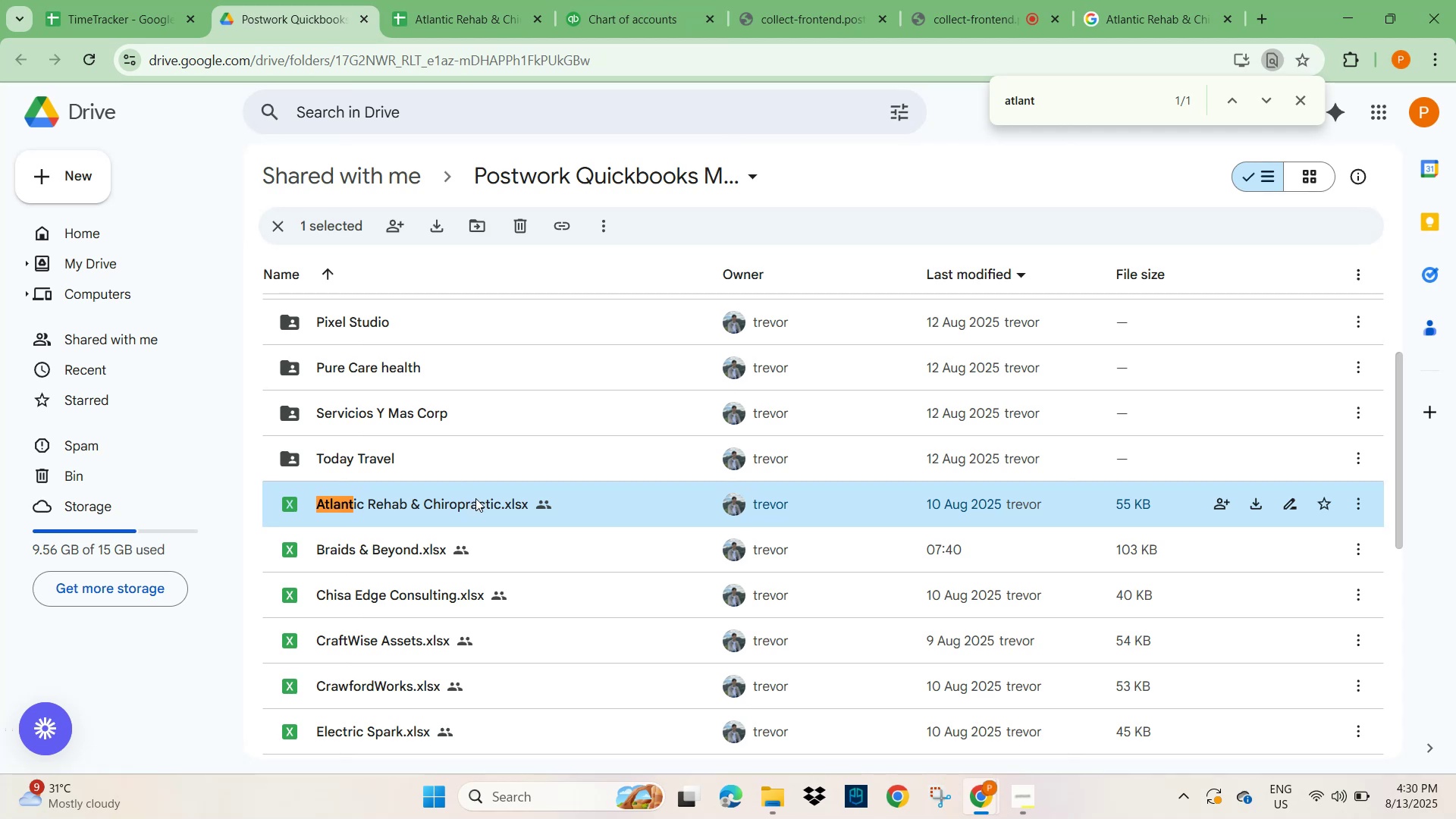 
double_click([475, 499])
 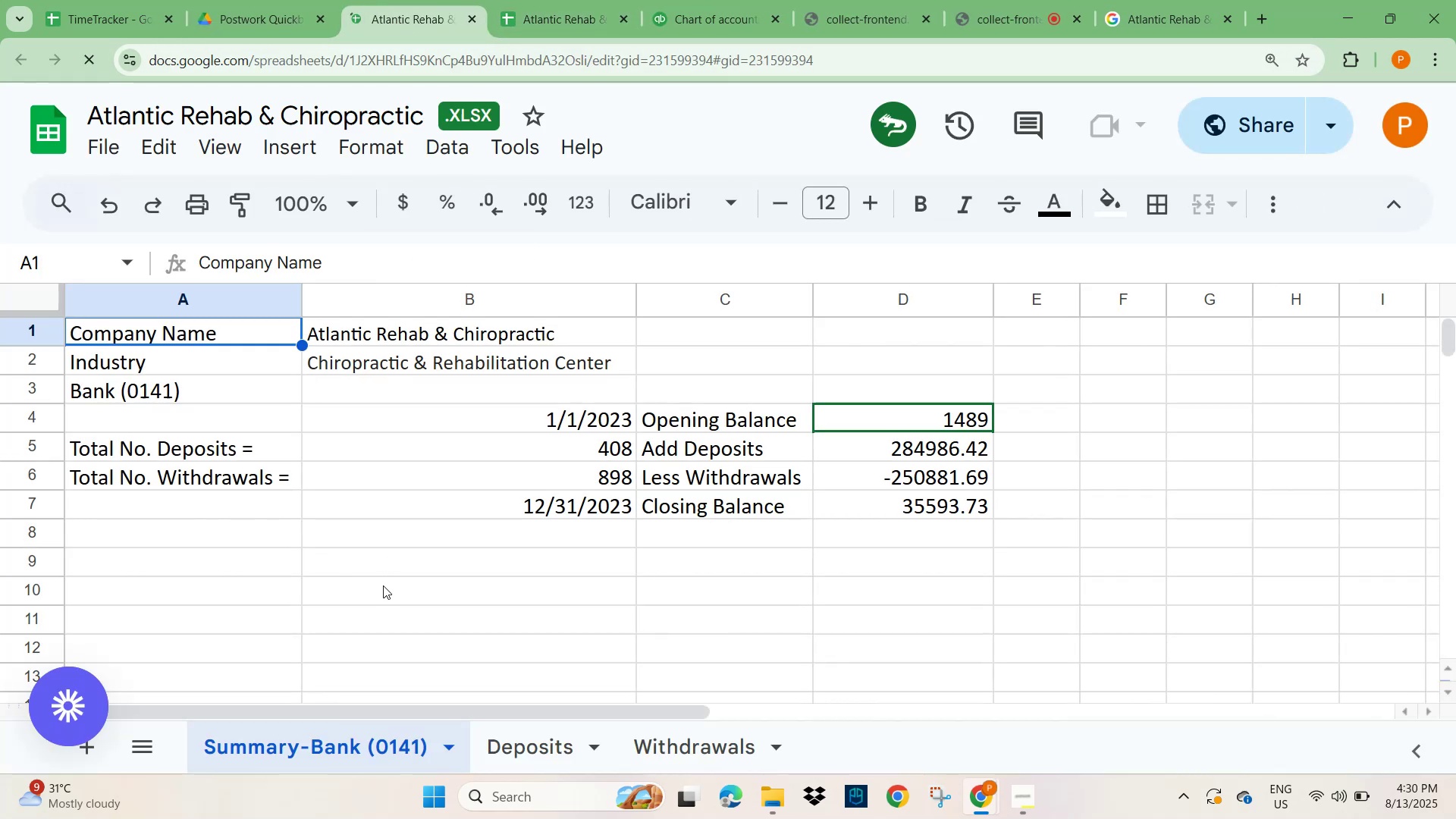 
wait(5.85)
 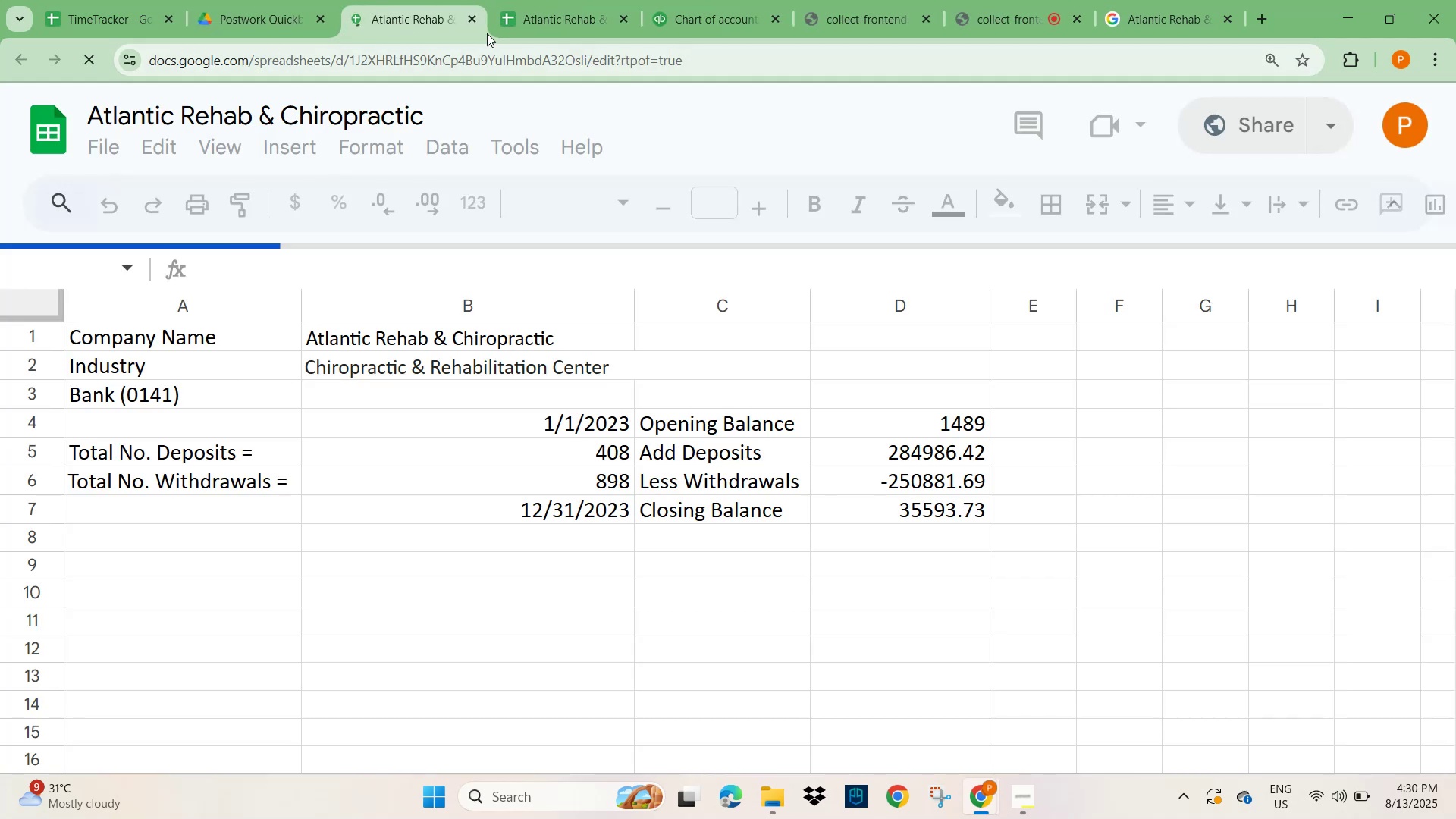 
left_click([544, 17])
 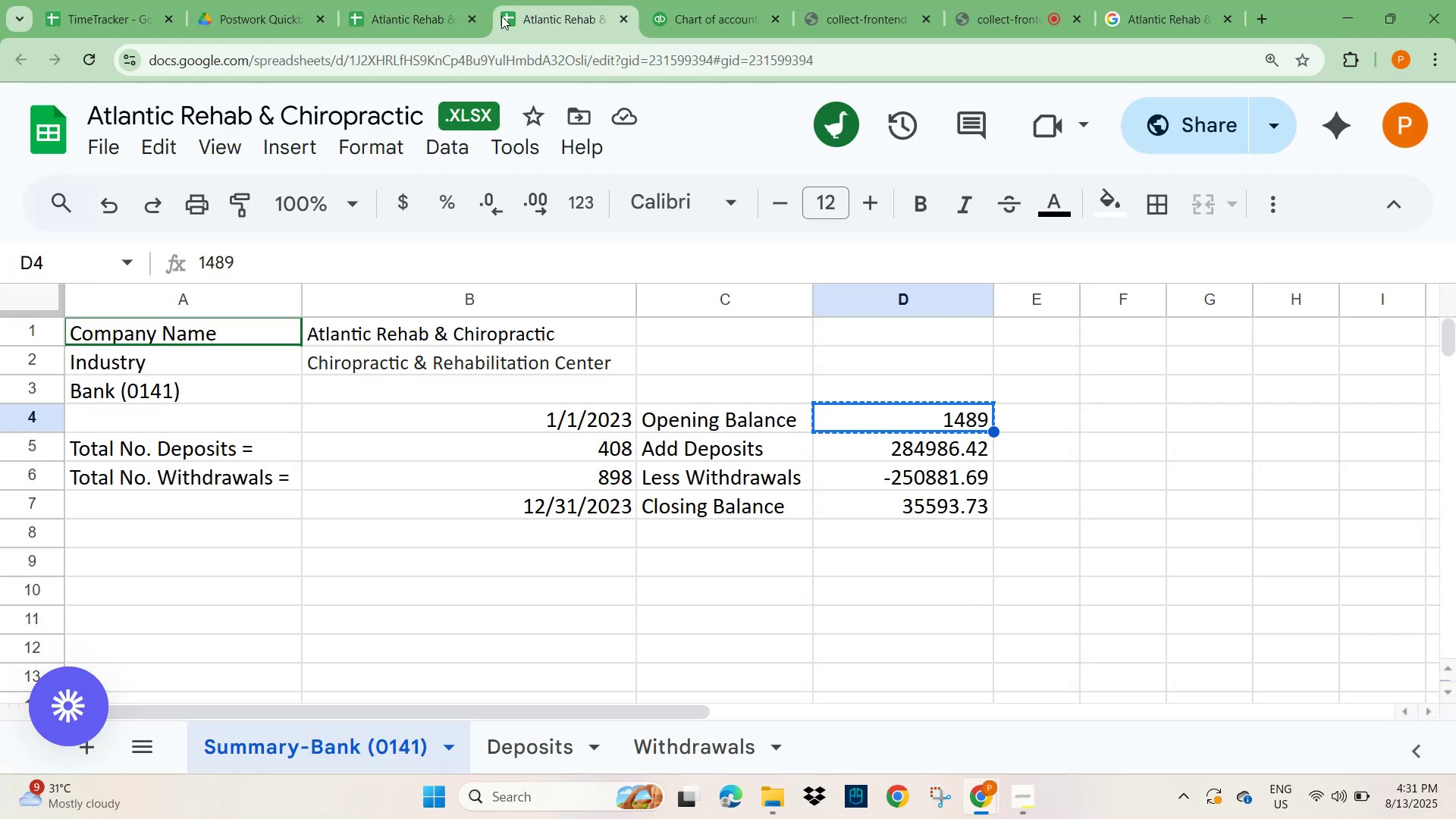 
left_click([408, 17])
 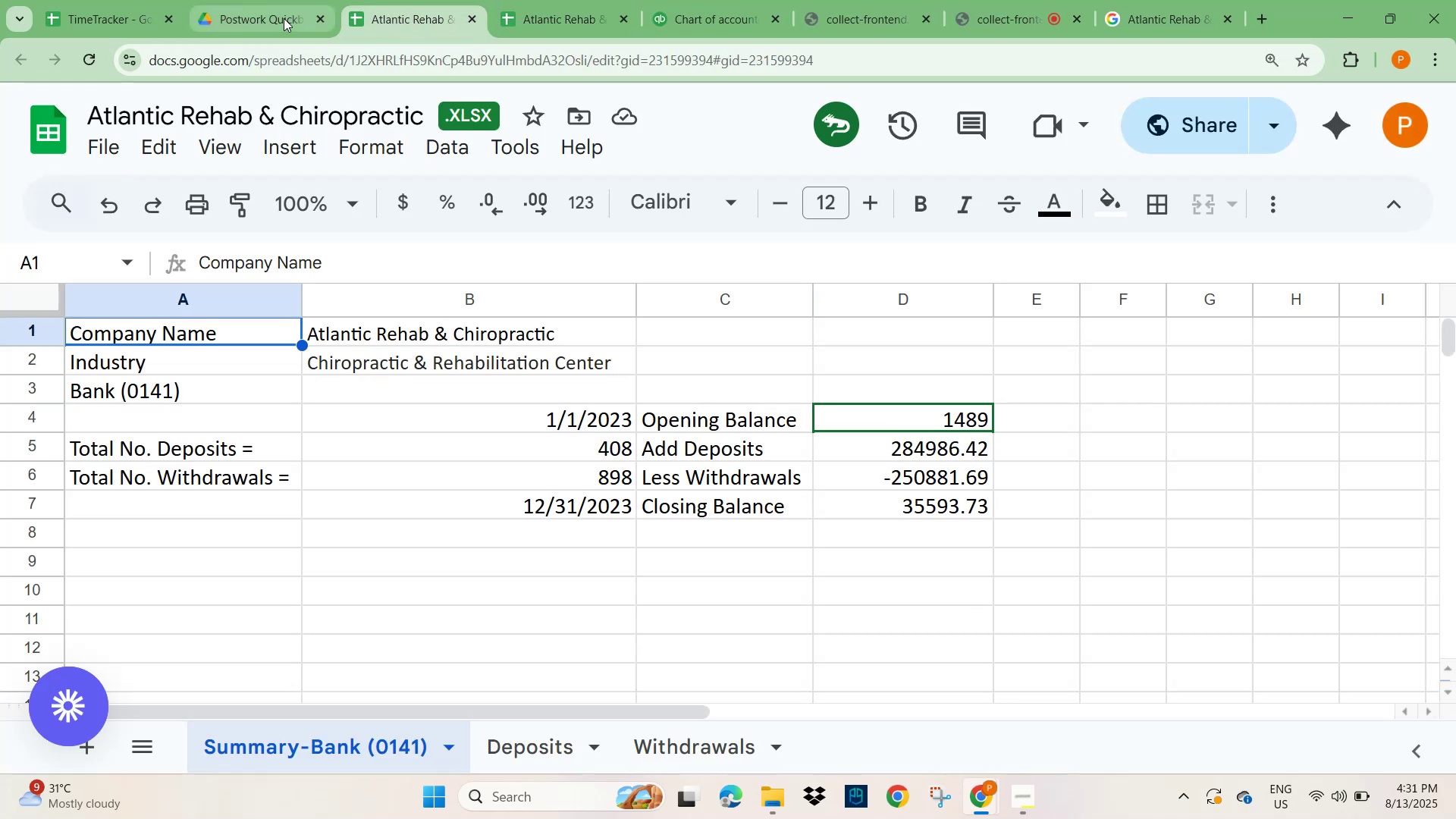 
left_click([279, 16])
 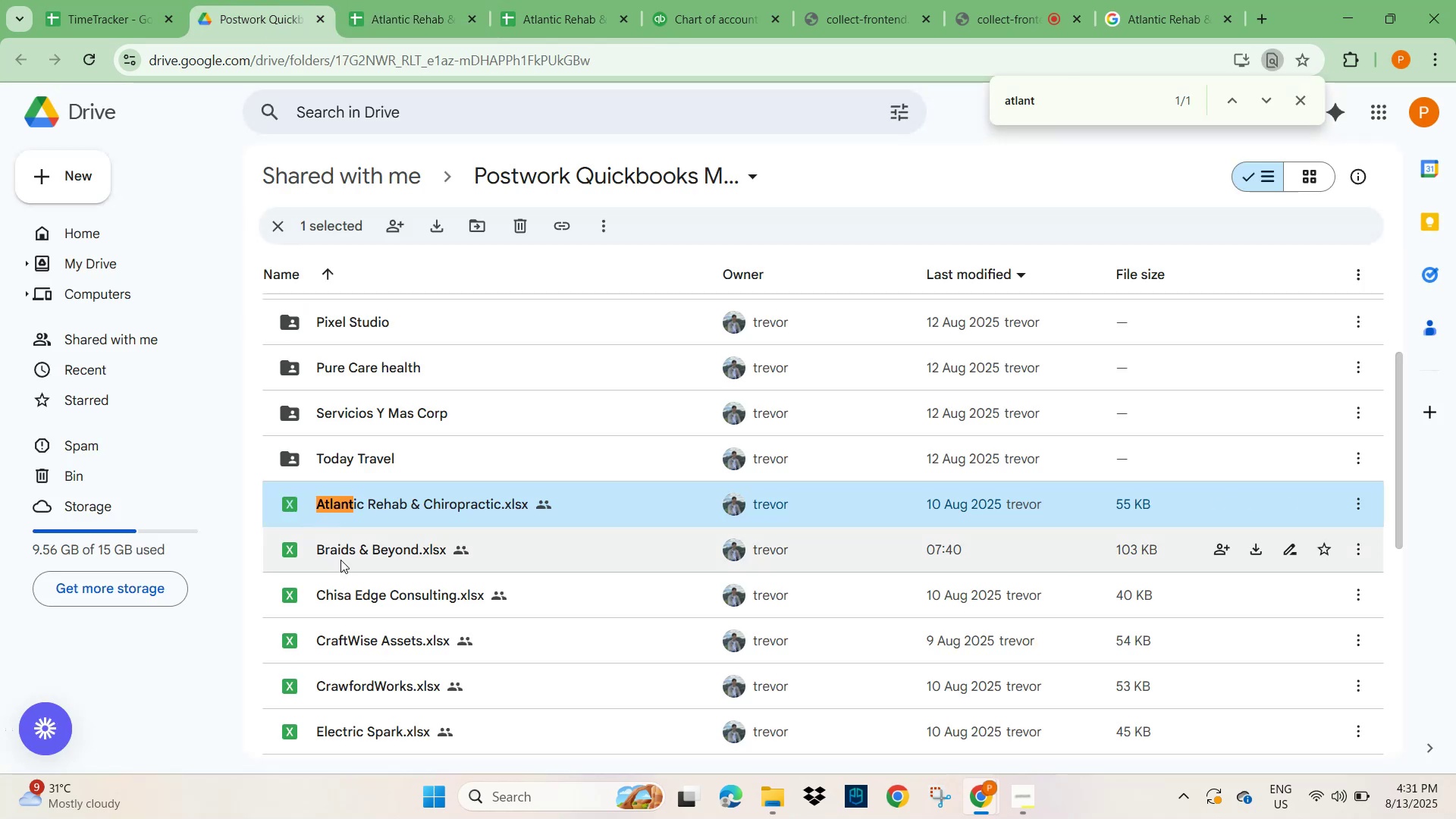 
mouse_move([390, 497])
 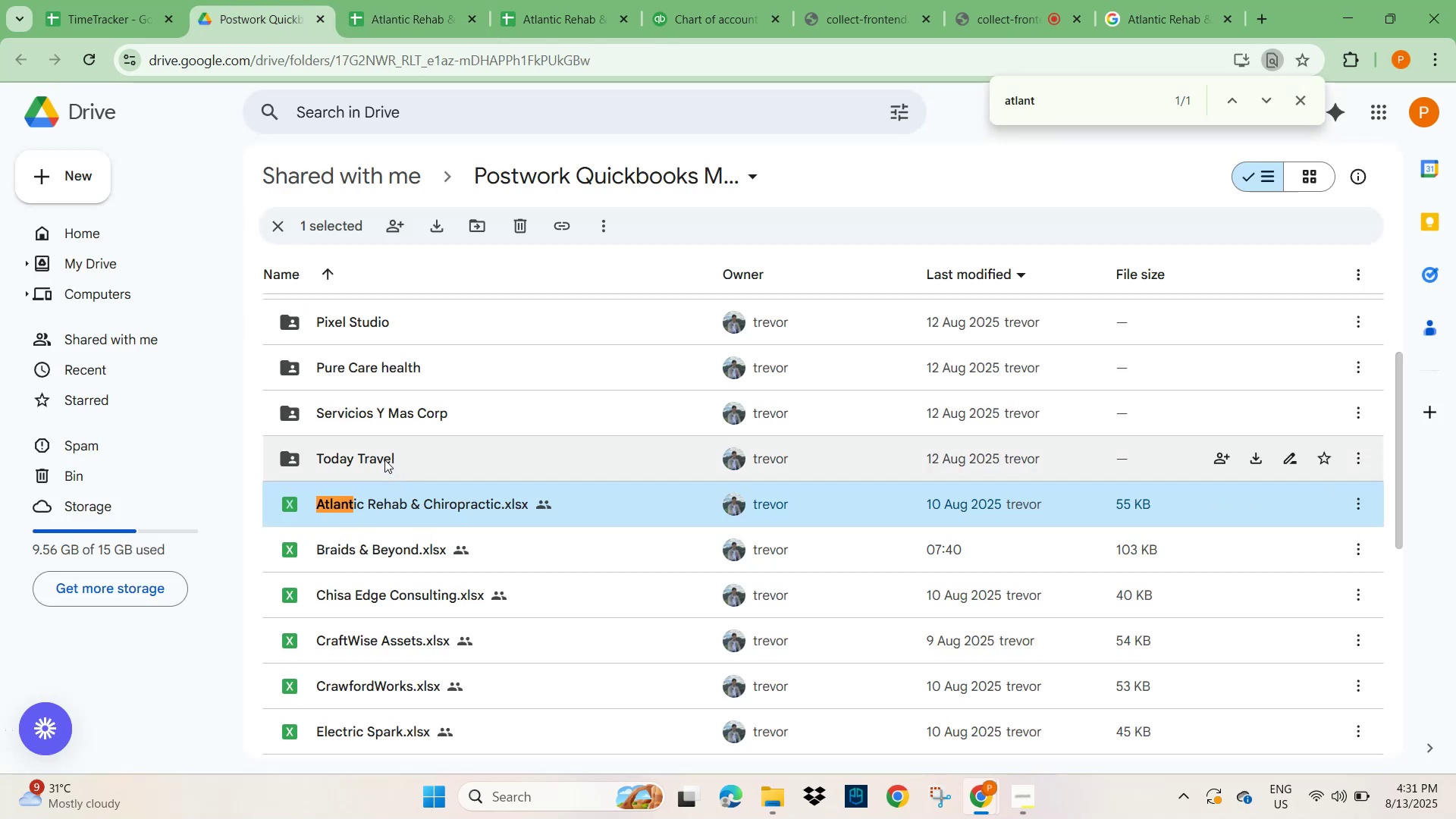 
double_click([384, 459])
 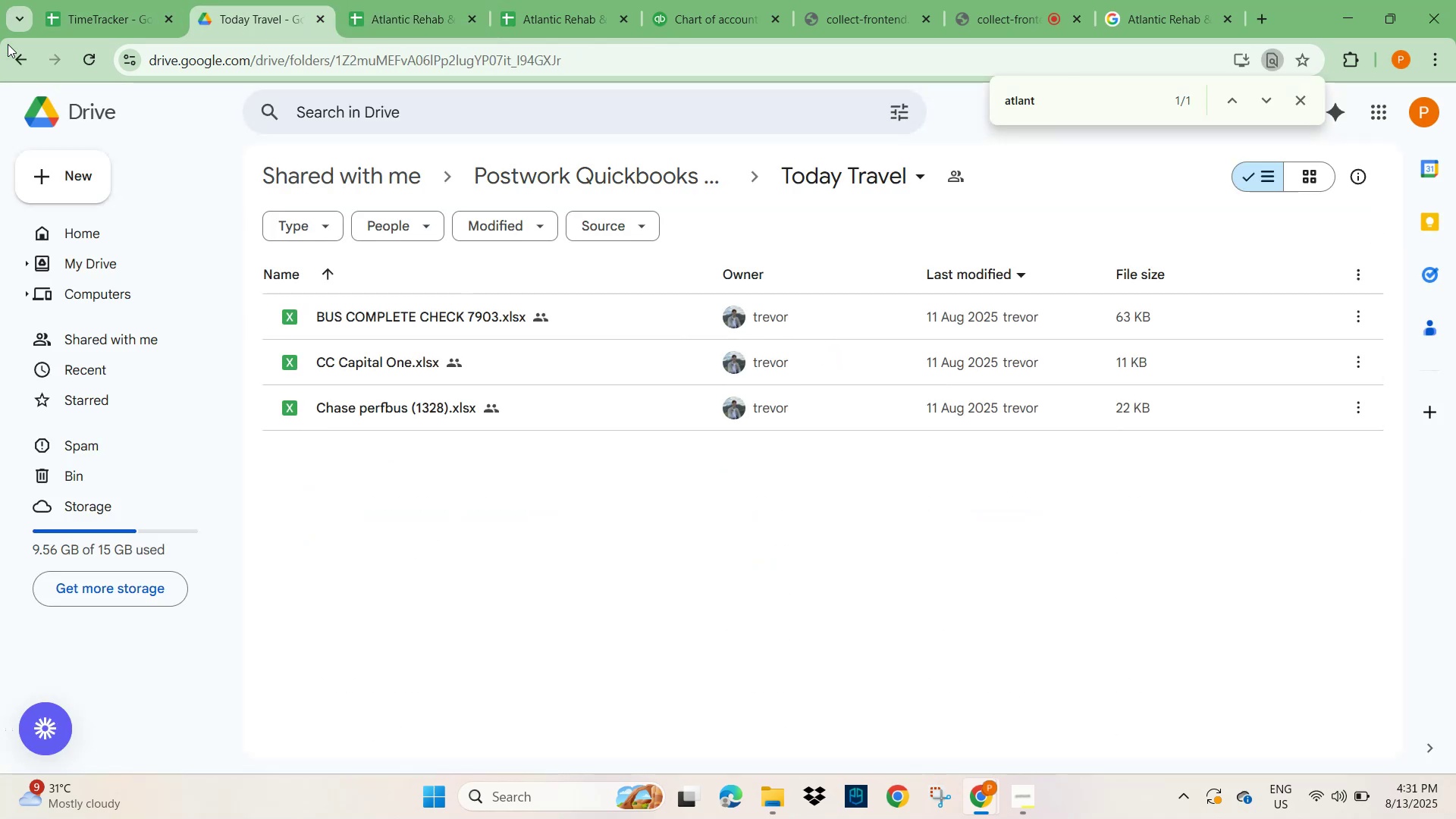 
left_click([18, 63])
 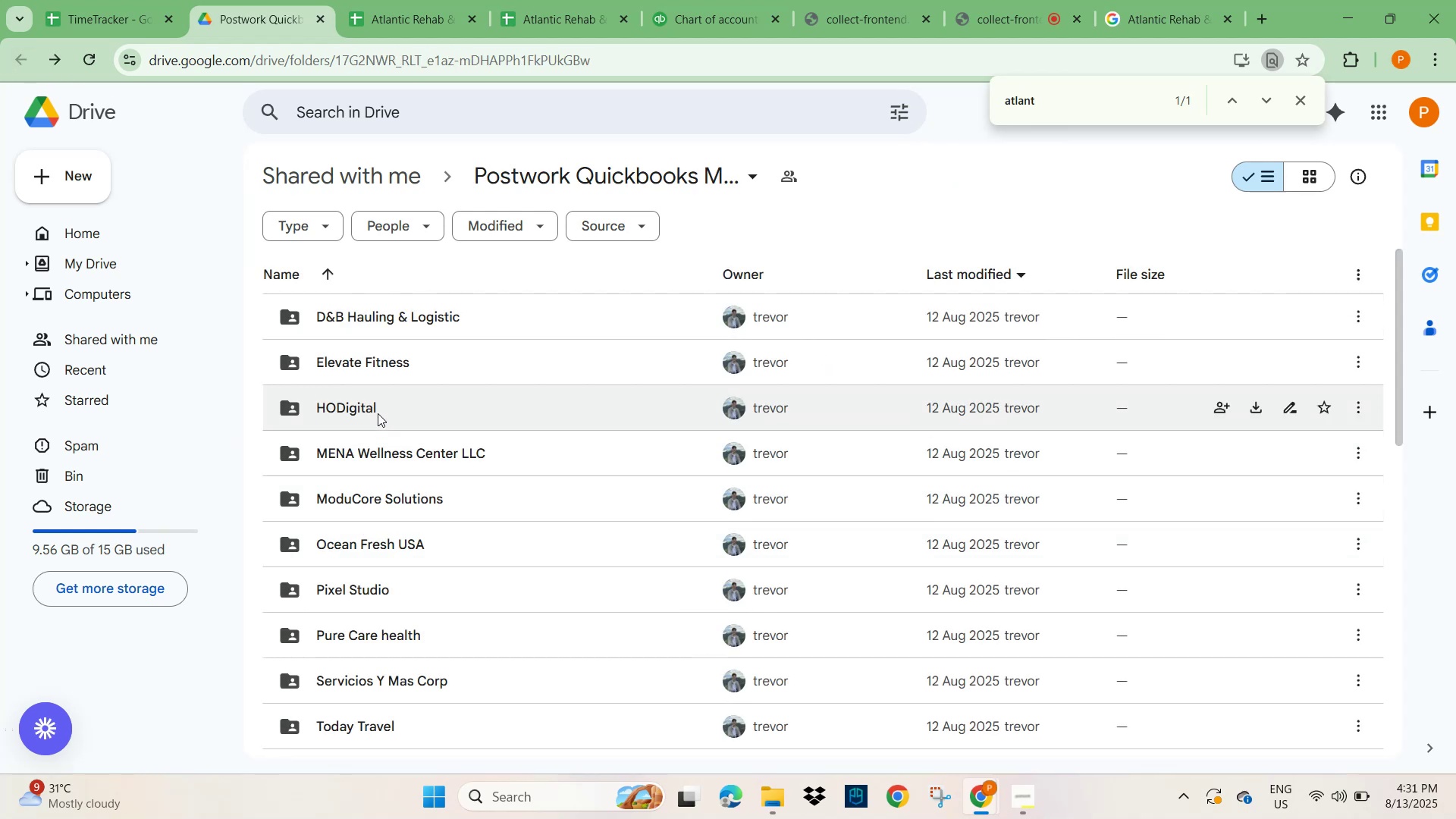 
wait(5.4)
 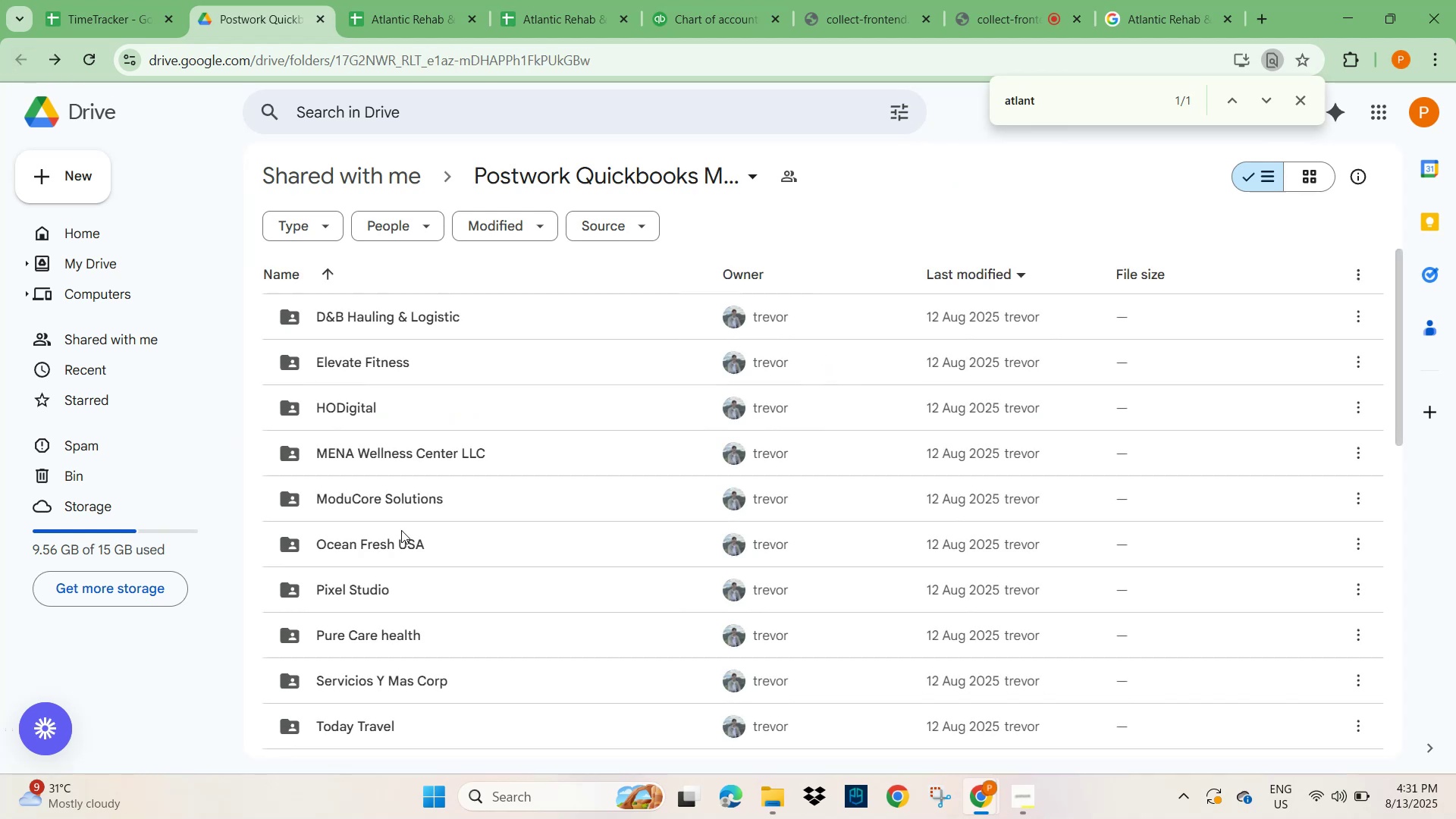 
left_click([379, 18])
 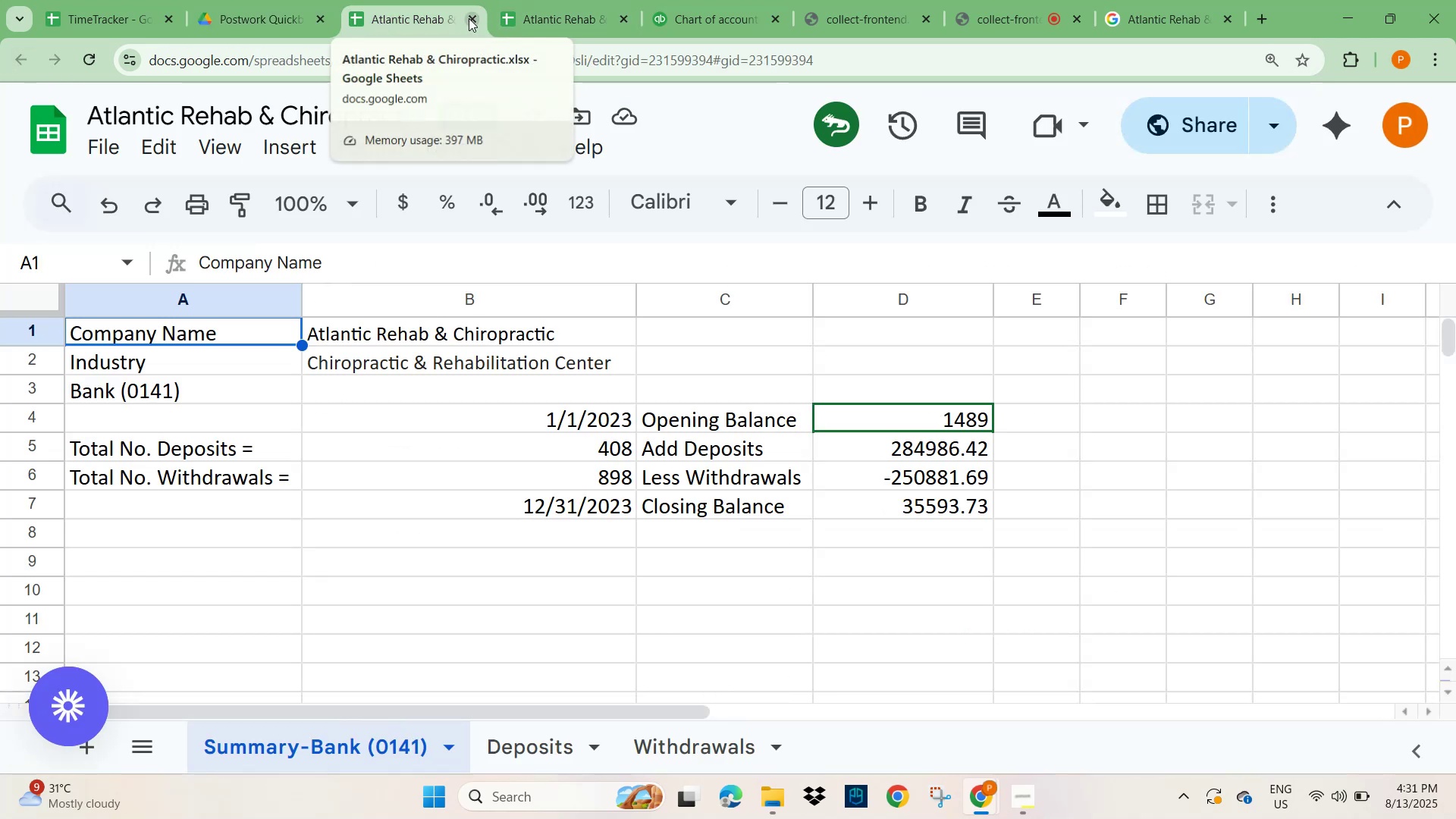 
wait(5.81)
 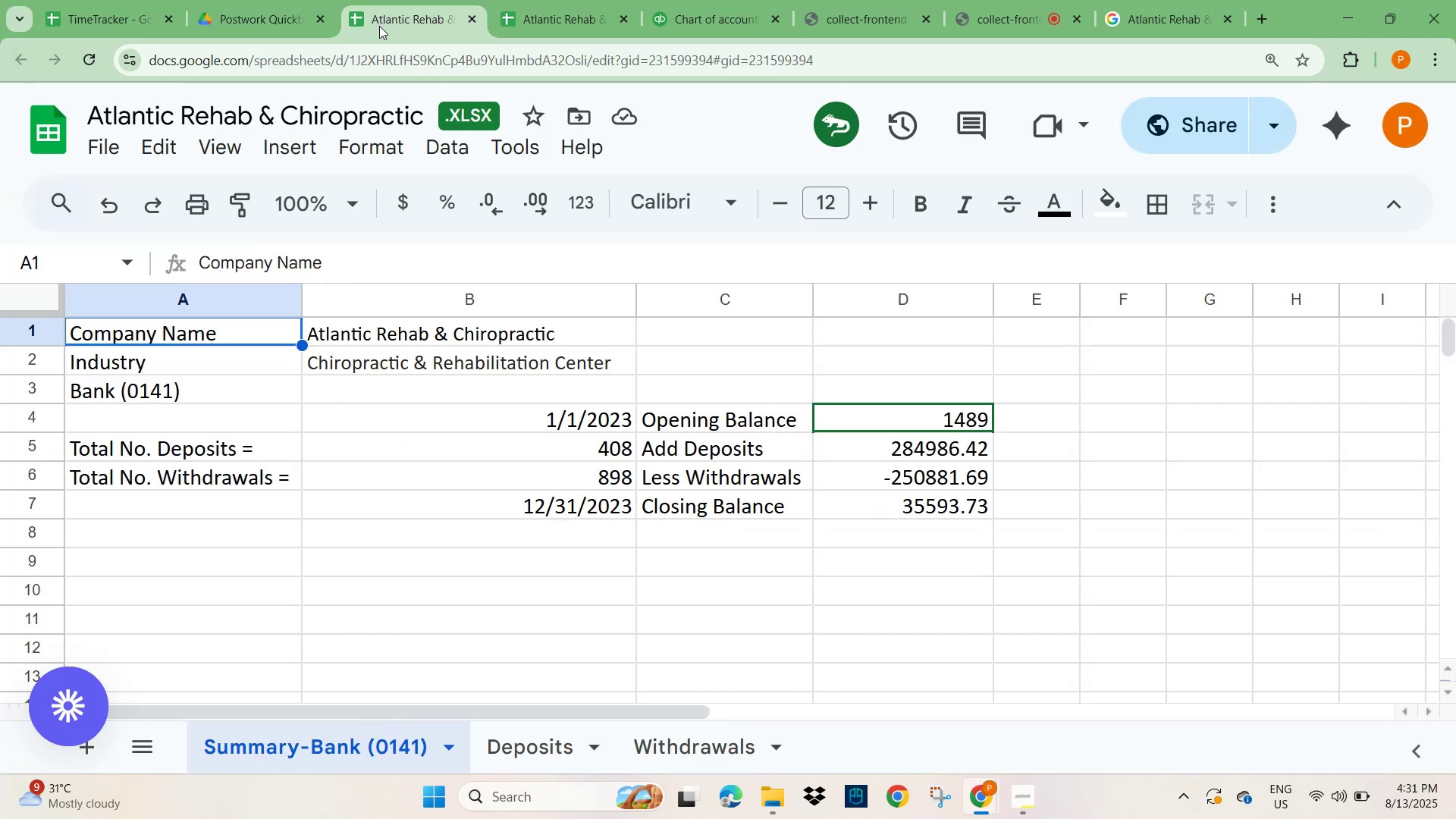 
left_click([469, 18])
 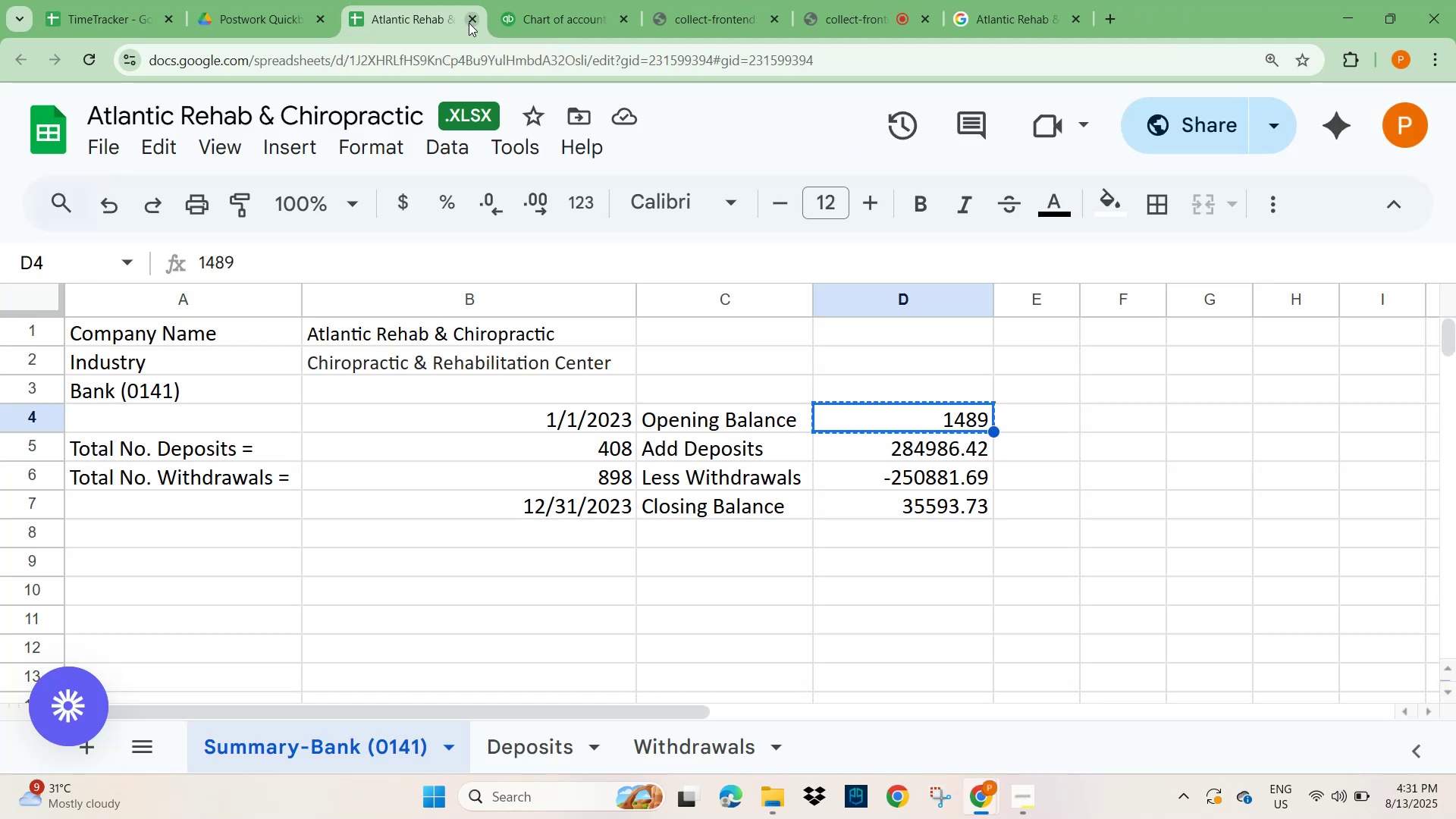 
left_click([473, 13])
 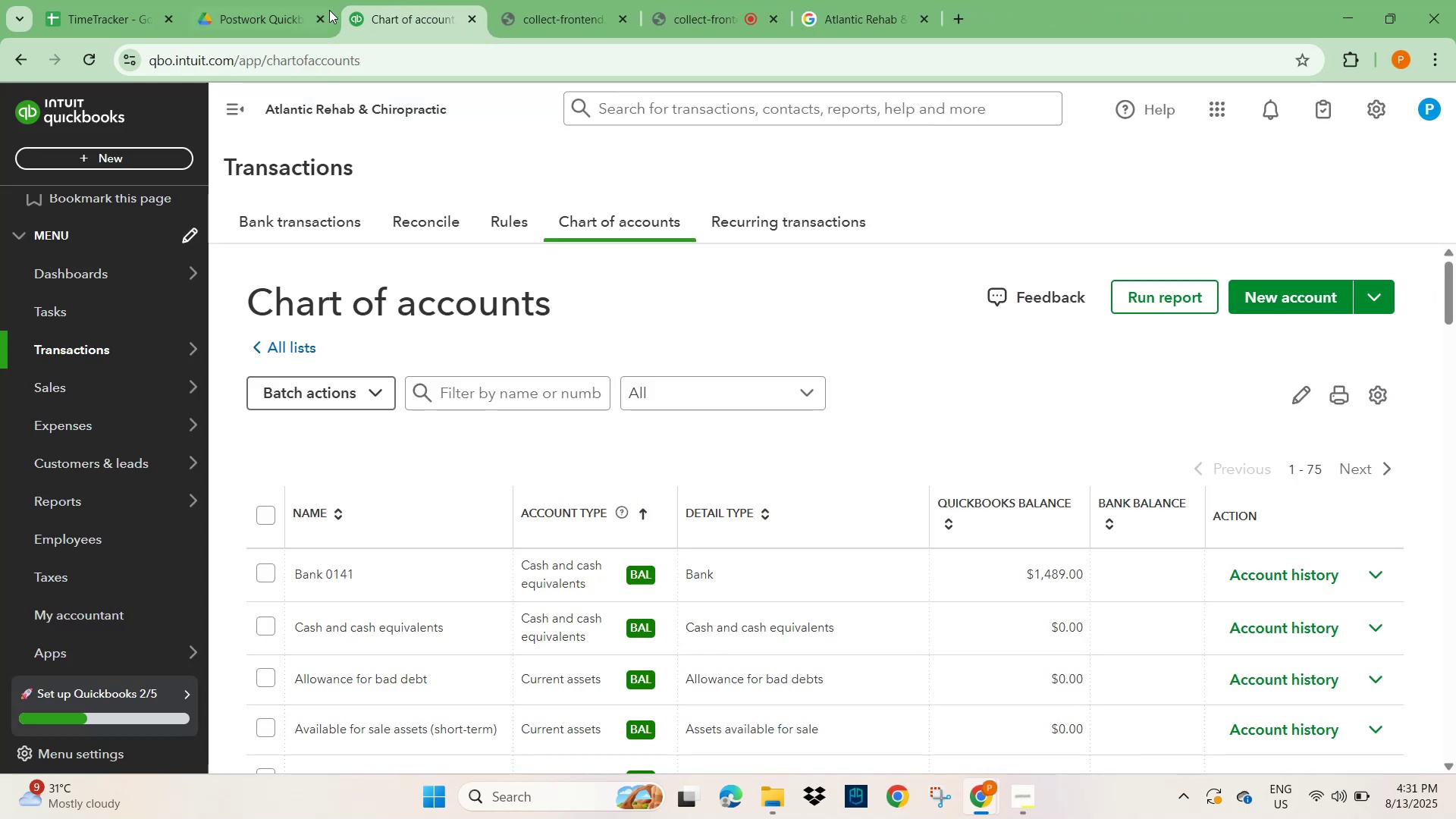 
left_click([249, 16])
 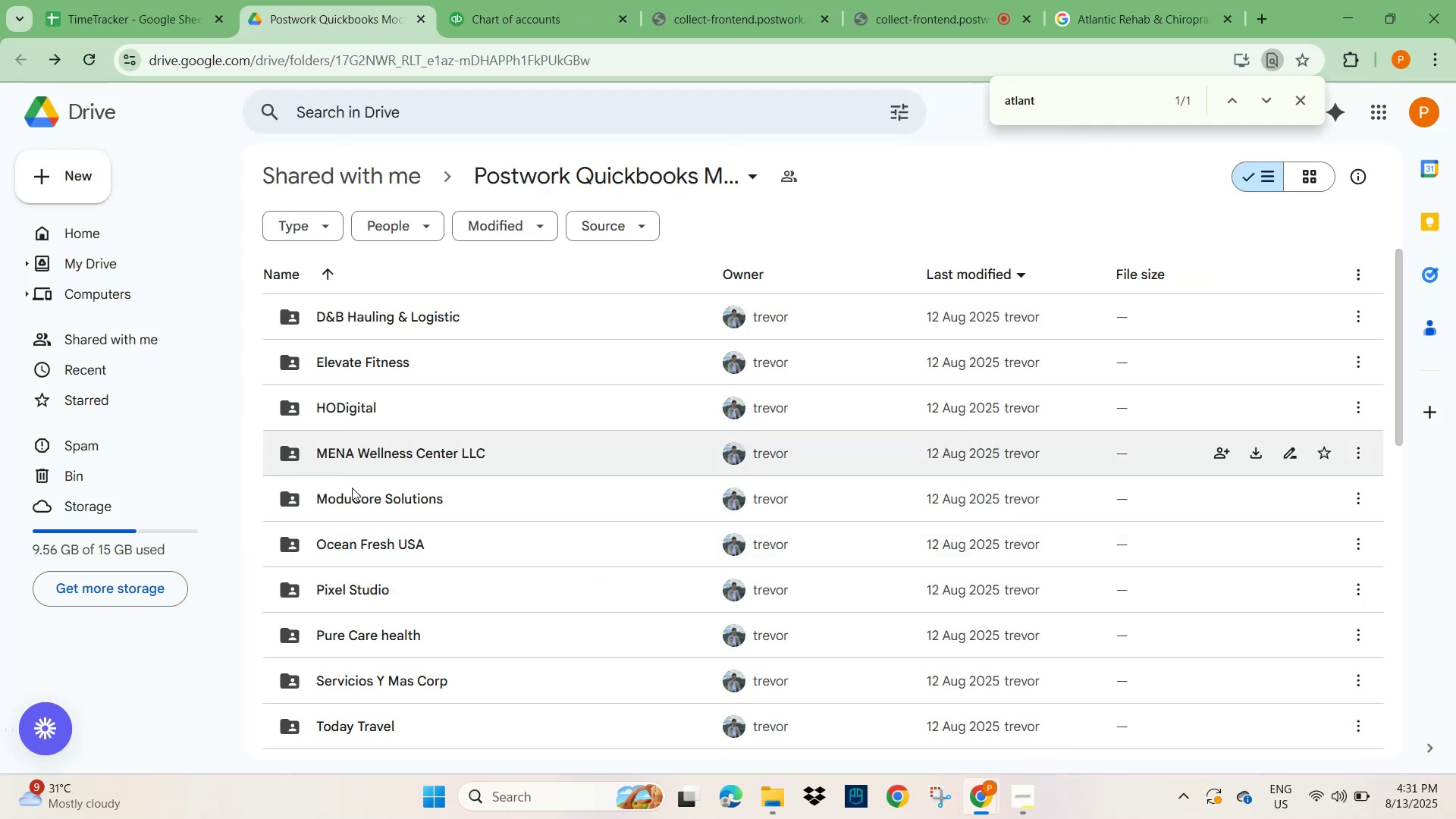 
scroll: coordinate [362, 482], scroll_direction: up, amount: 6.0
 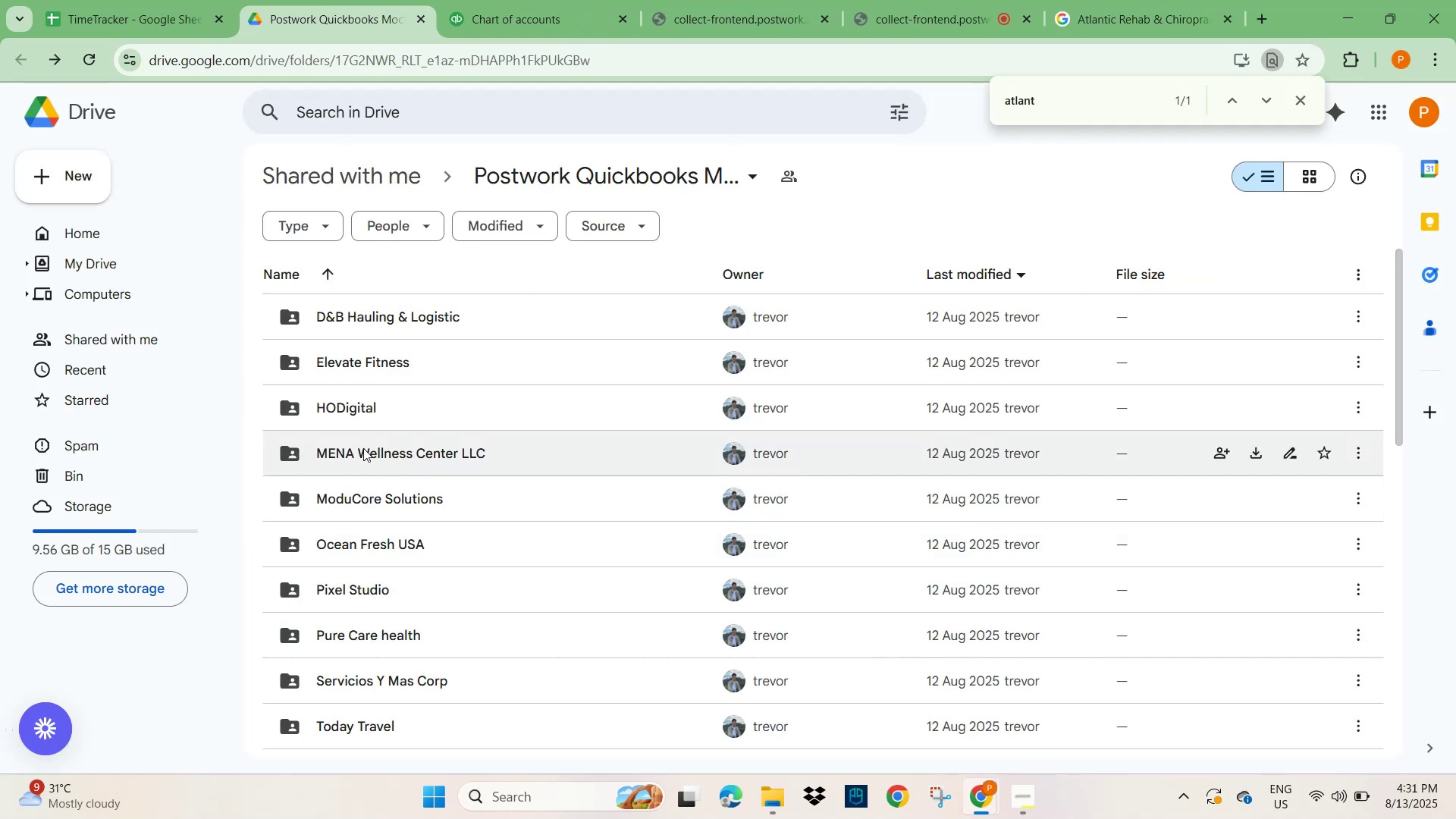 
scroll: coordinate [366, 441], scroll_direction: down, amount: 2.0
 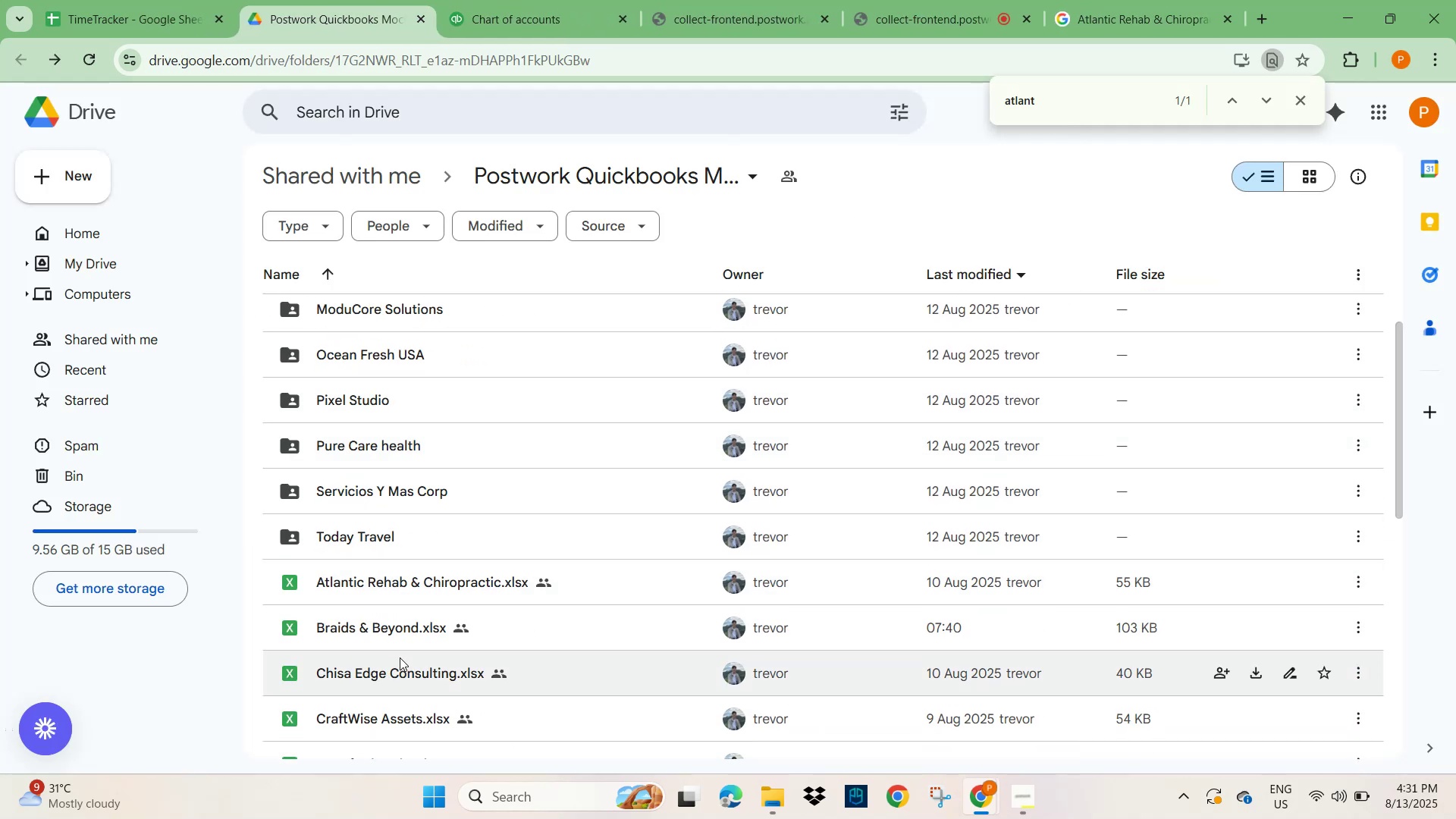 
mouse_move([372, 573])
 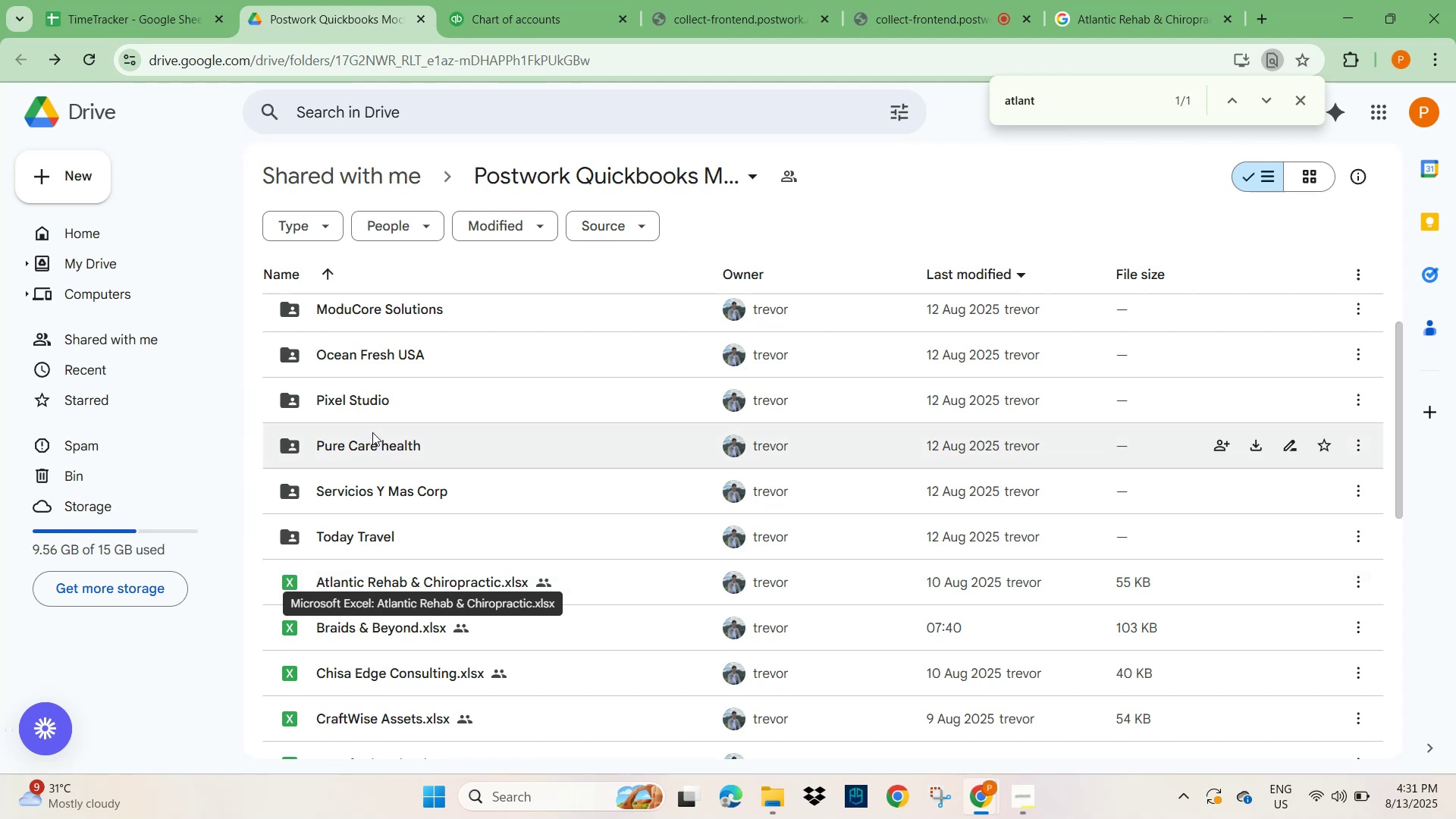 
scroll: coordinate [369, 441], scroll_direction: up, amount: 8.0
 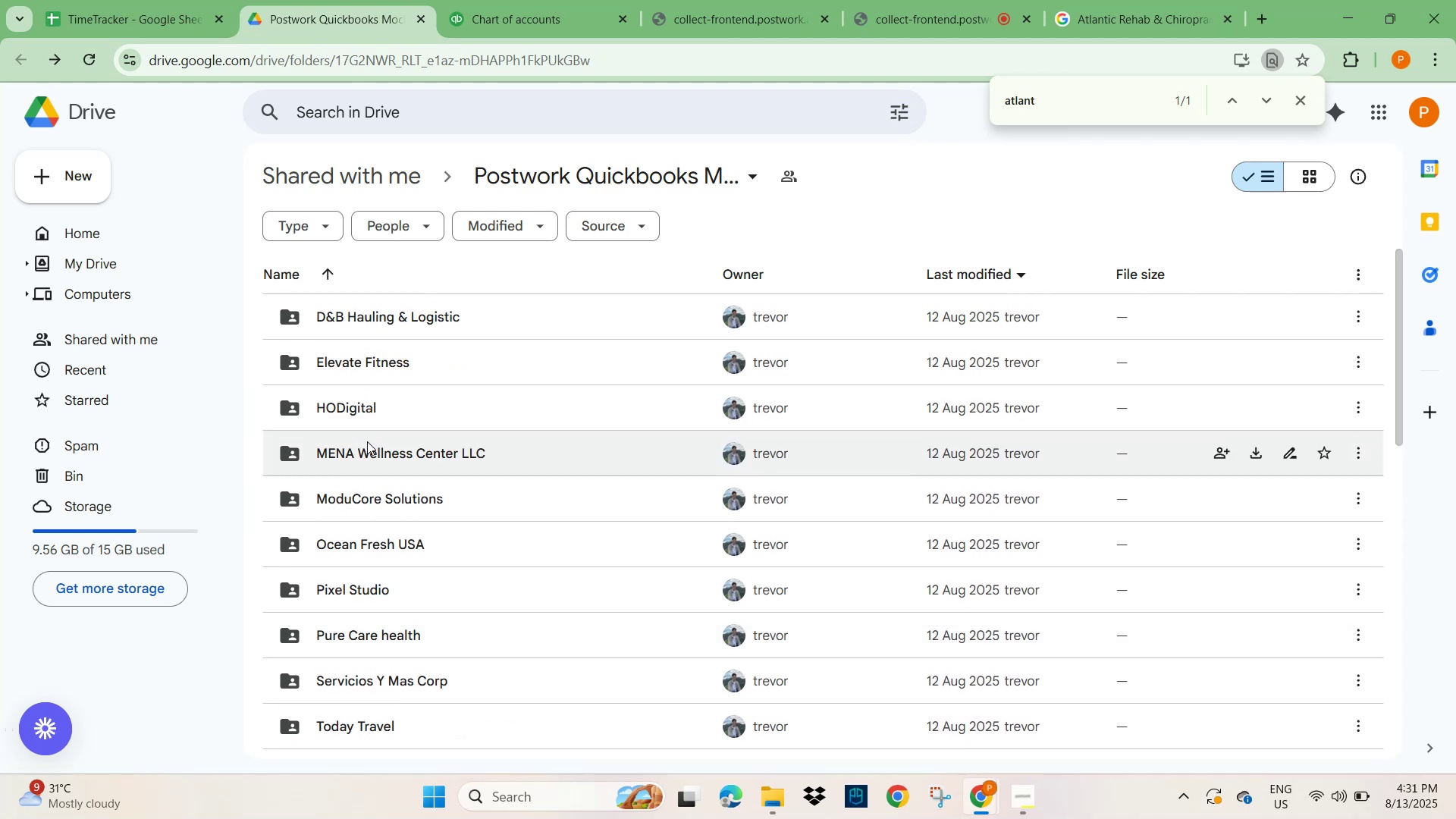 
scroll: coordinate [368, 535], scroll_direction: down, amount: 4.0
 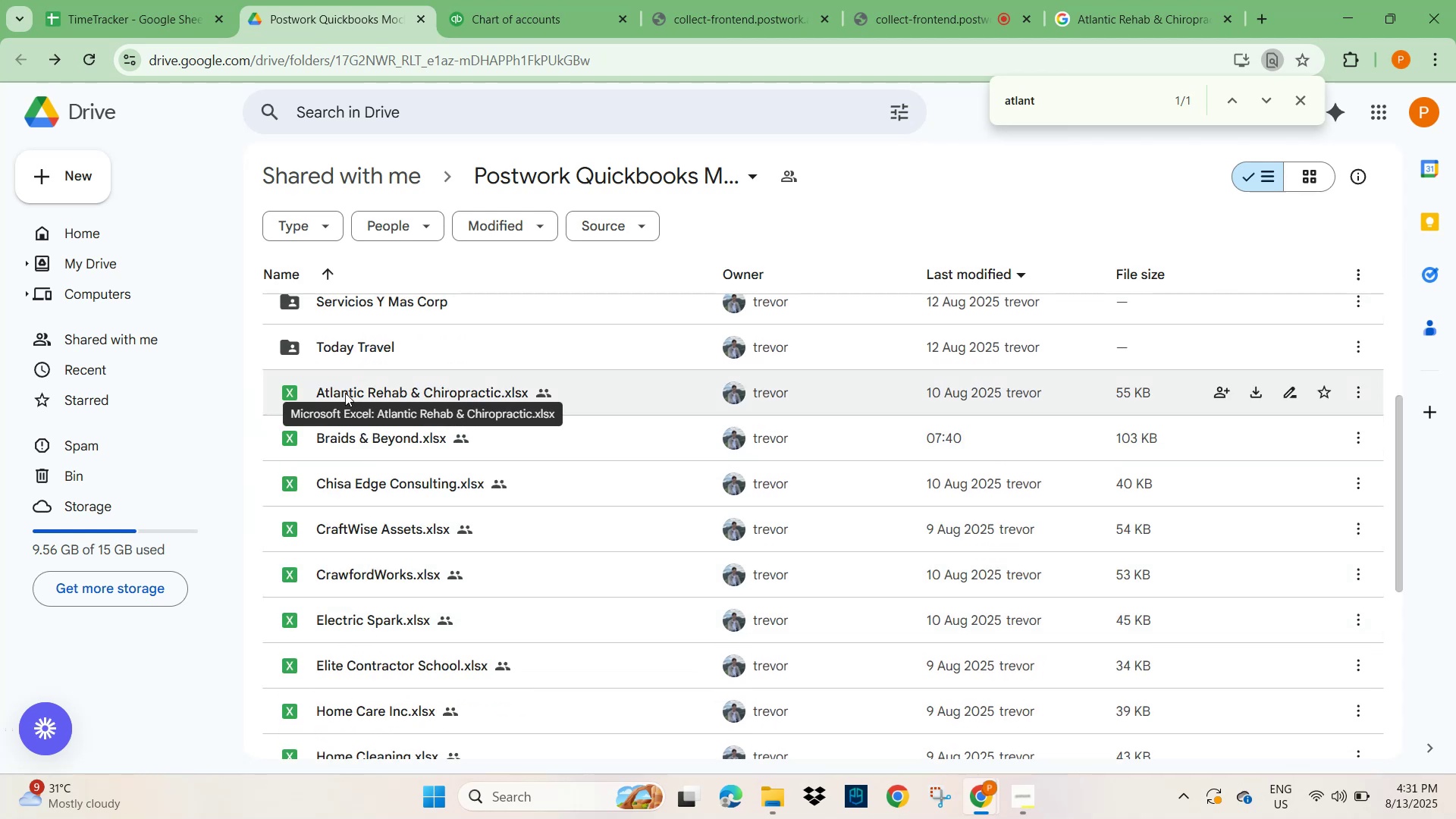 
double_click([345, 393])
 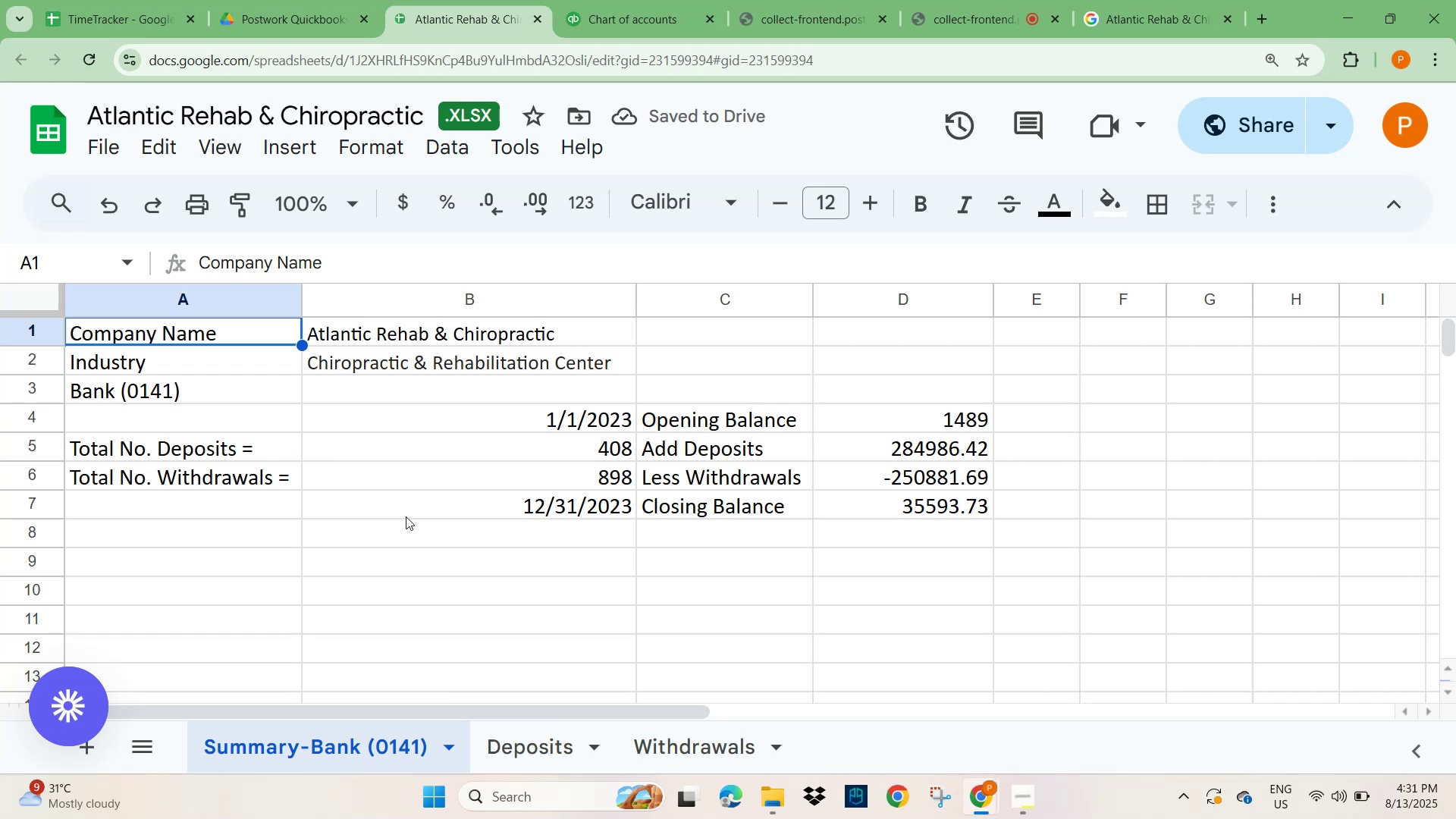 
wait(9.75)
 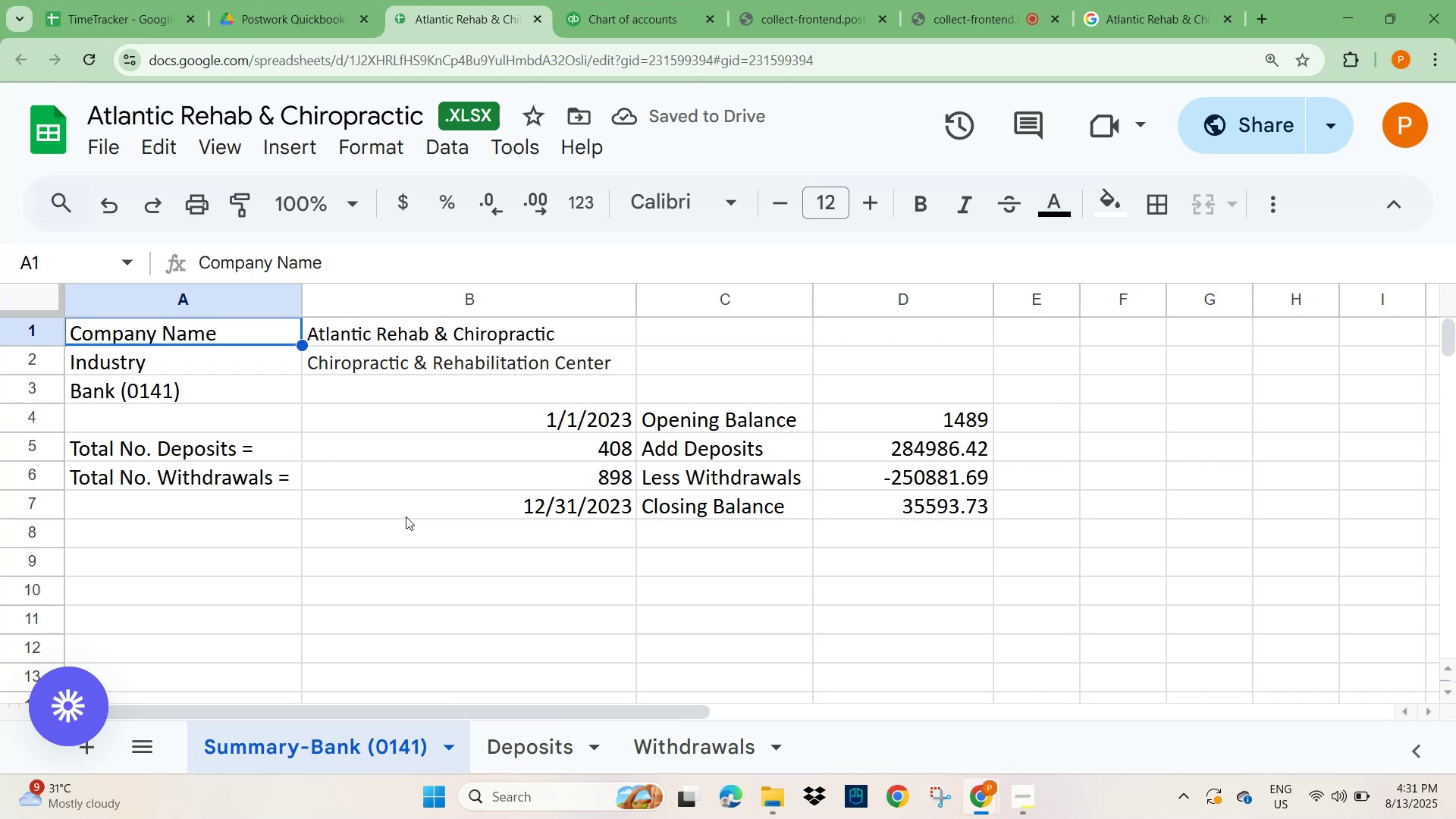 
left_click([558, 746])
 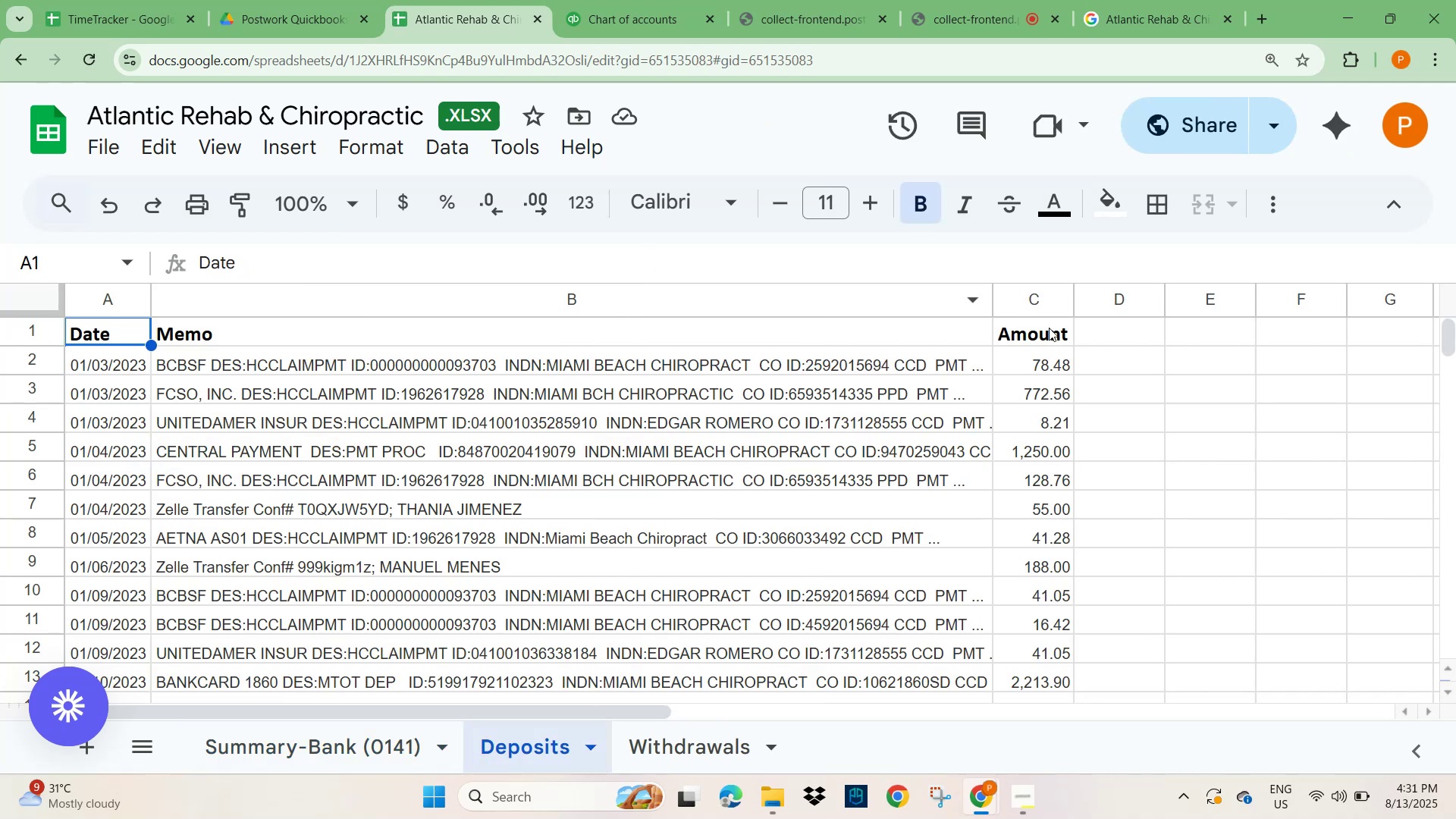 
left_click([1043, 299])
 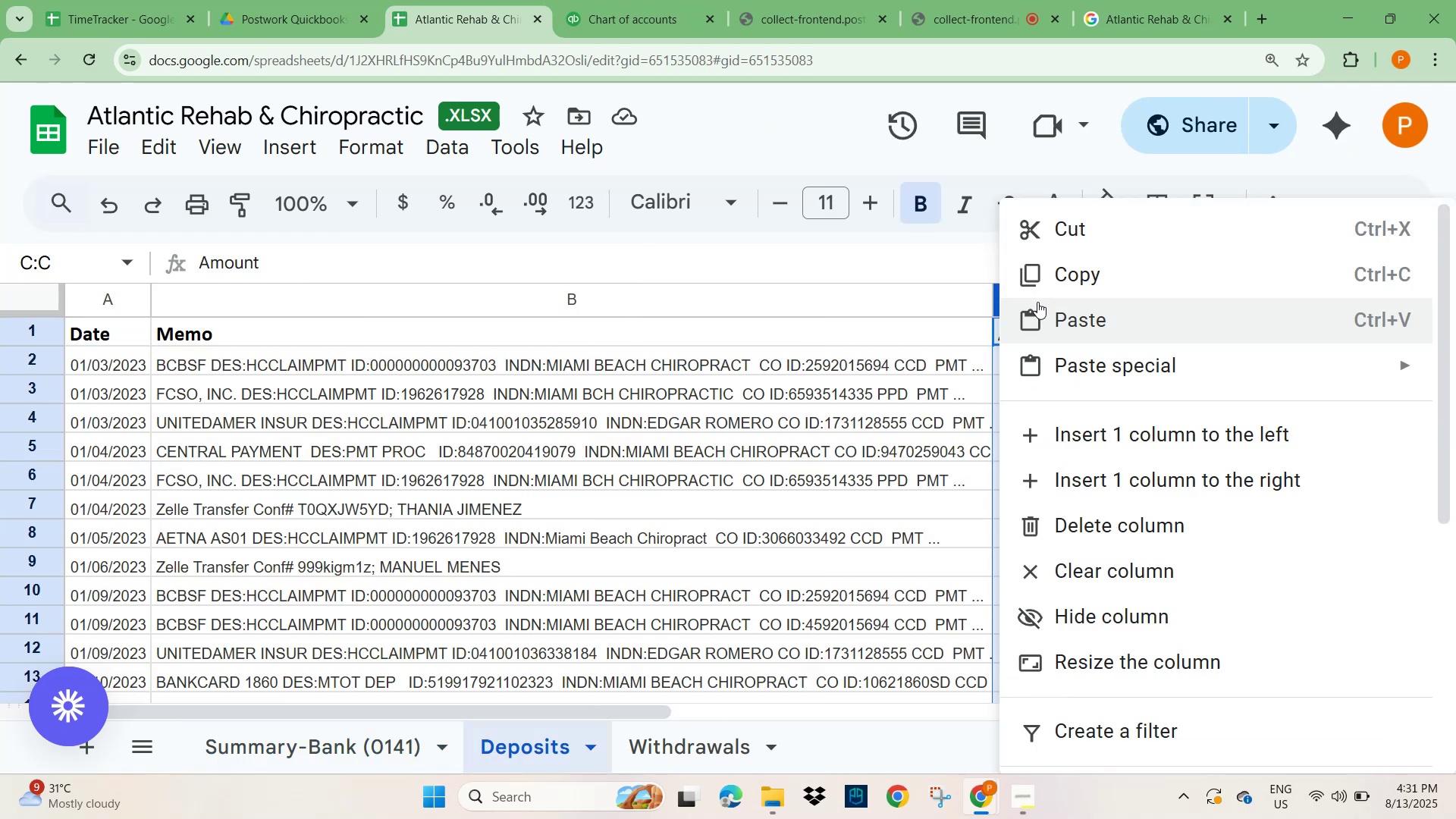 
left_click([864, 316])
 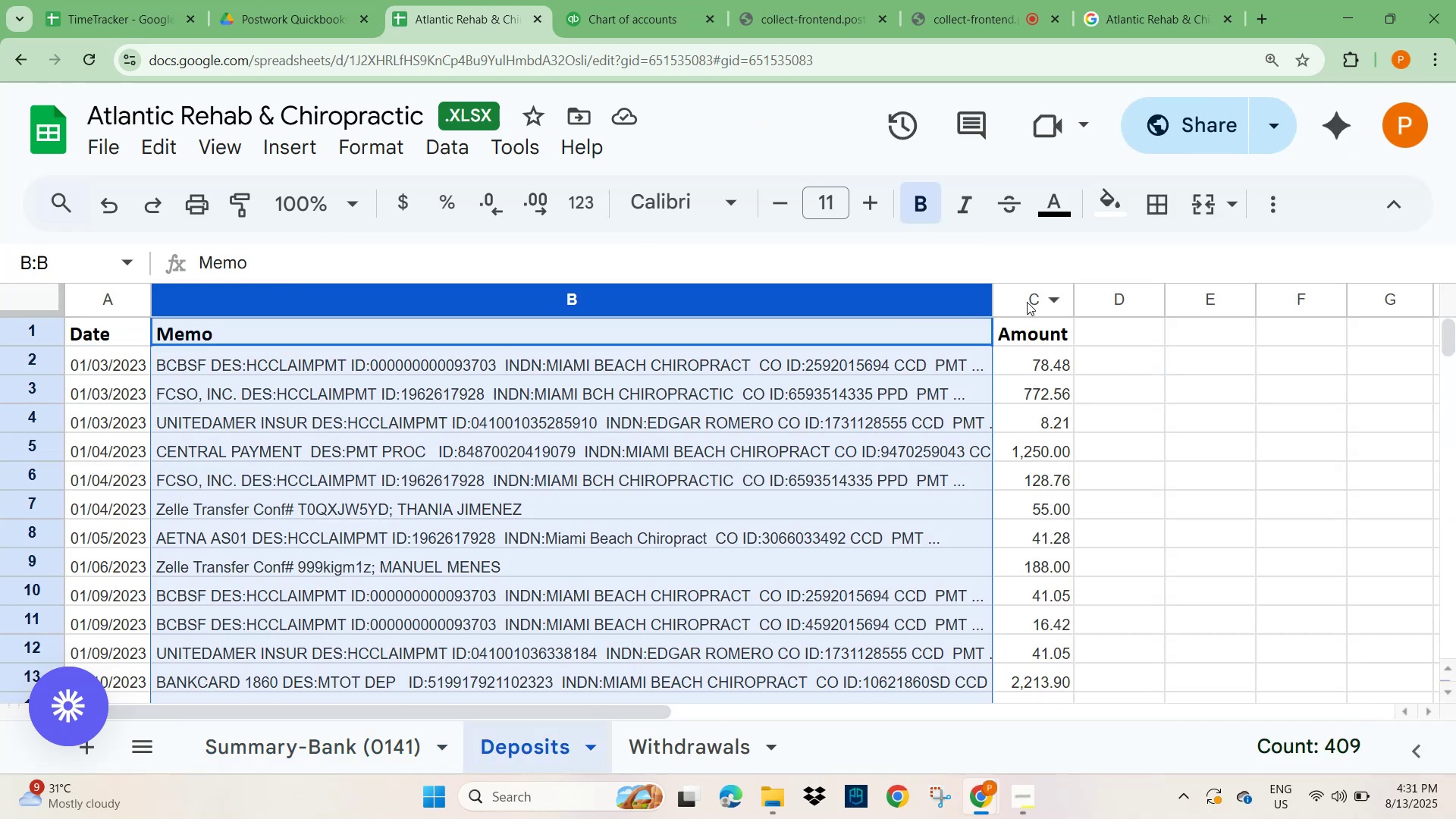 
left_click([1037, 297])
 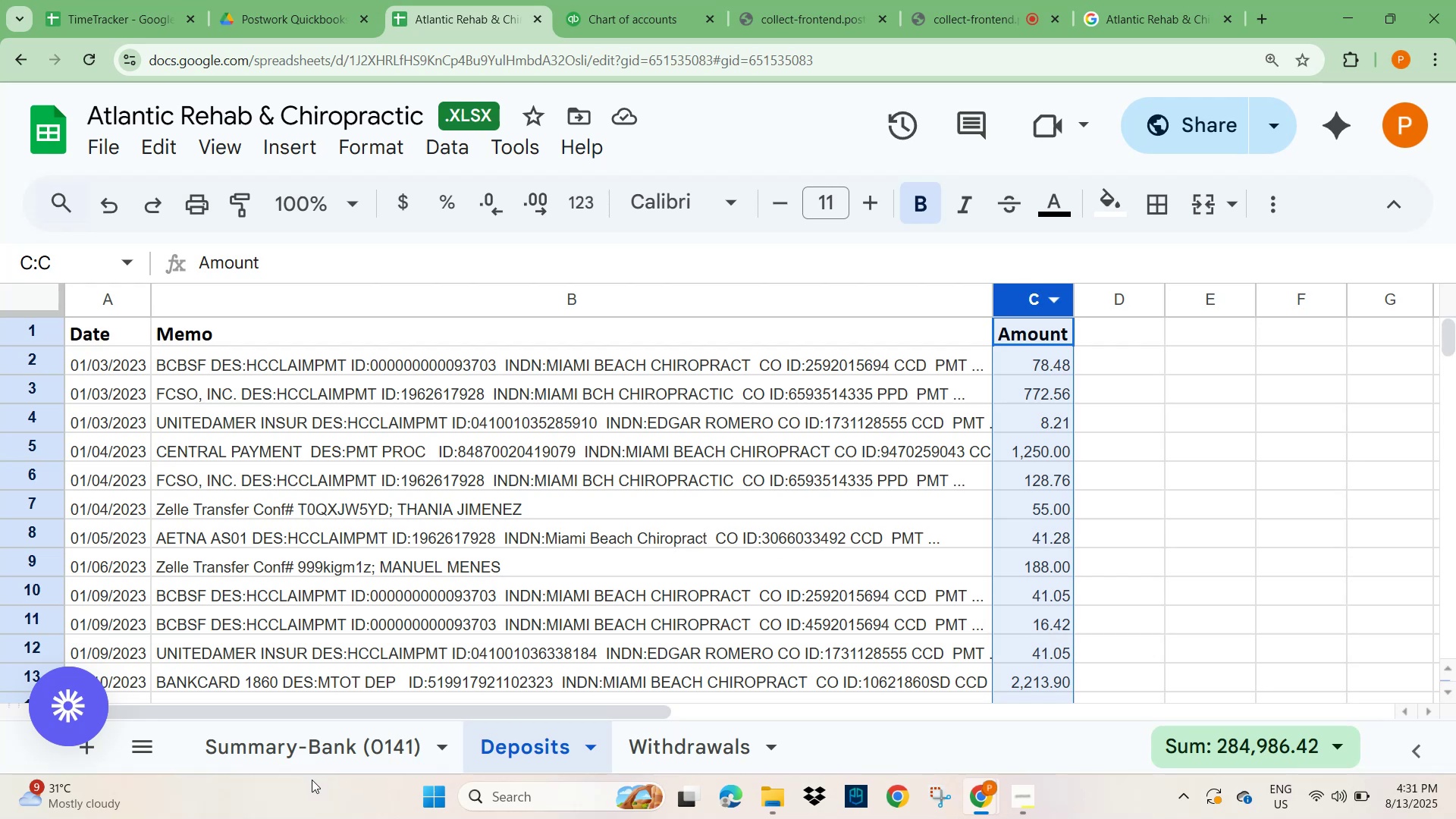 
left_click([284, 743])
 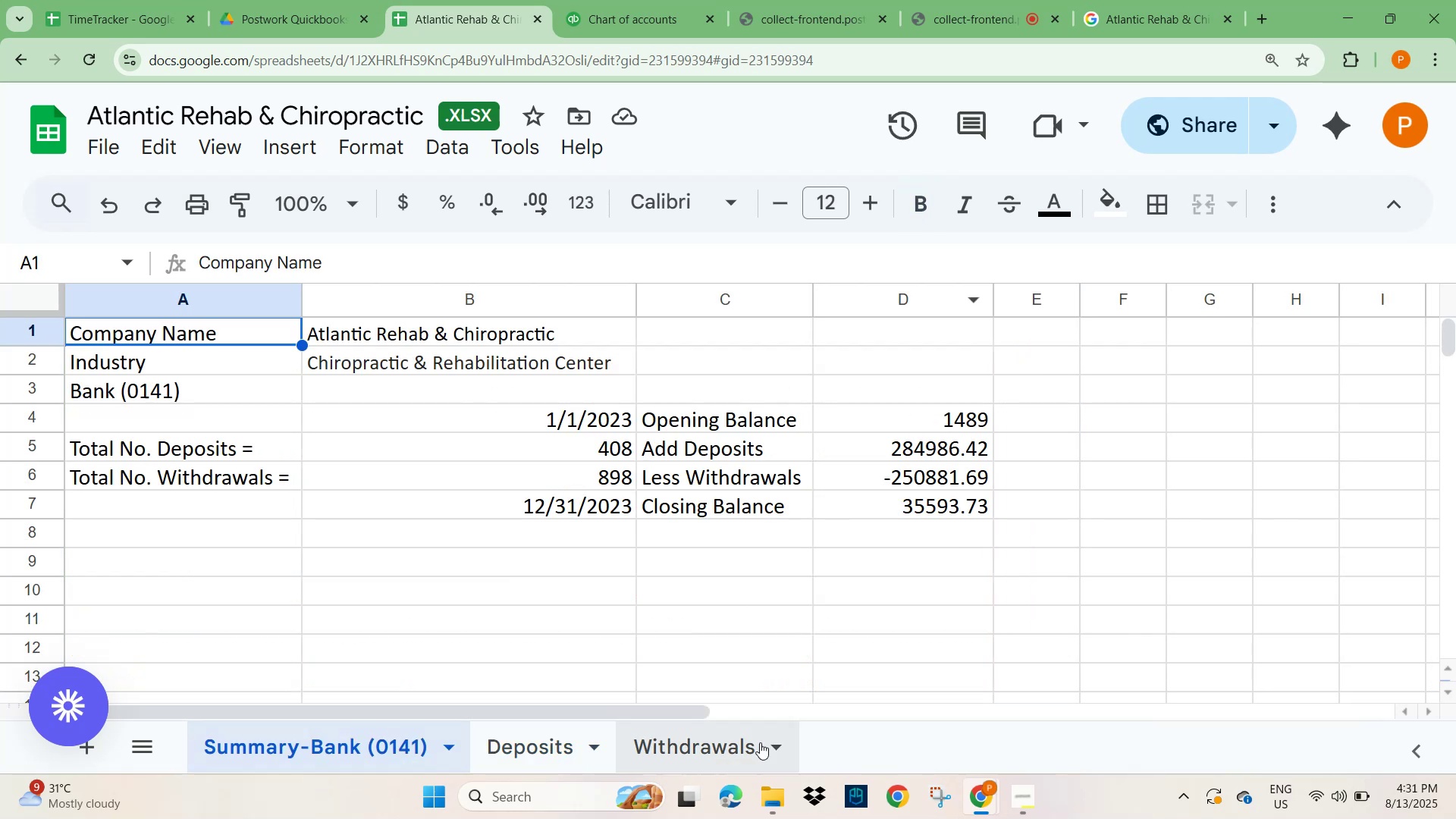 
left_click([684, 753])
 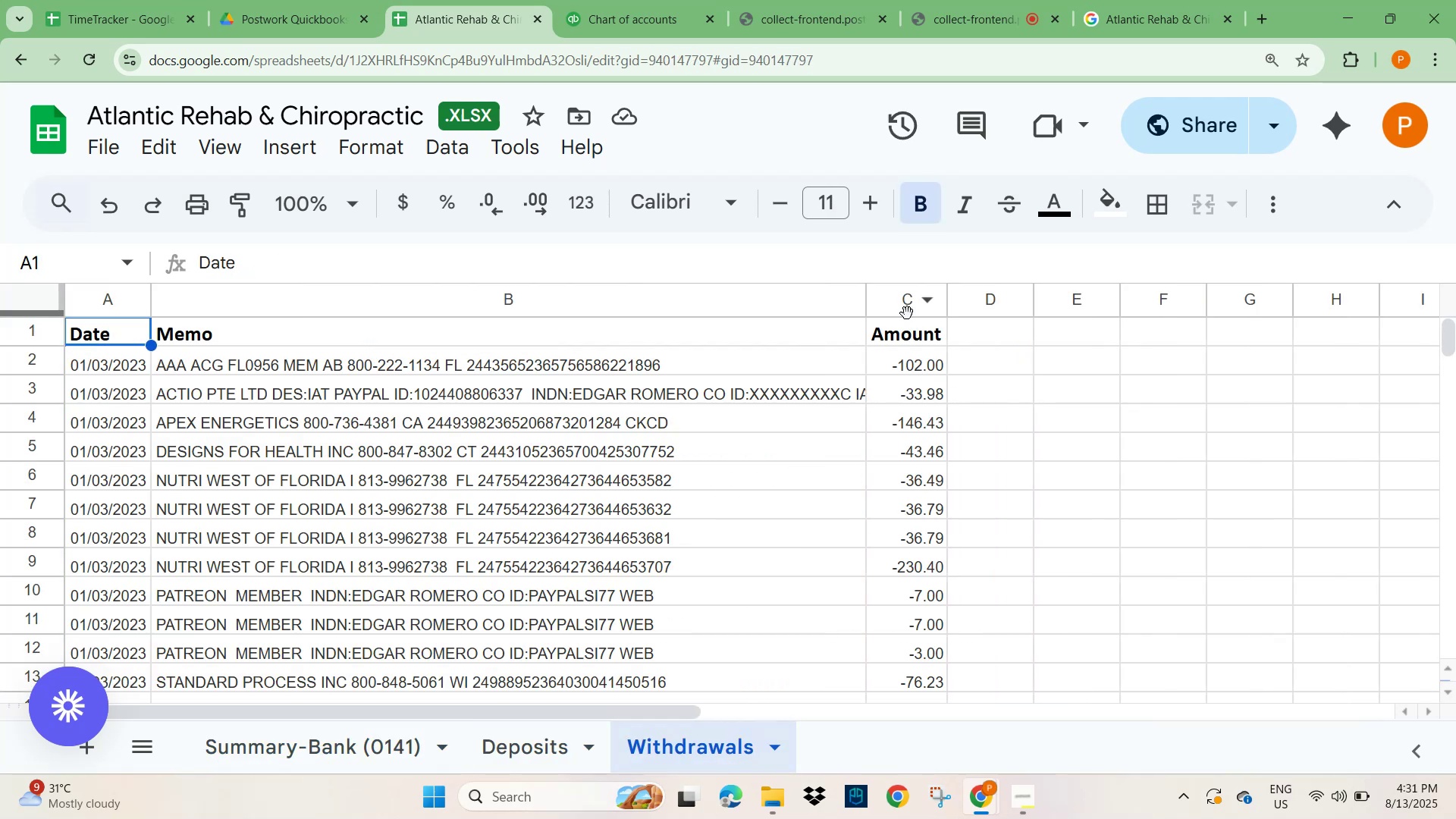 
left_click([905, 300])
 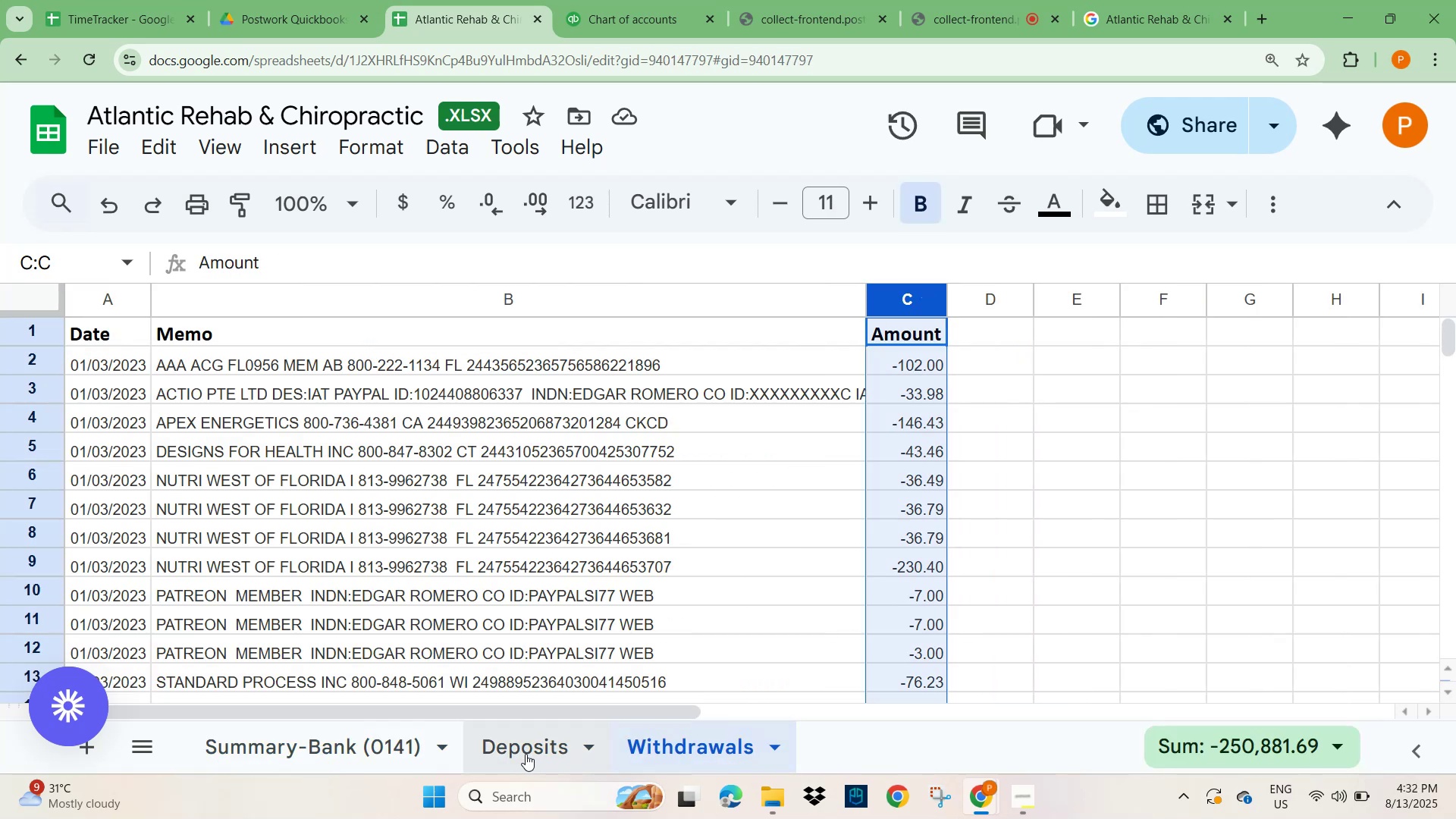 
left_click([329, 754])
 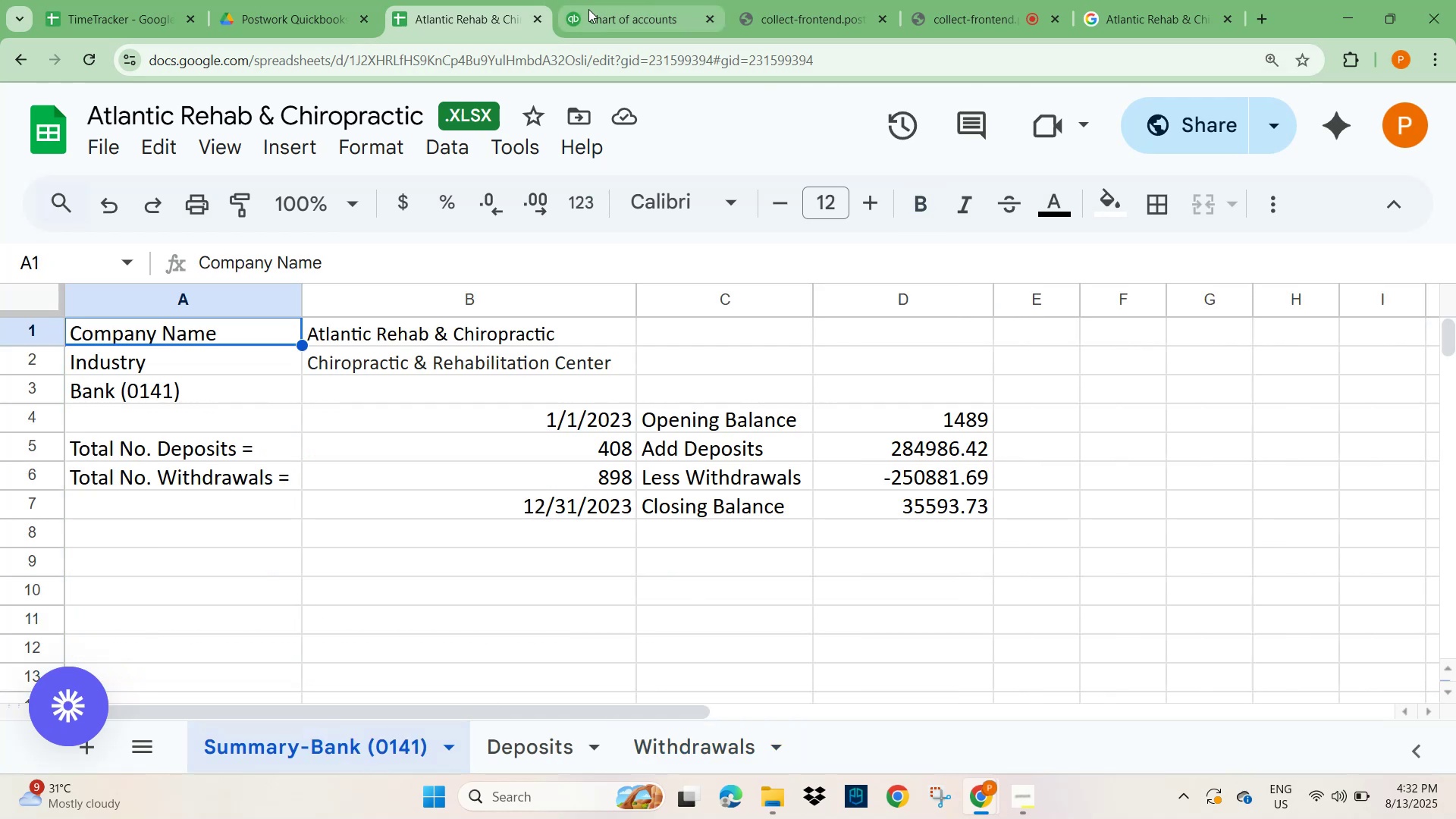 
wait(7.06)
 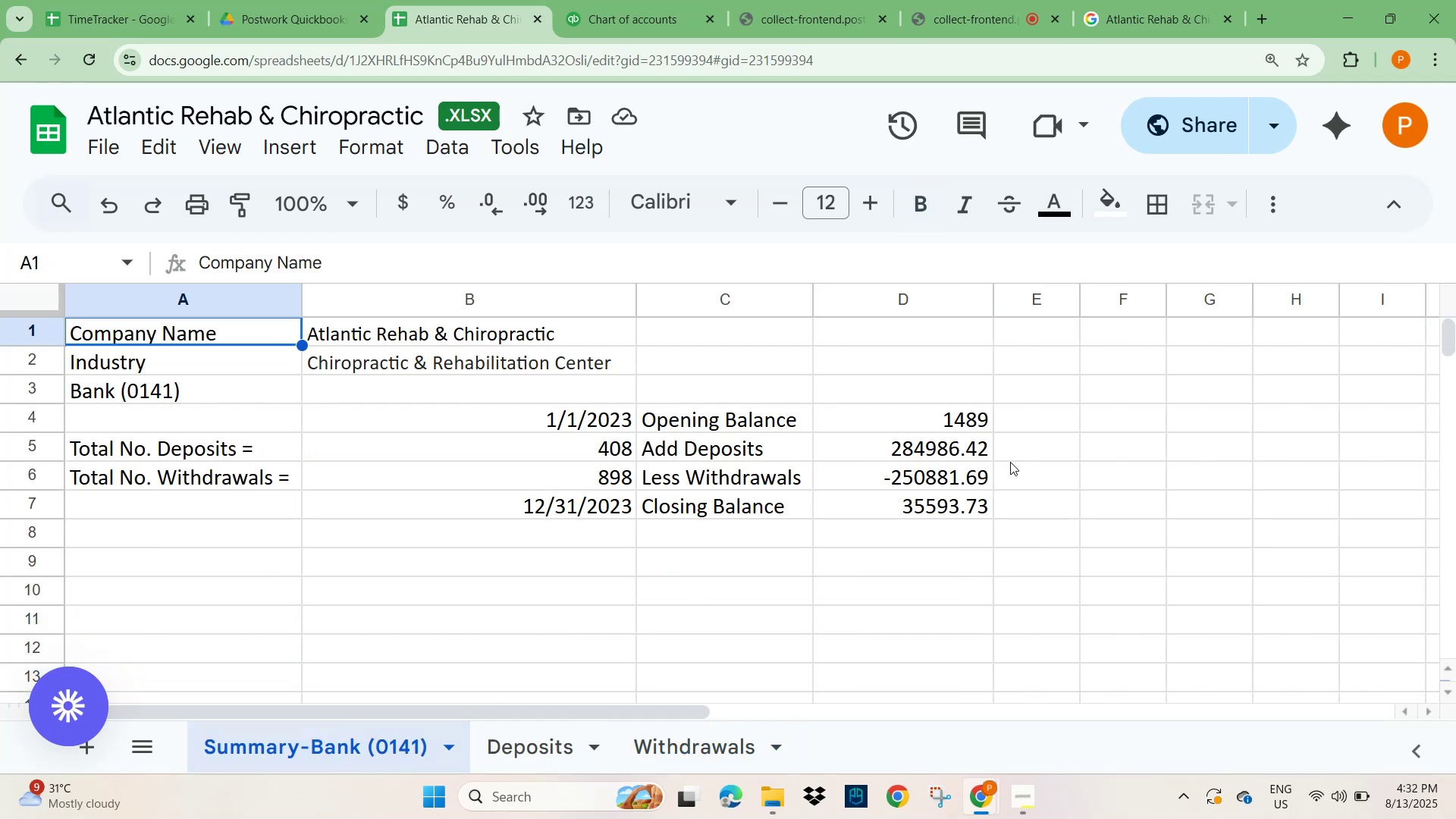 
left_click([654, 18])
 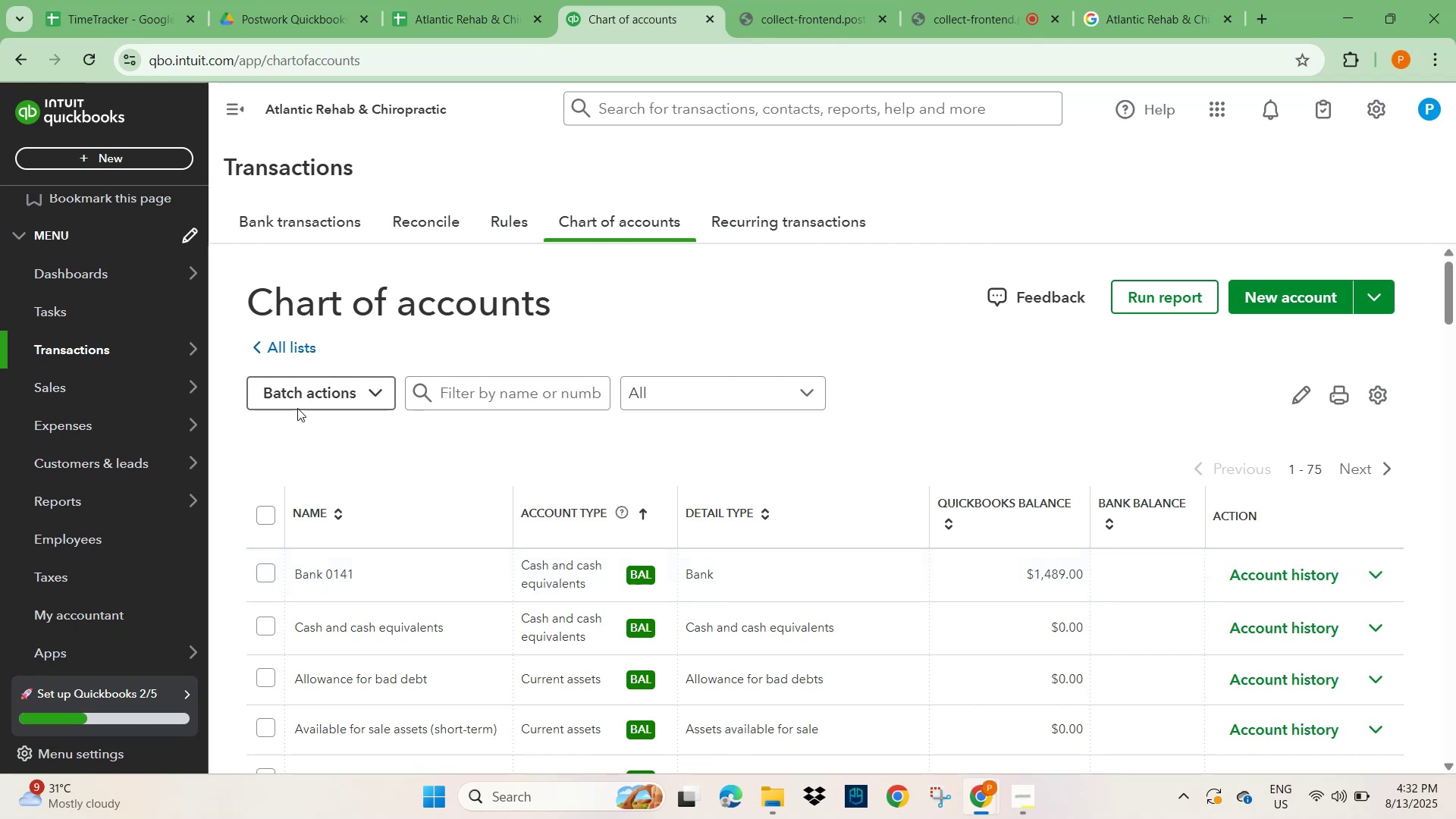 
left_click([453, 23])
 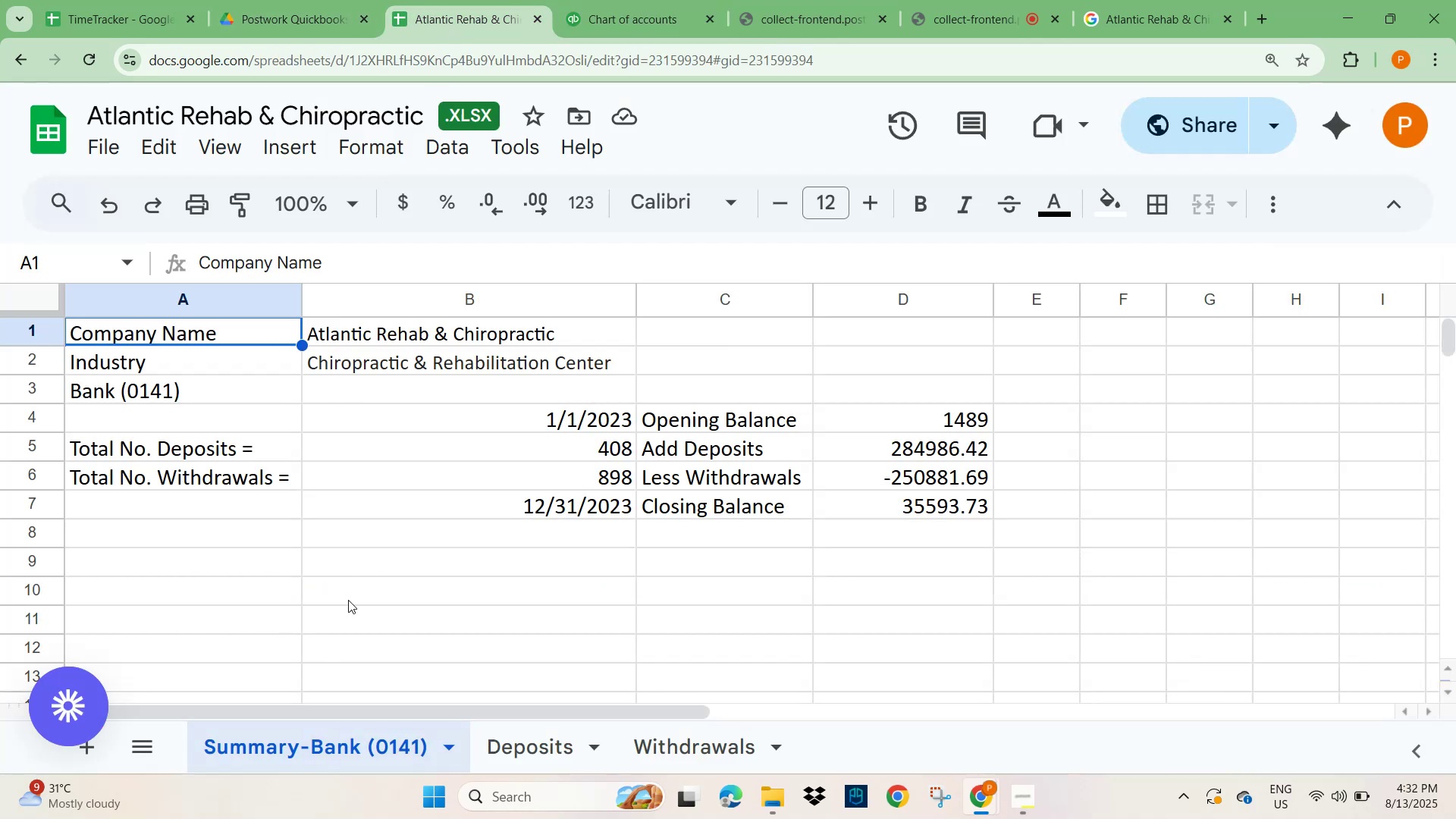 
scroll: coordinate [373, 579], scroll_direction: down, amount: 1.0
 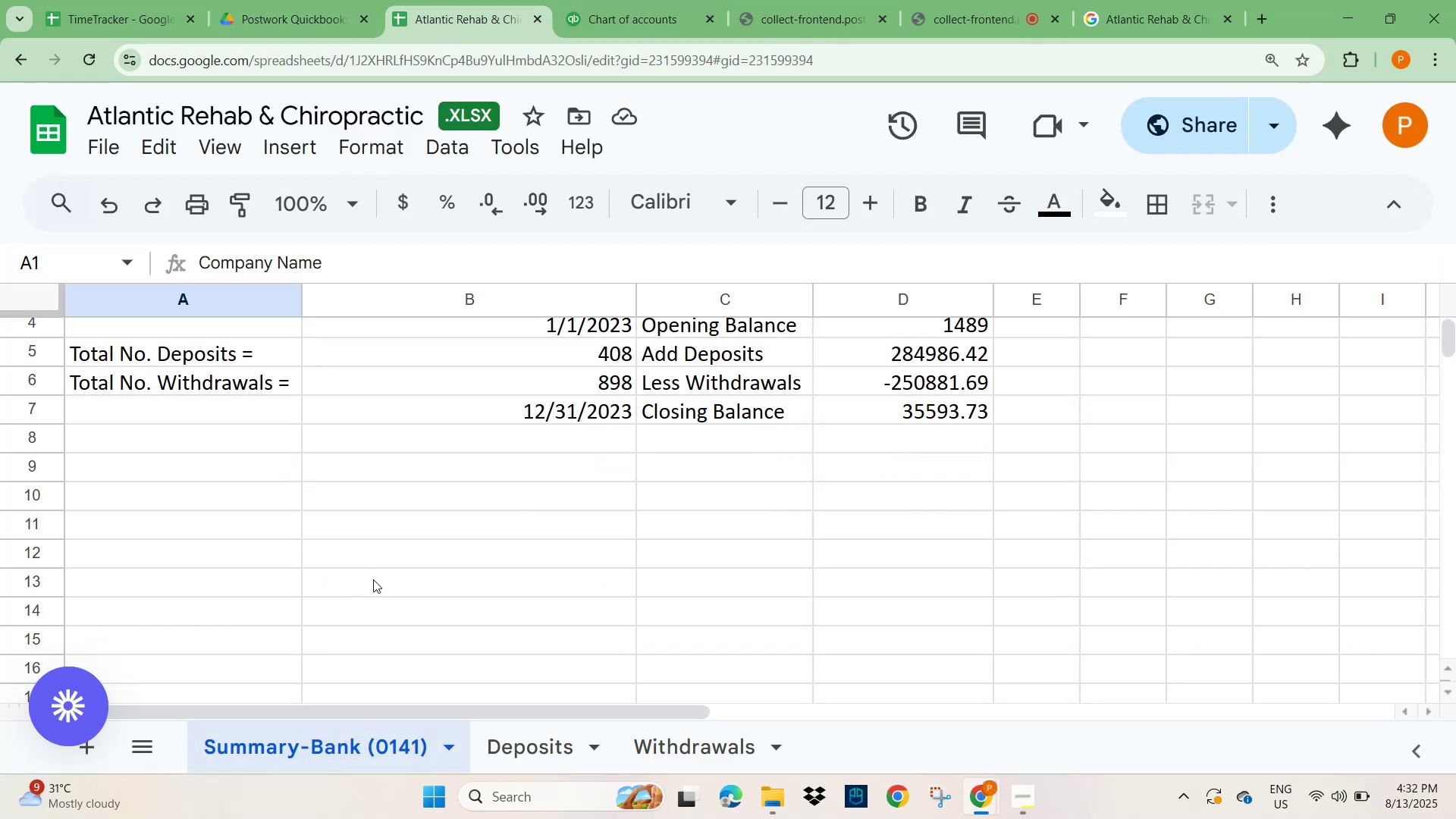 
scroll: coordinate [373, 579], scroll_direction: up, amount: 4.0
 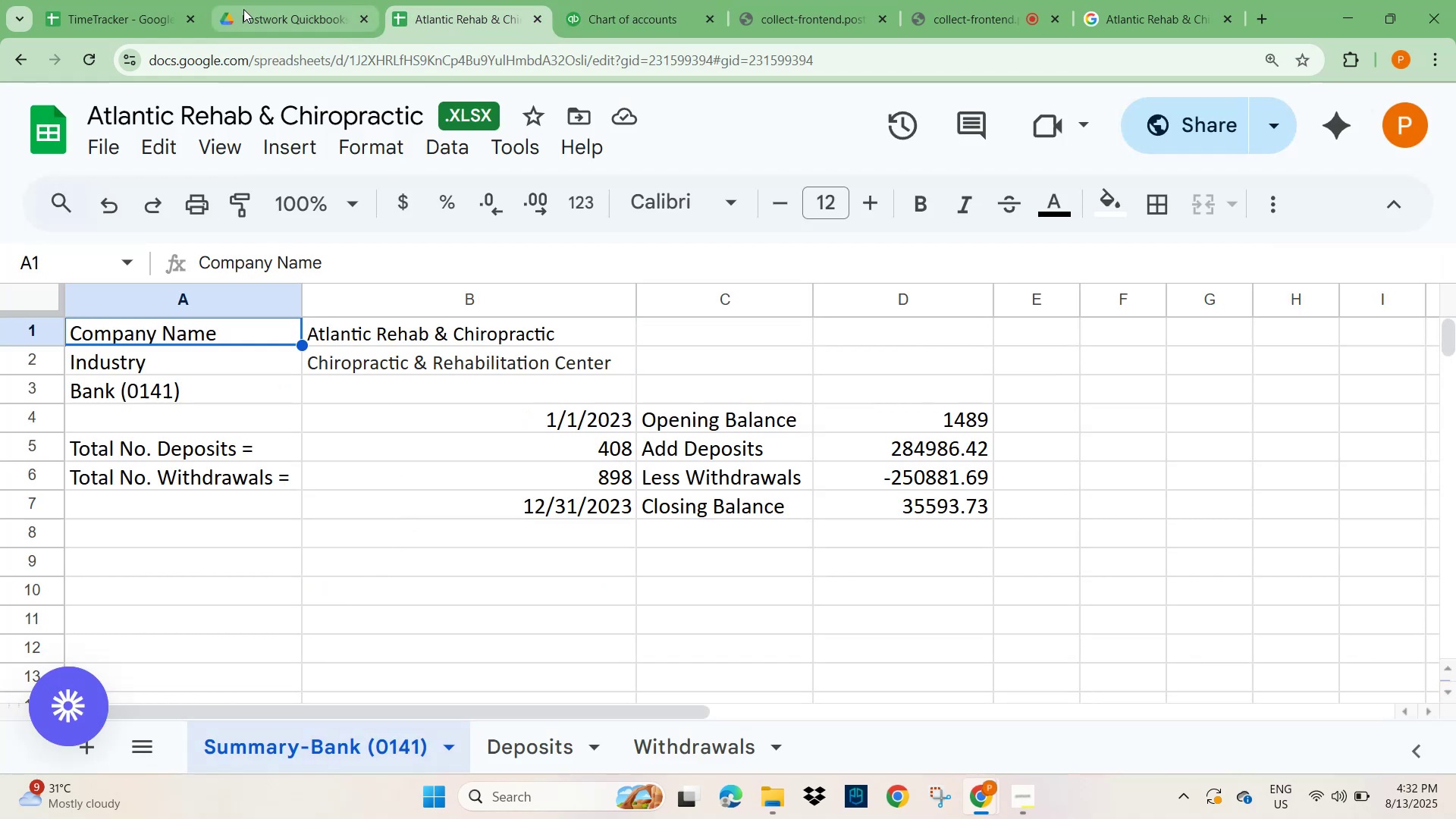 
left_click([249, 11])
 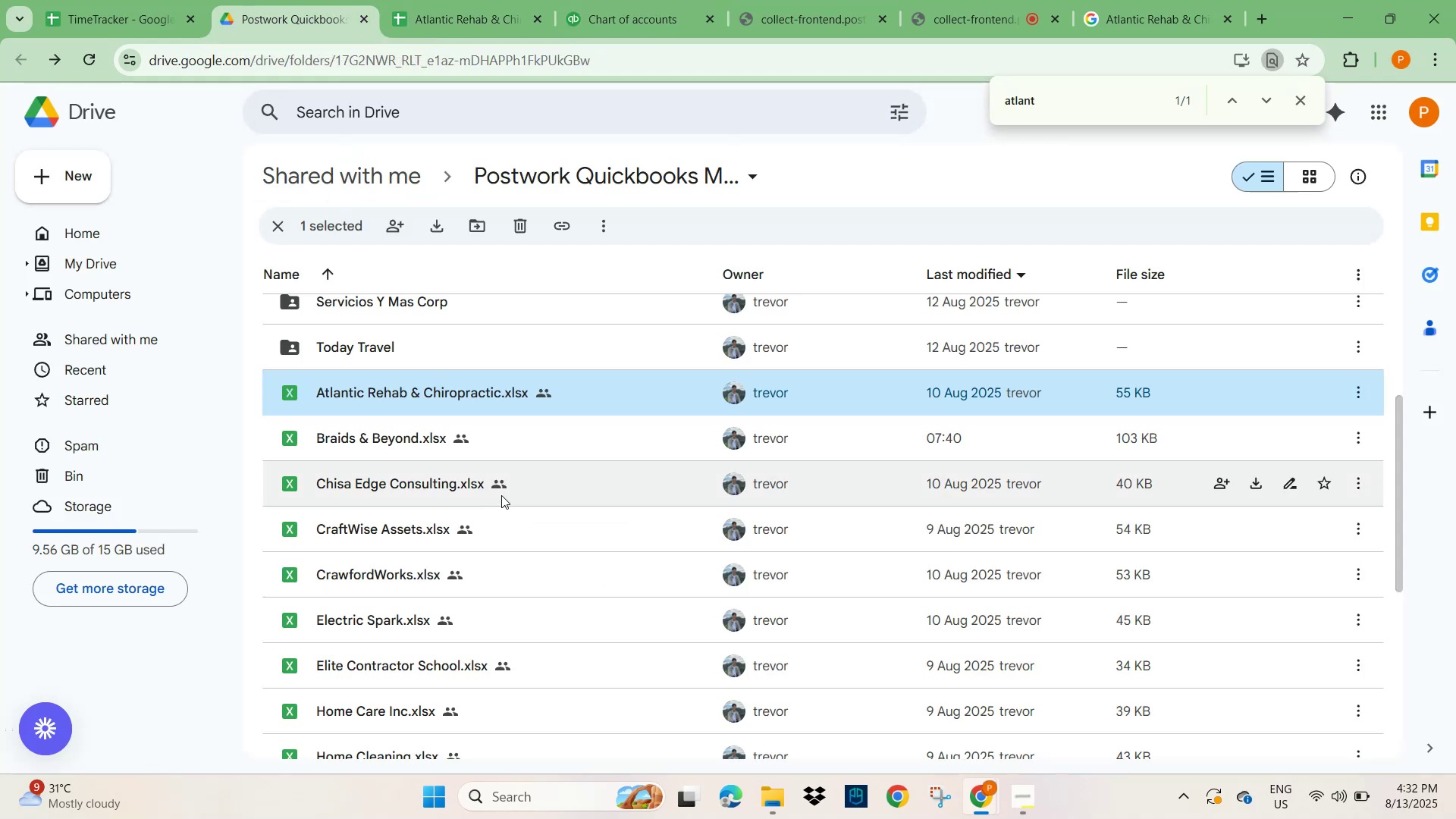 
scroll: coordinate [553, 525], scroll_direction: up, amount: 9.0
 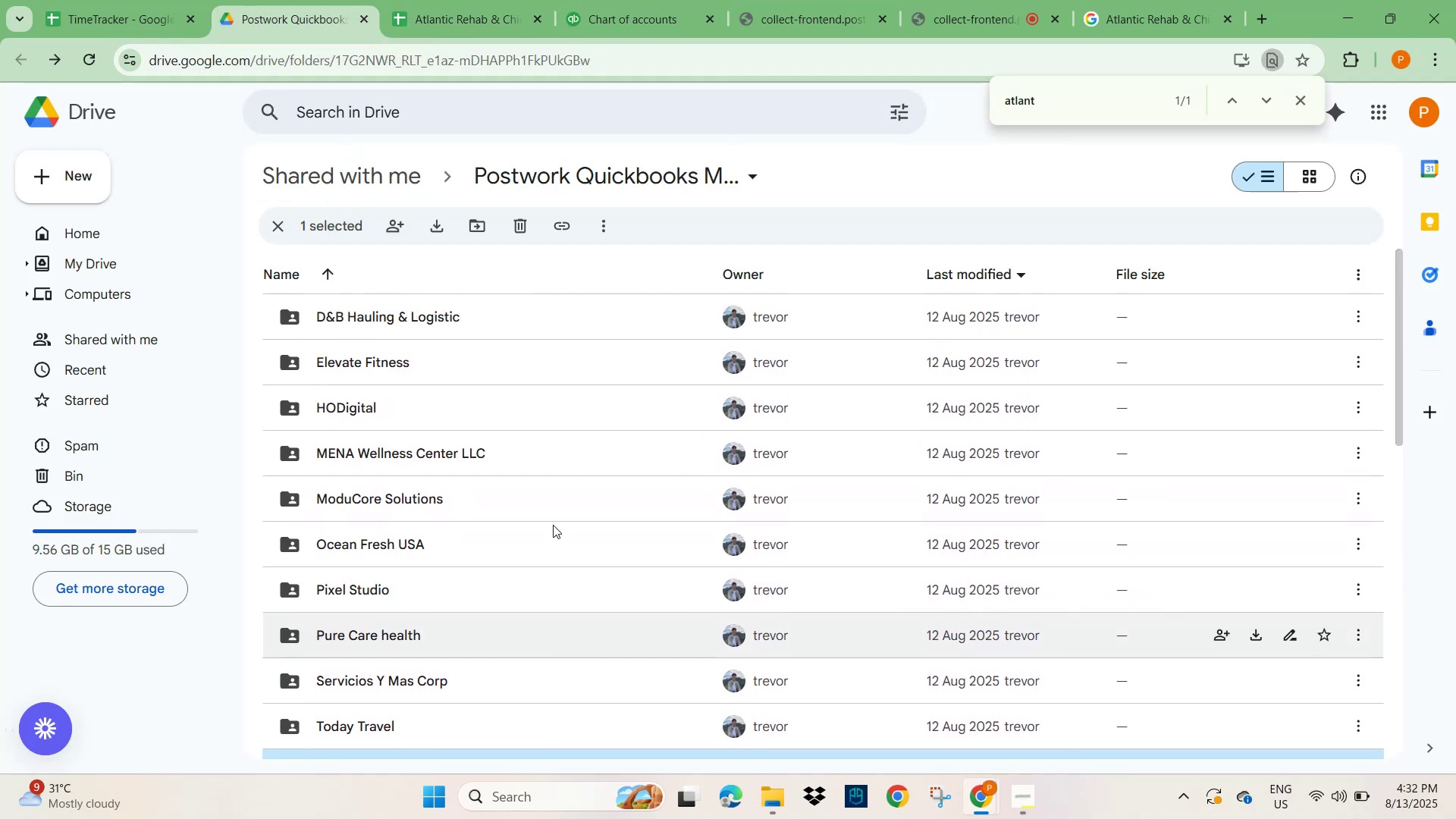 
scroll: coordinate [553, 532], scroll_direction: down, amount: 7.0
 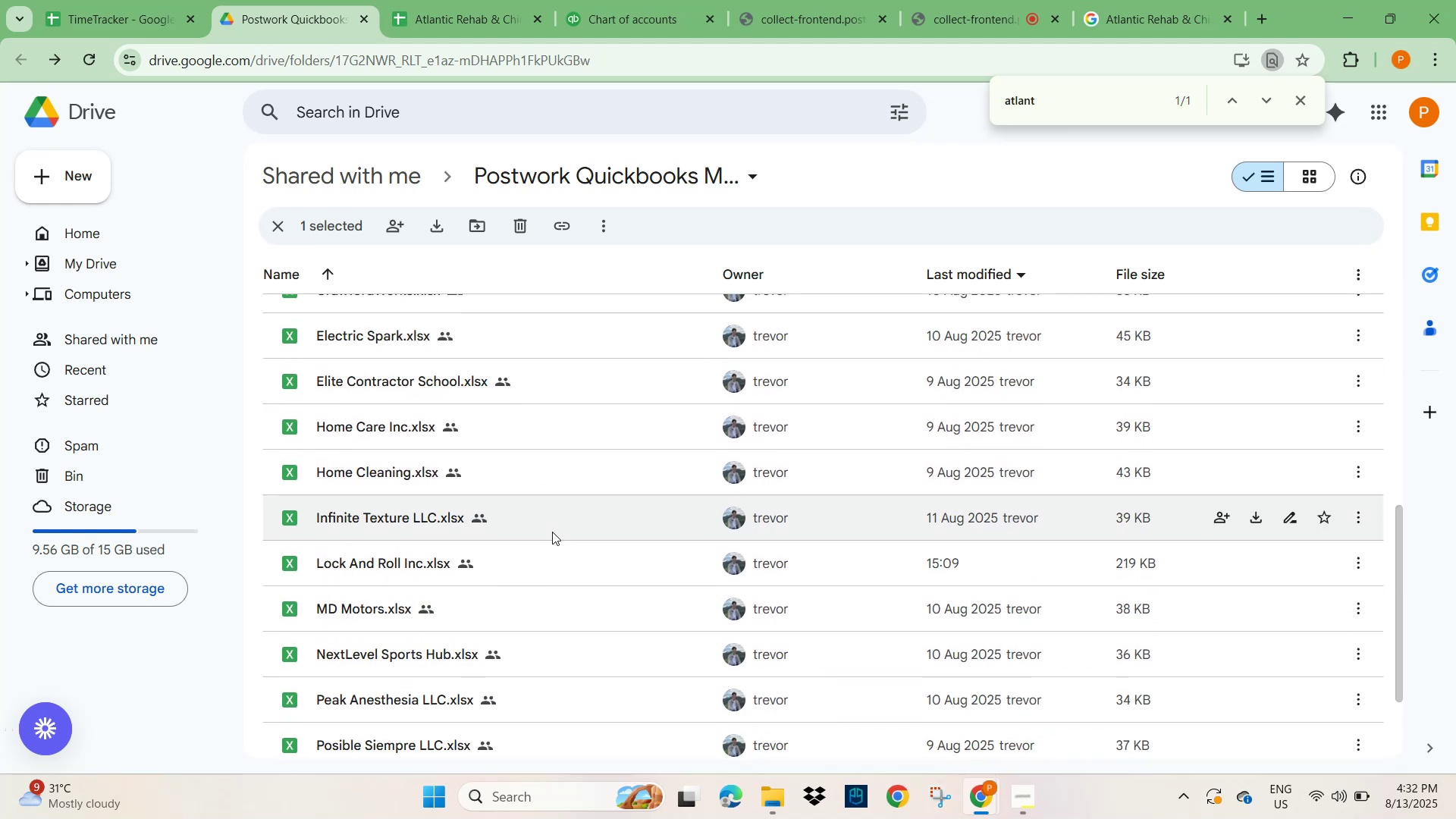 
scroll: coordinate [552, 532], scroll_direction: up, amount: 3.0
 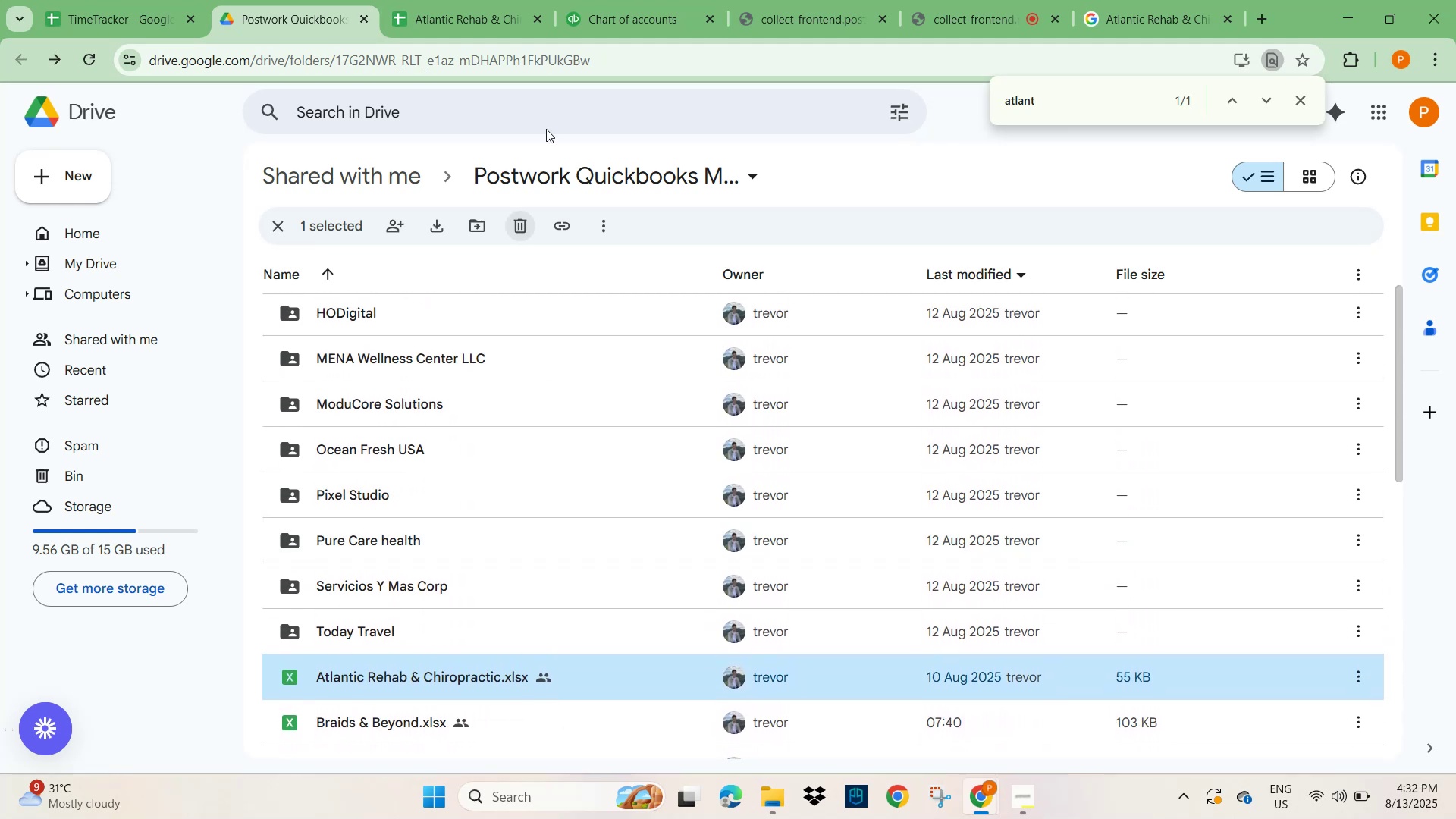 
left_click([451, 10])
 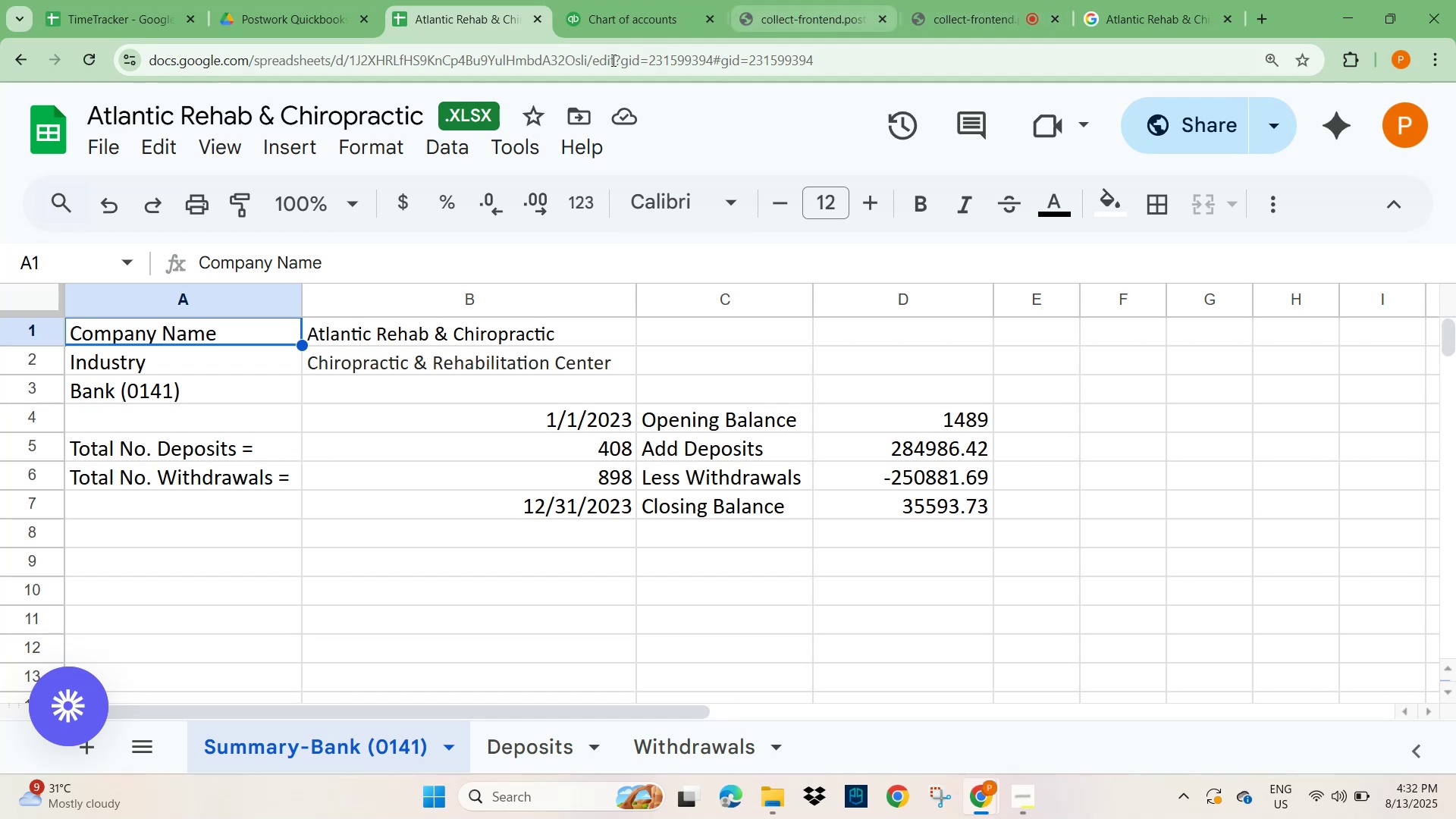 
wait(9.69)
 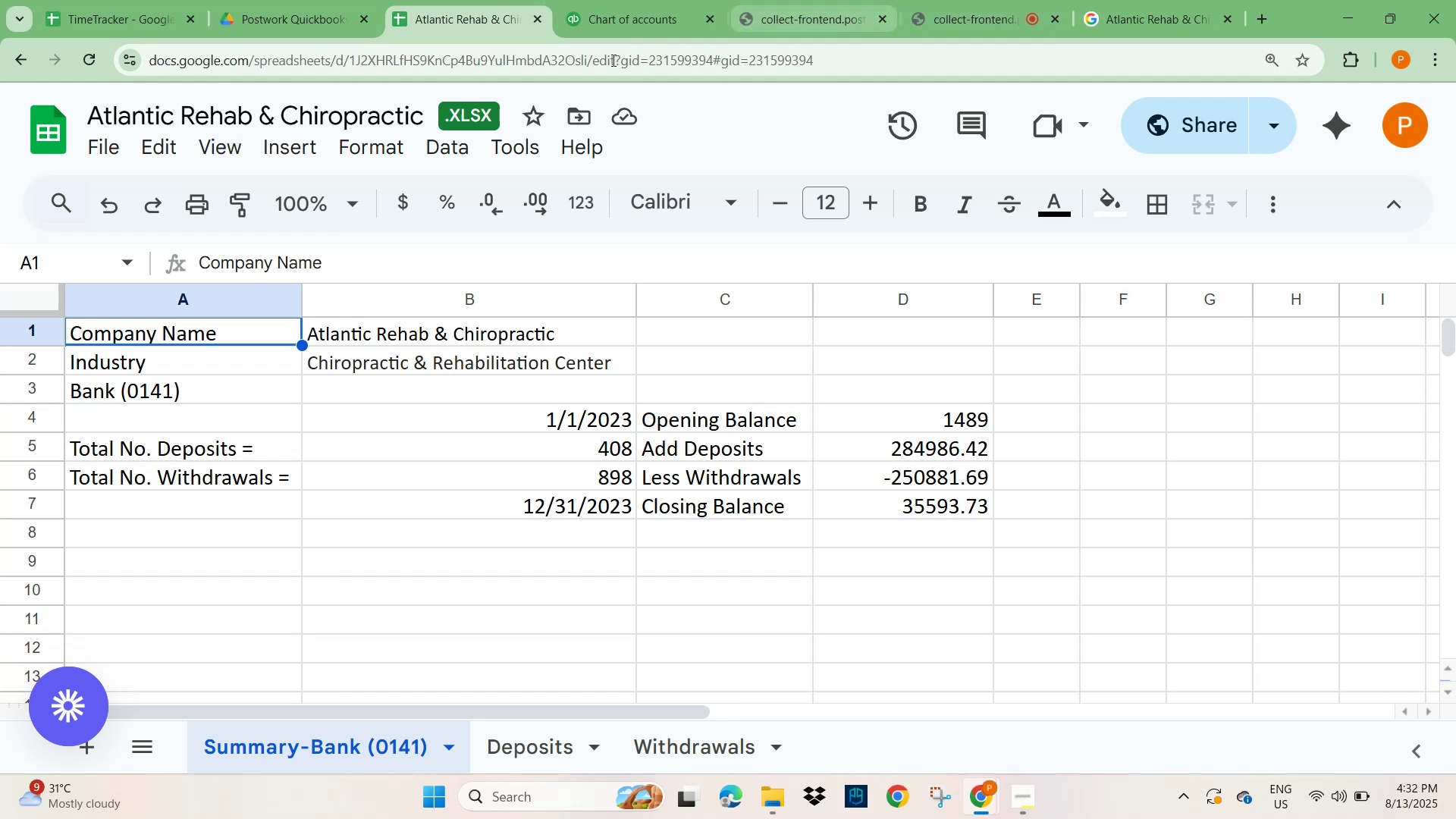 
left_click([643, 18])
 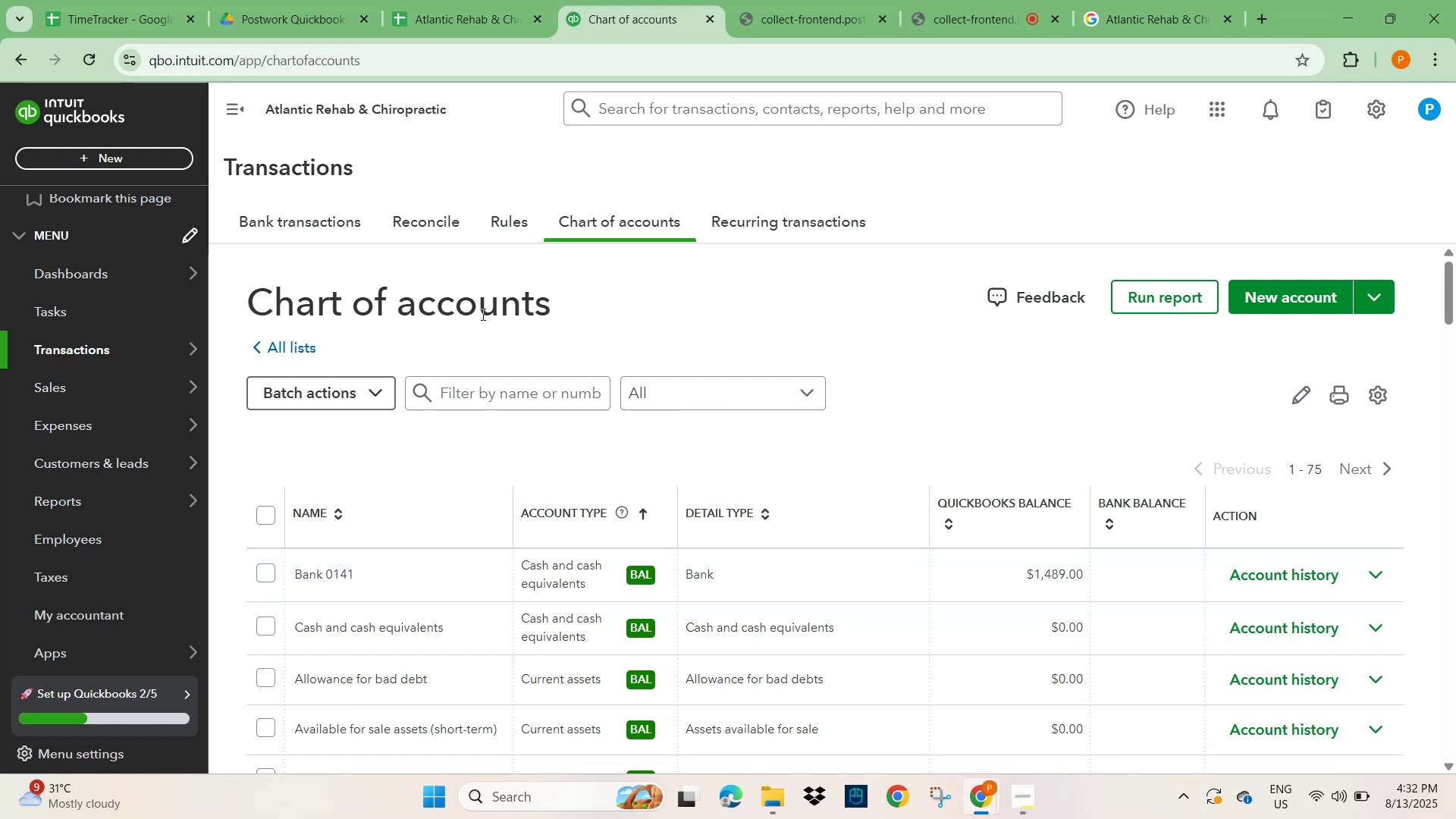 
wait(7.02)
 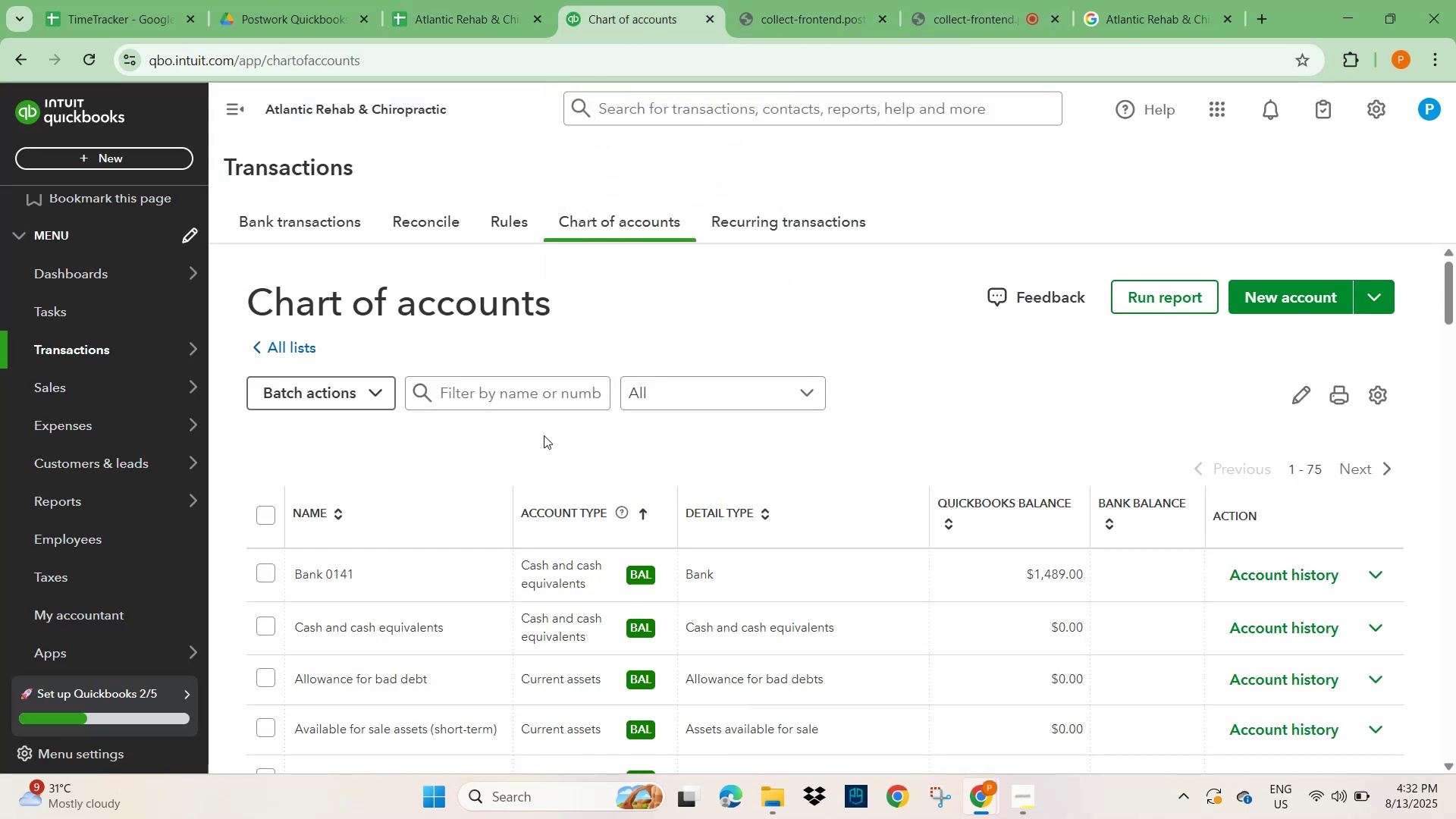 
double_click([361, 572])
 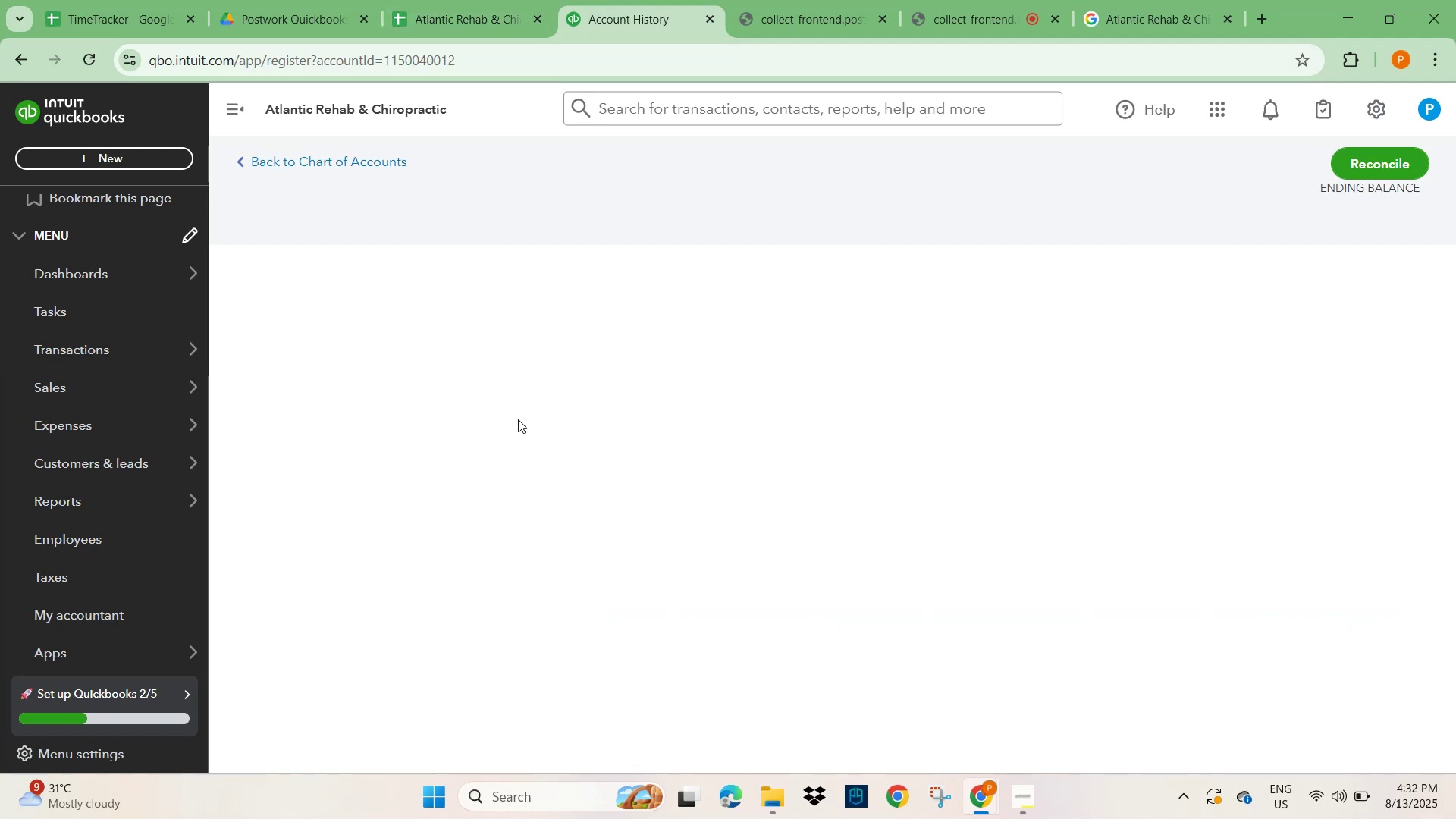 
mouse_move([548, 416])
 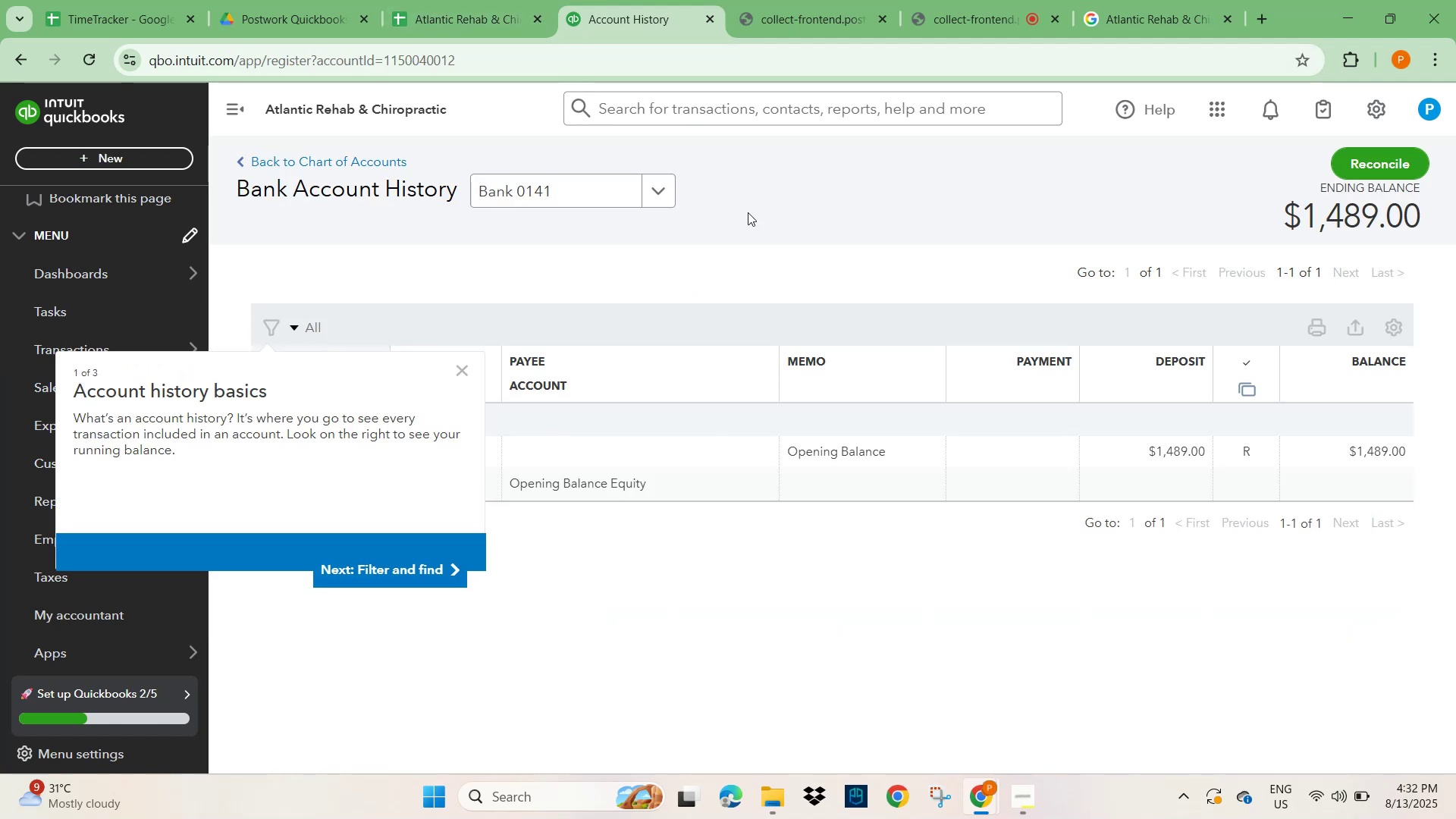 
left_click([810, 197])
 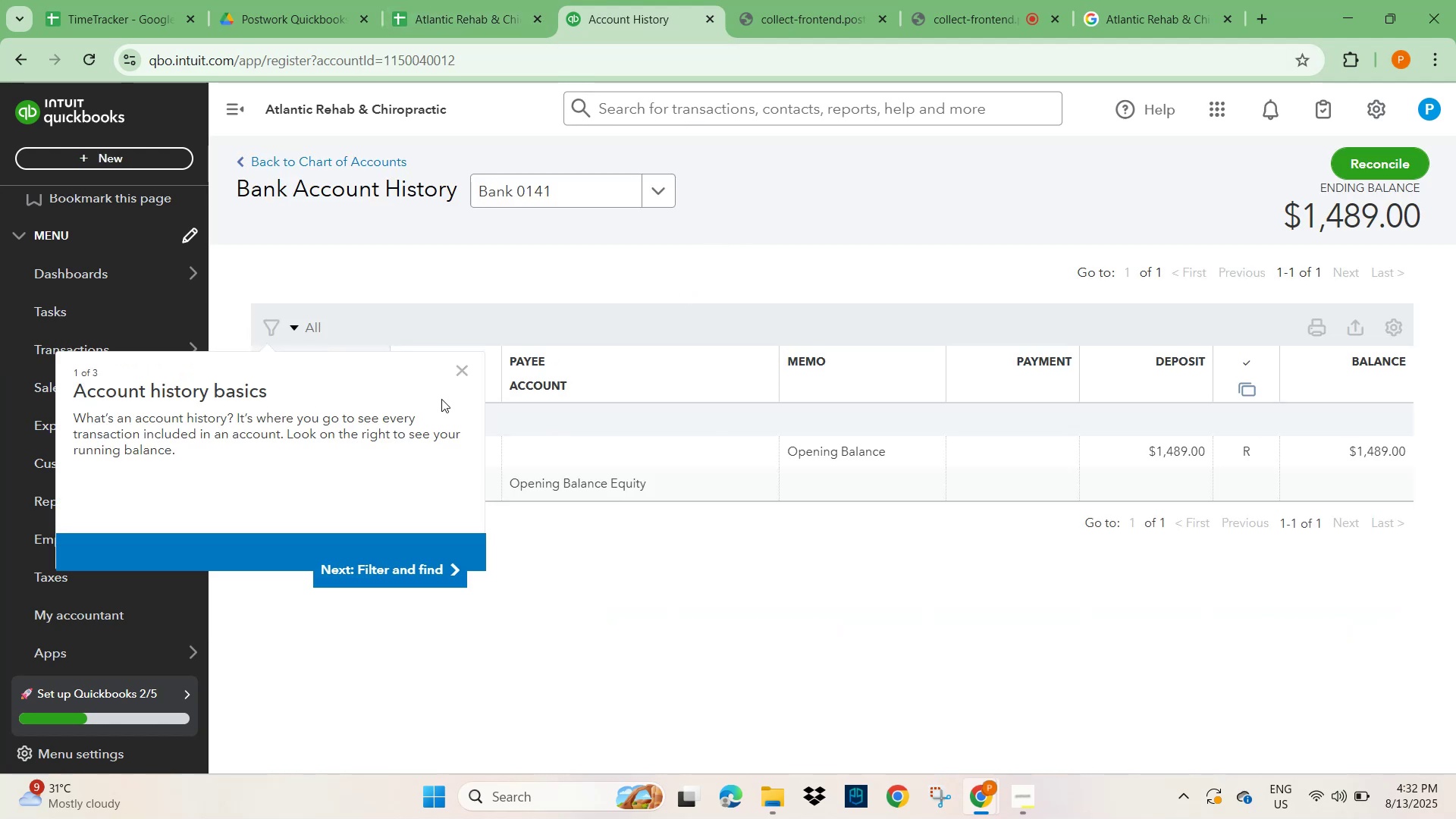 
left_click([461, 367])
 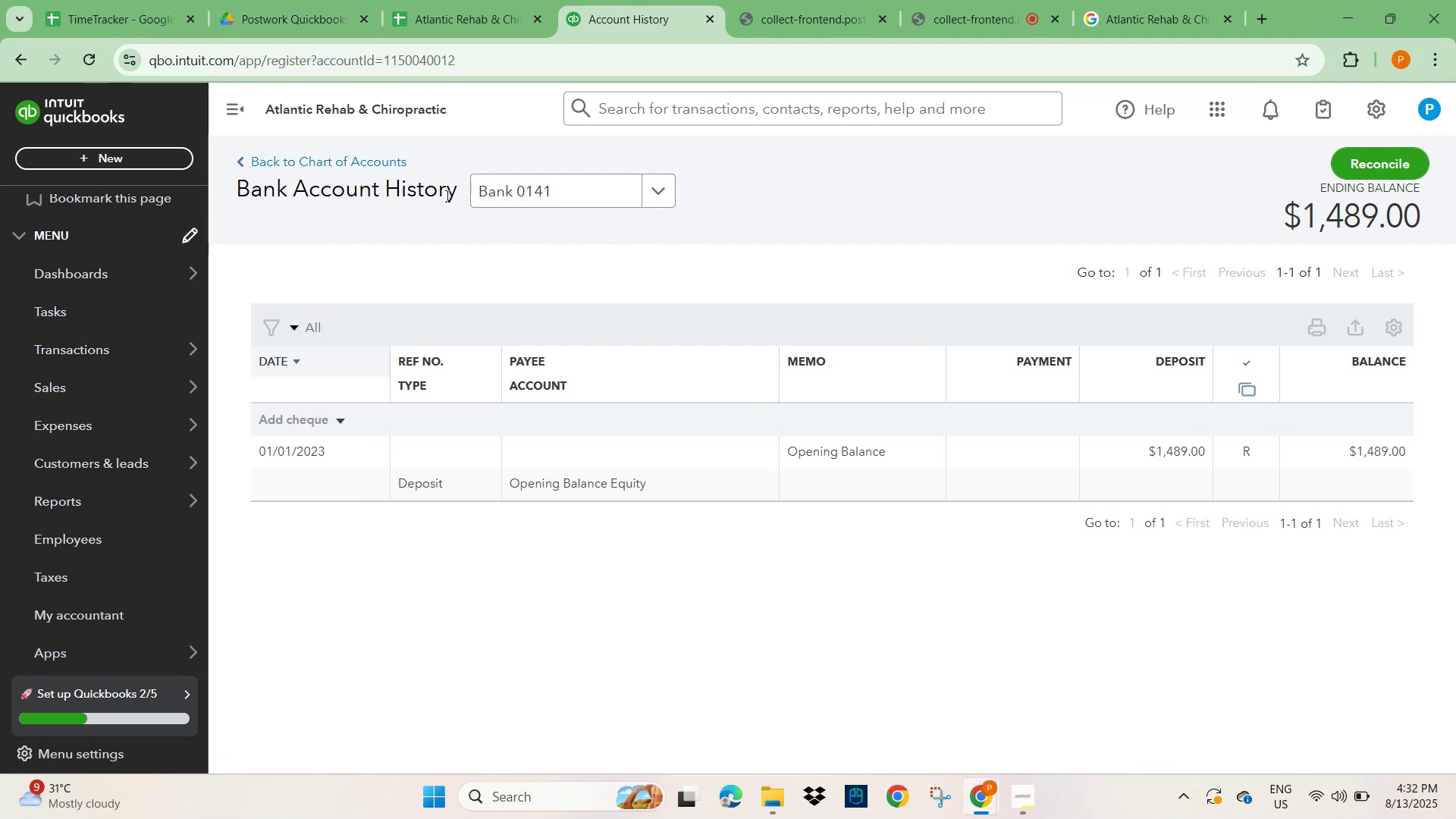 
wait(12.58)
 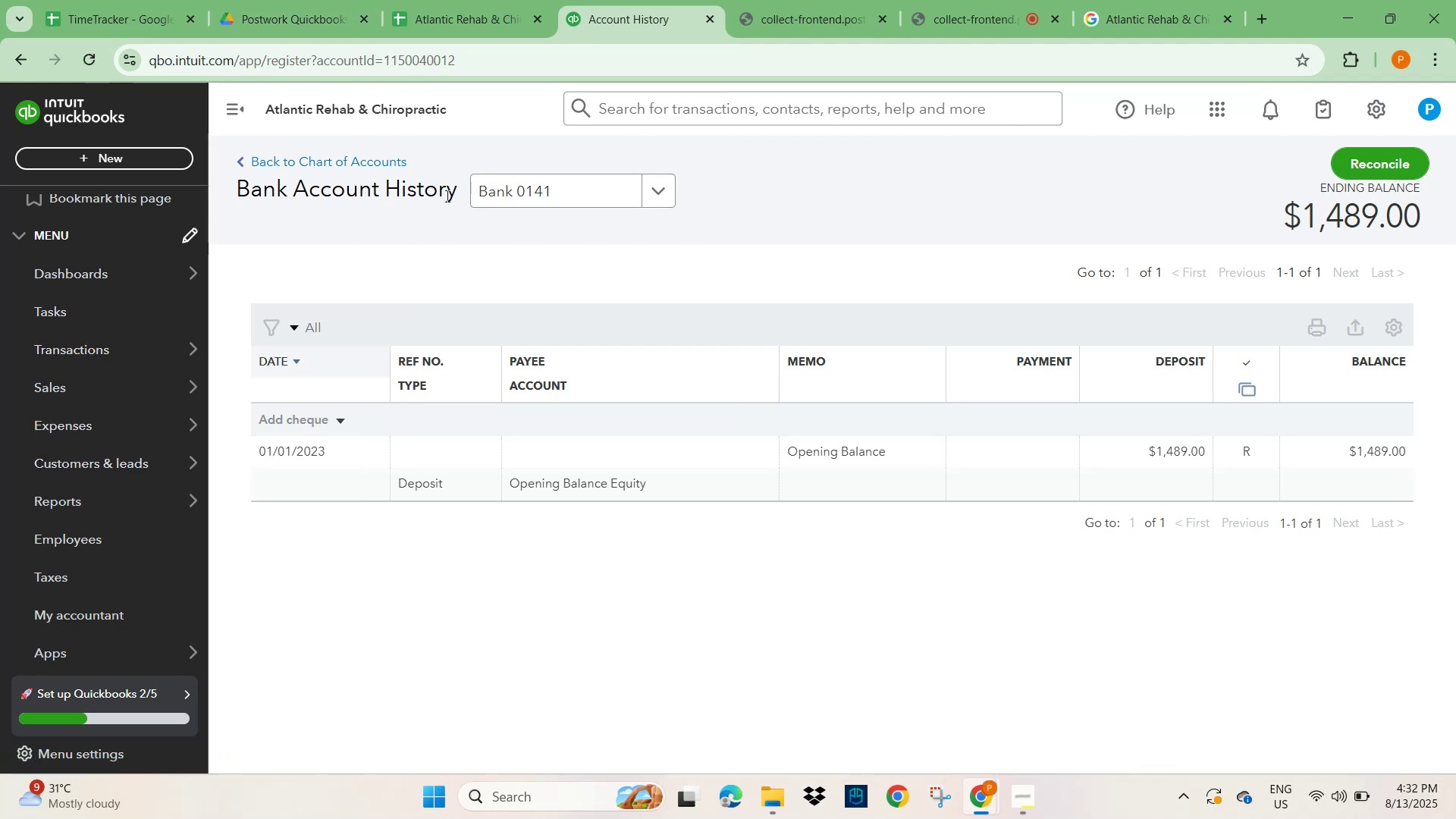 
left_click([253, 349])
 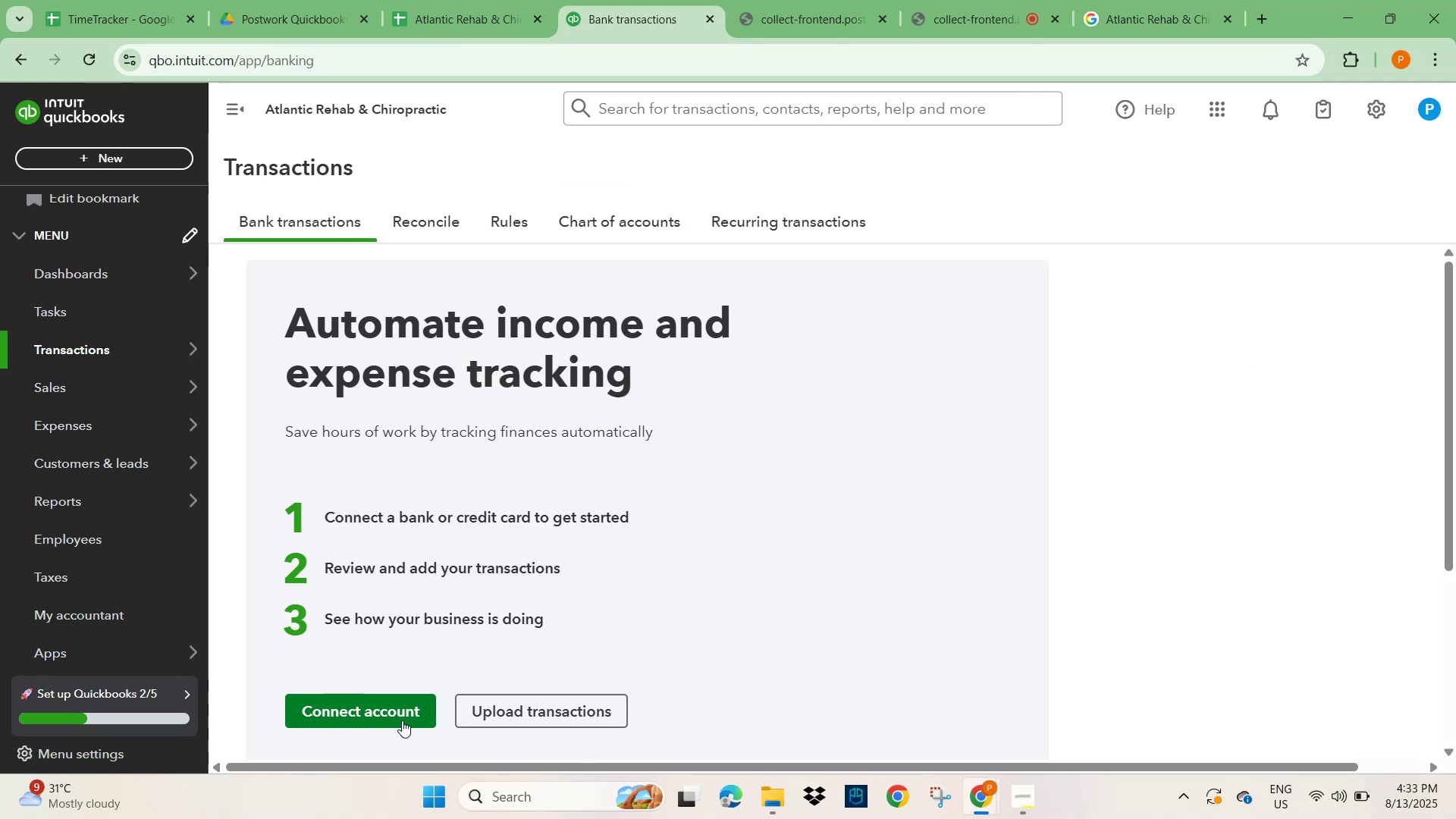 
left_click([551, 705])
 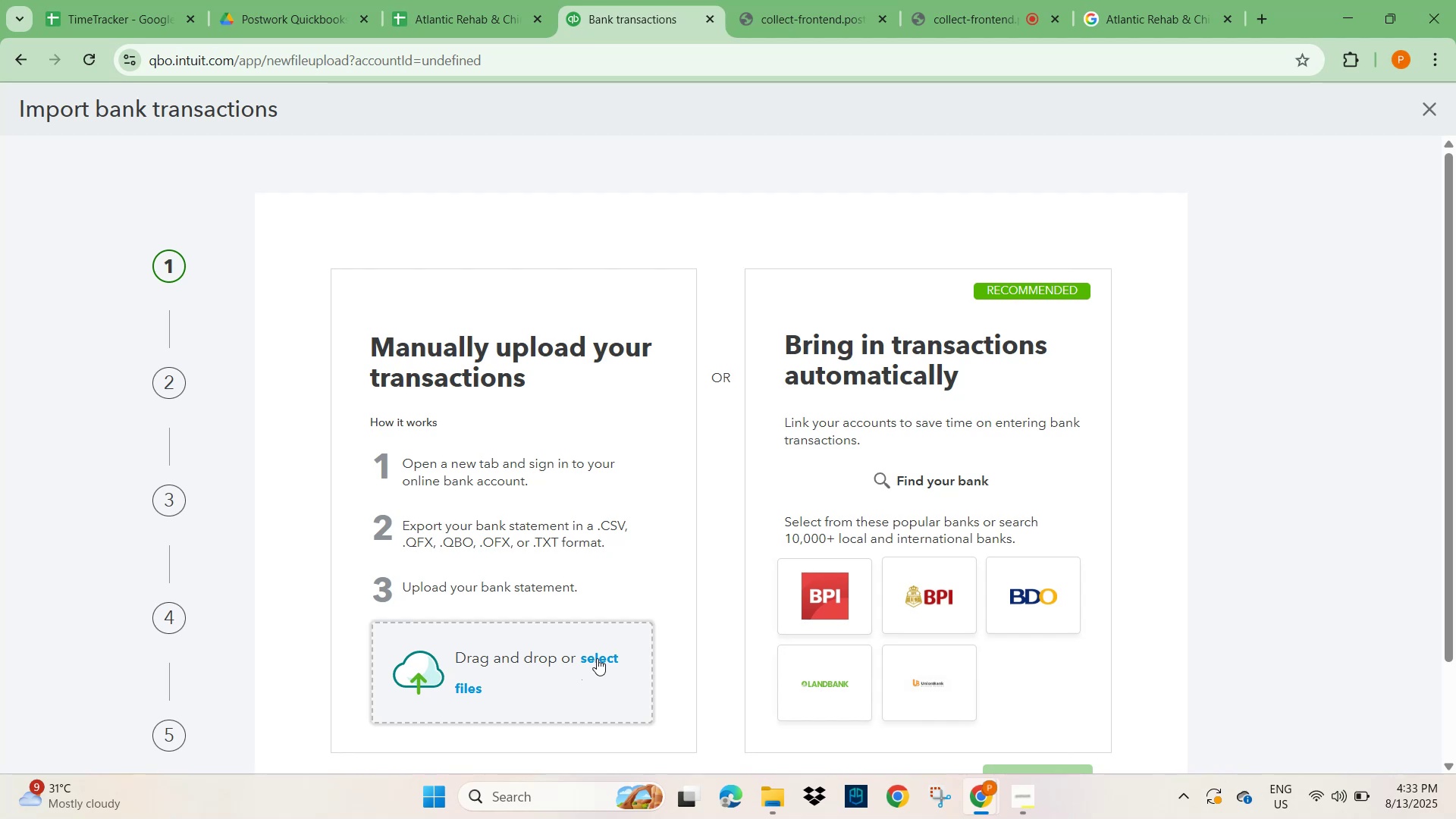 
wait(7.22)
 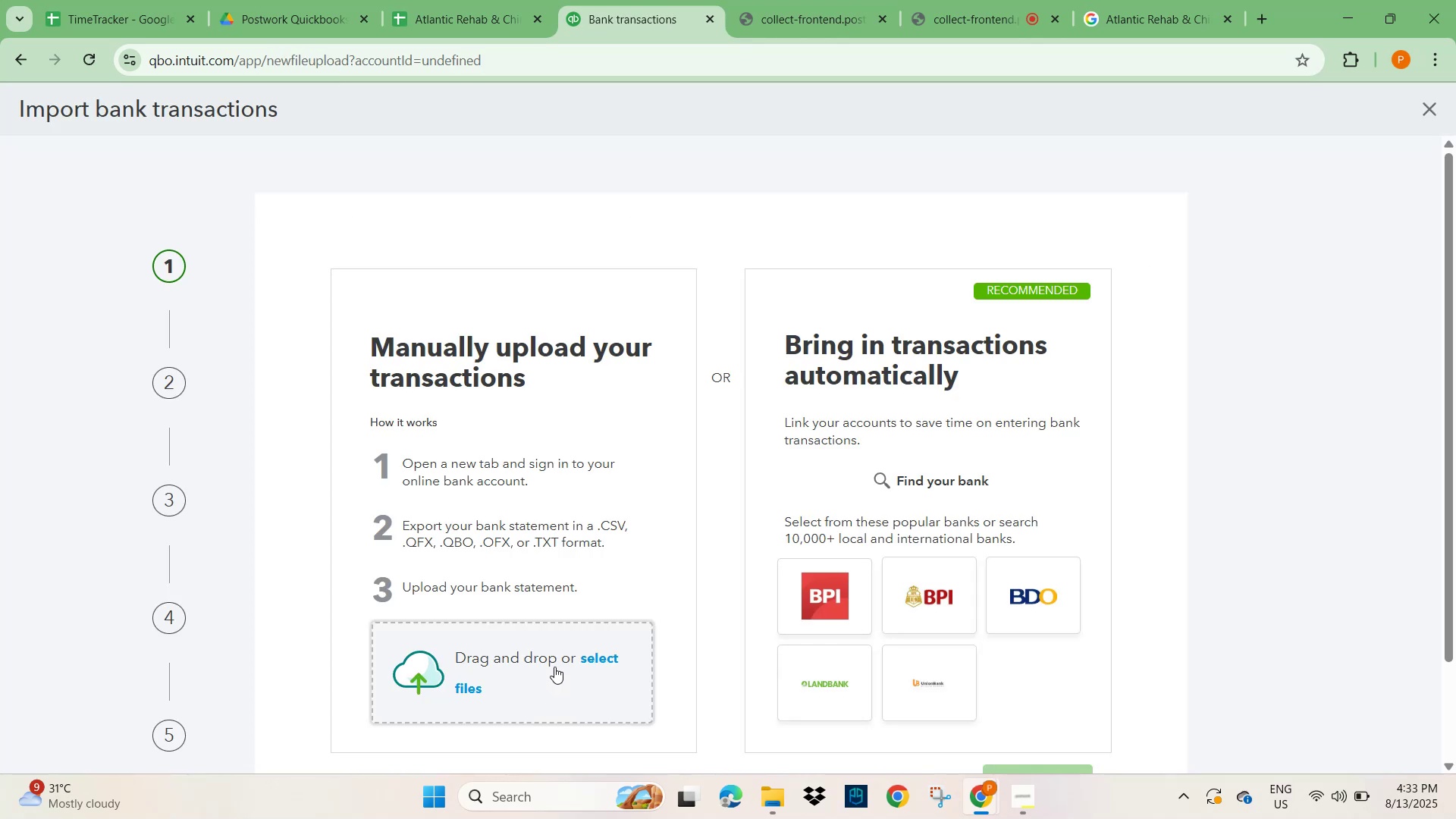 
left_click([439, 19])
 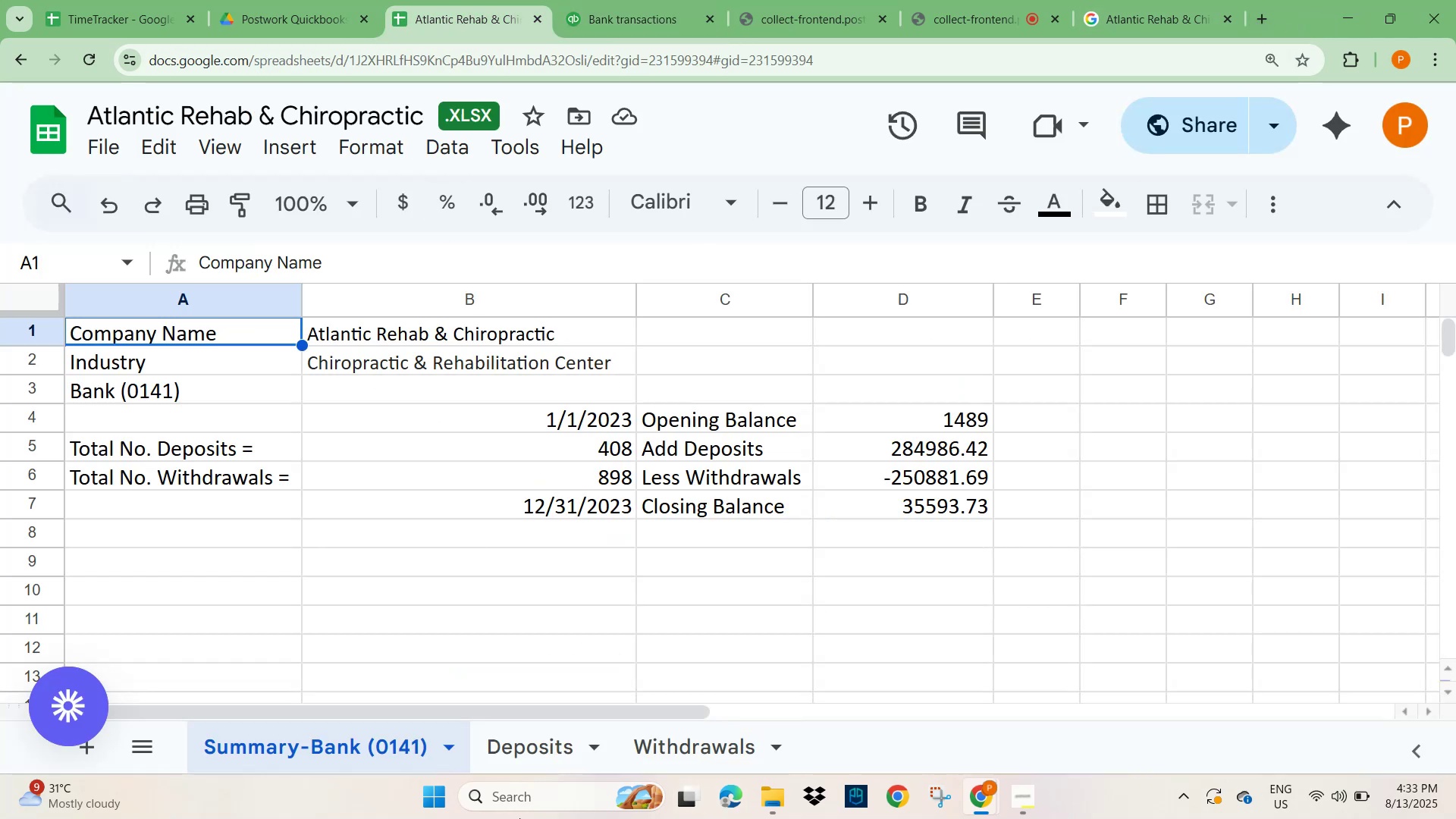 
left_click([522, 794])
 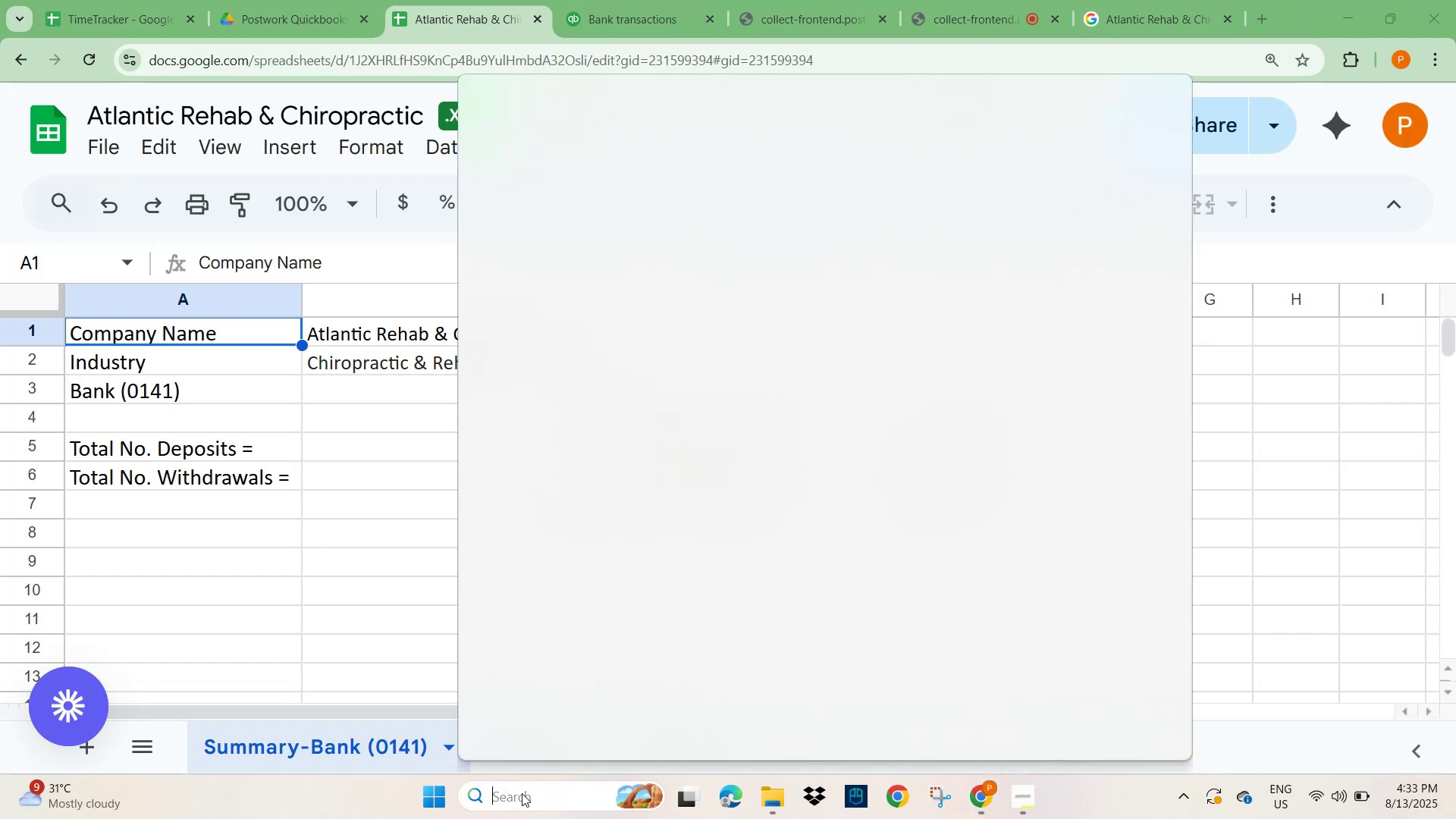 
type(exce)
 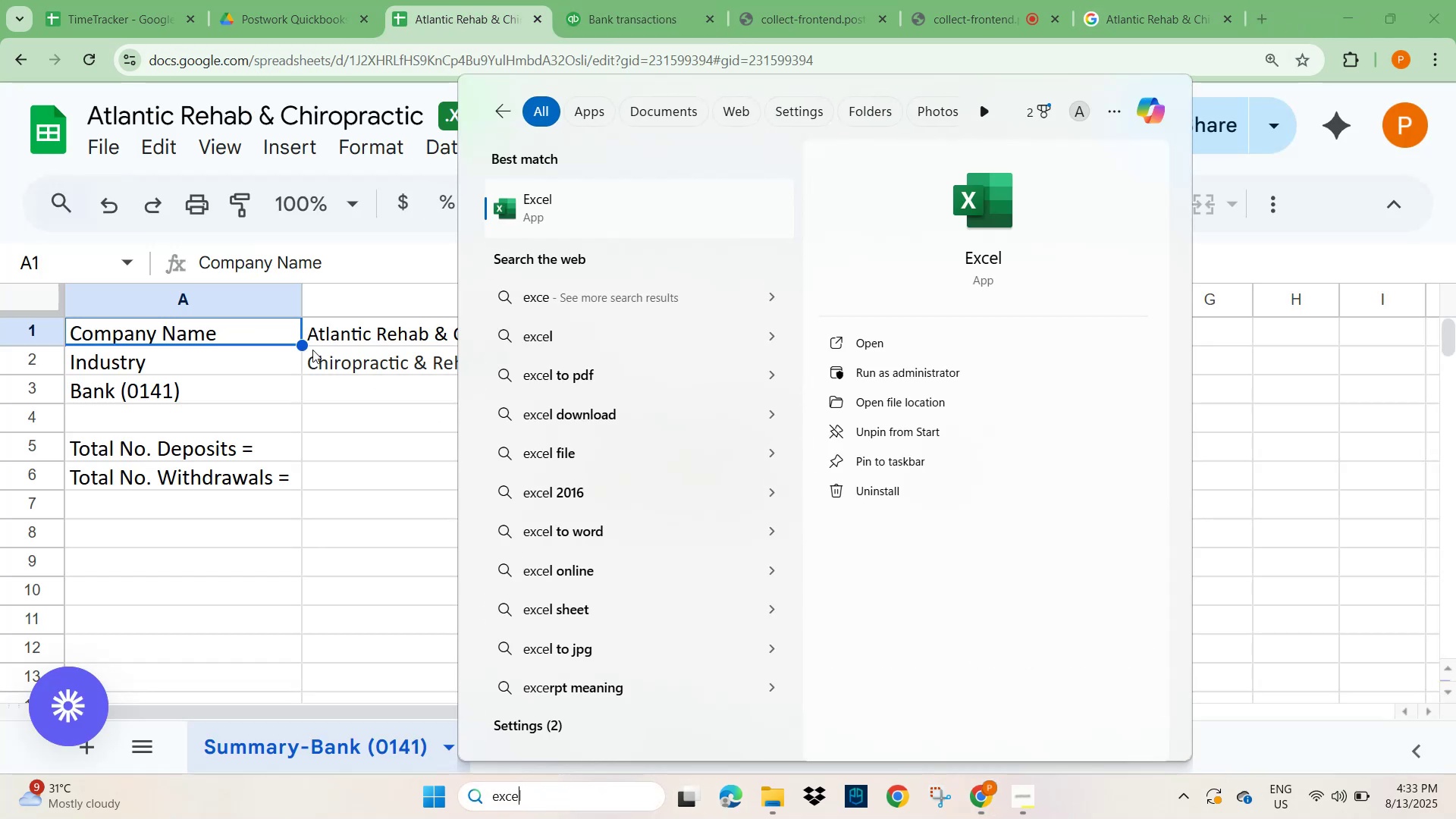 
left_click([604, 209])
 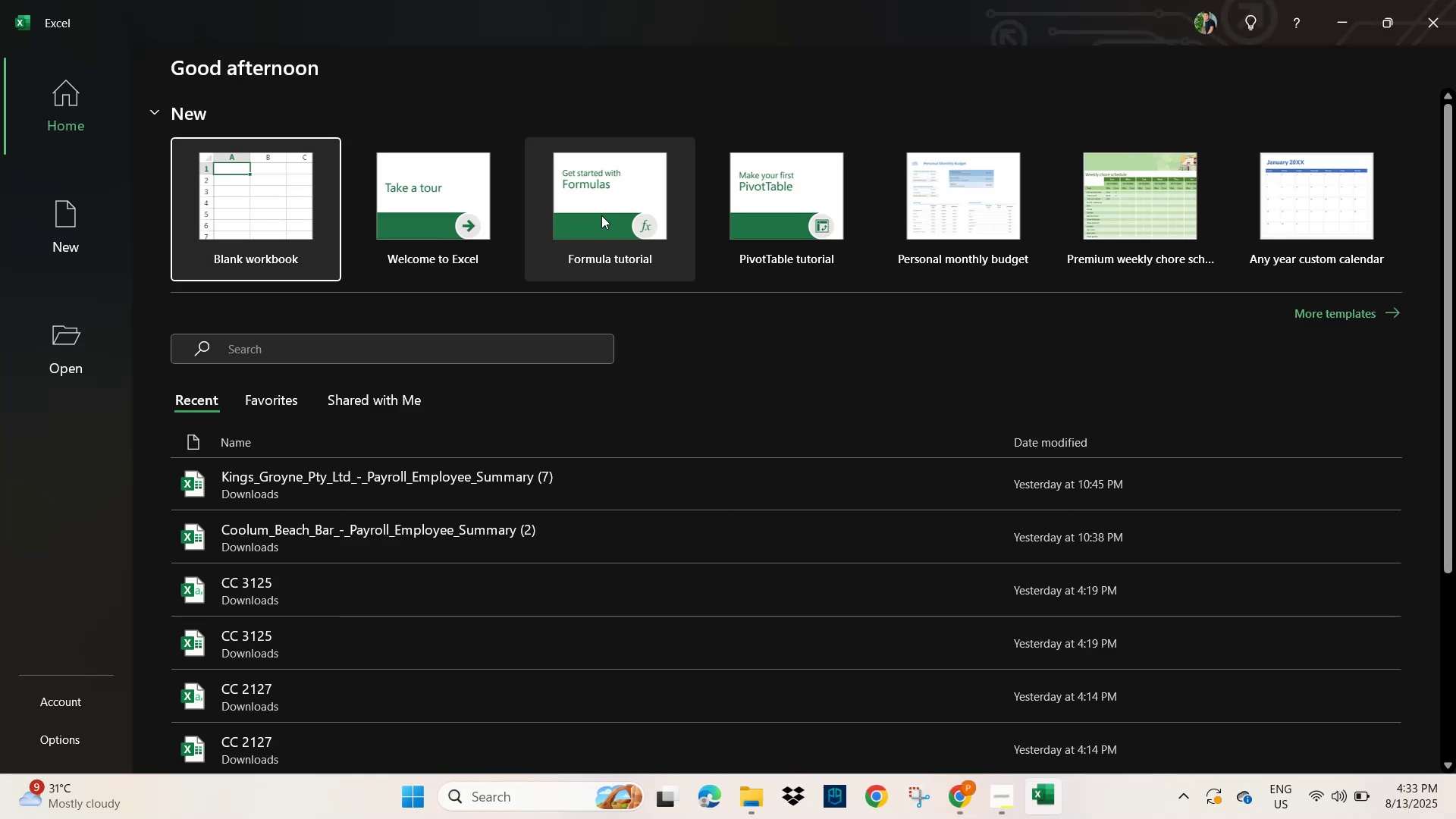 
double_click([276, 191])
 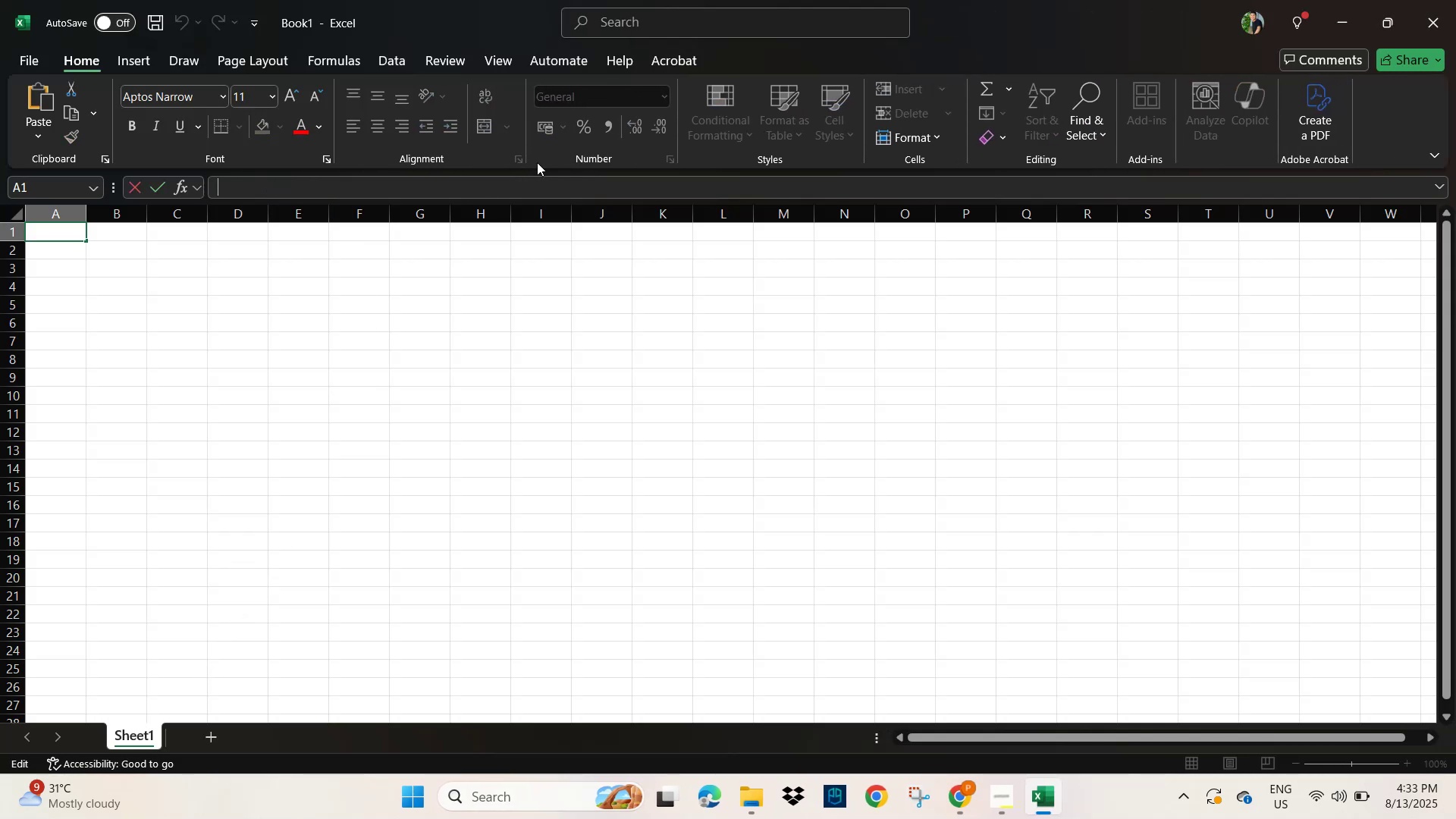 
wait(5.82)
 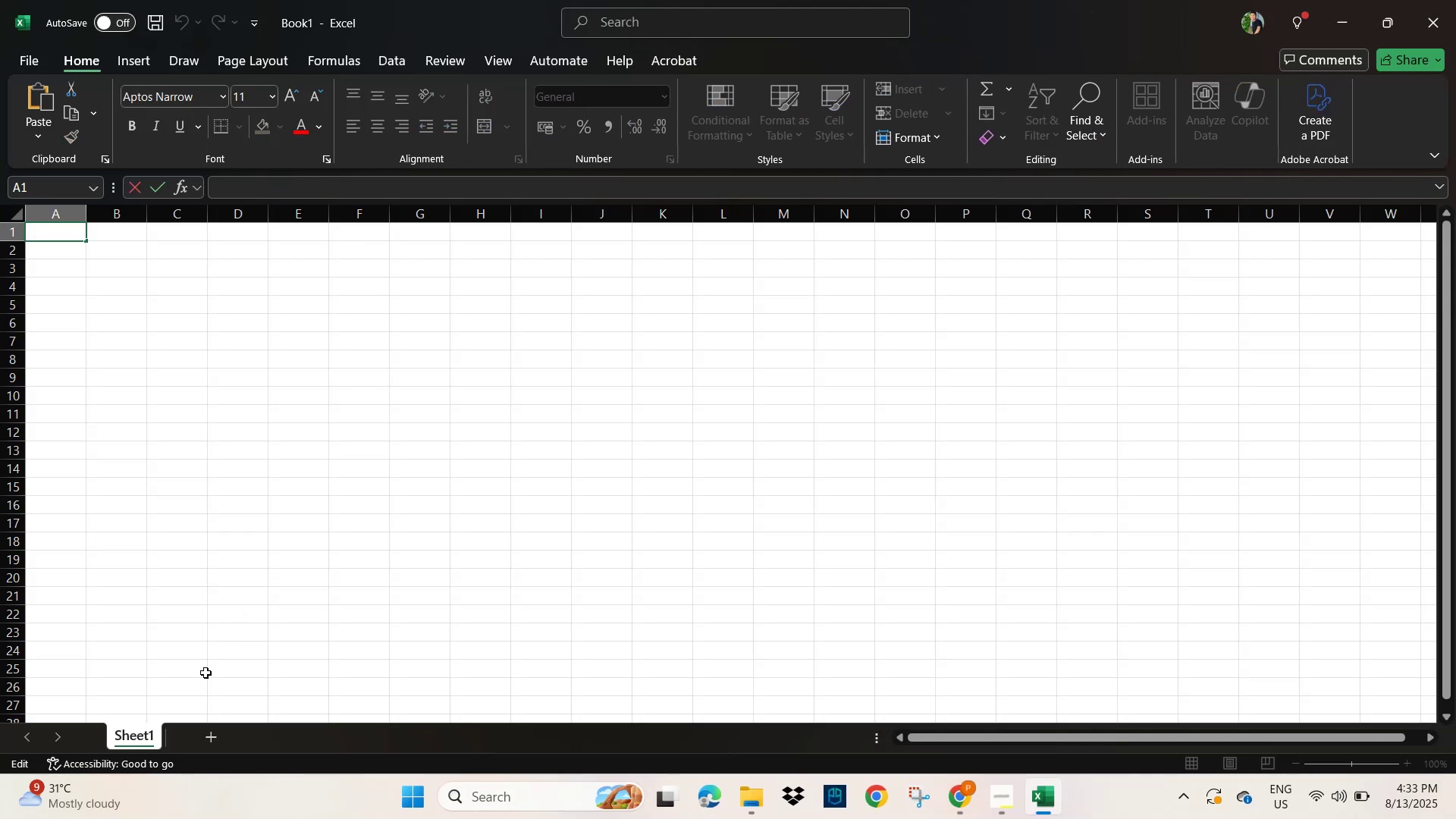 
key(Alt+Tab)
 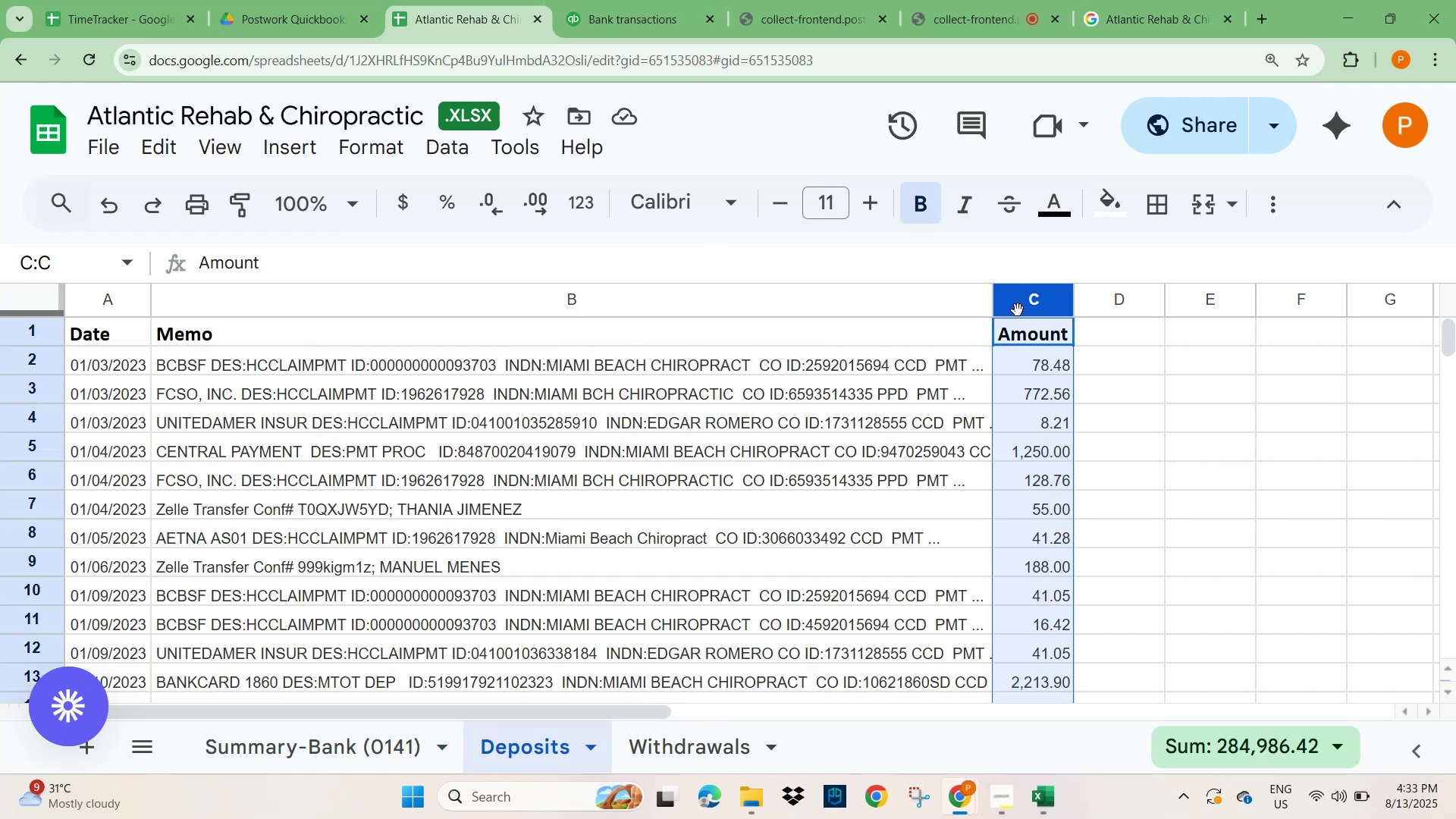 
left_click([129, 301])
 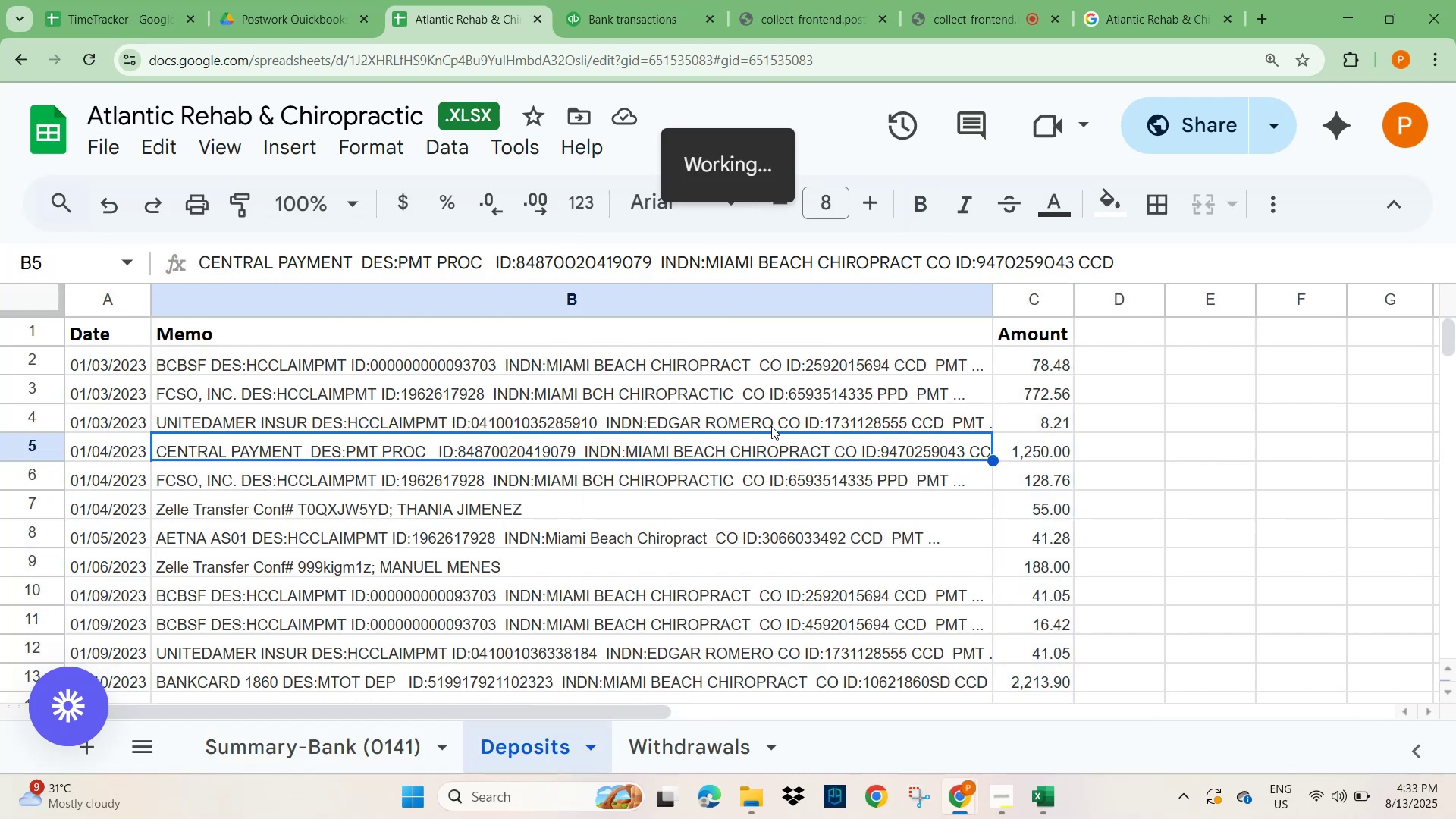 
key(Control+A)
 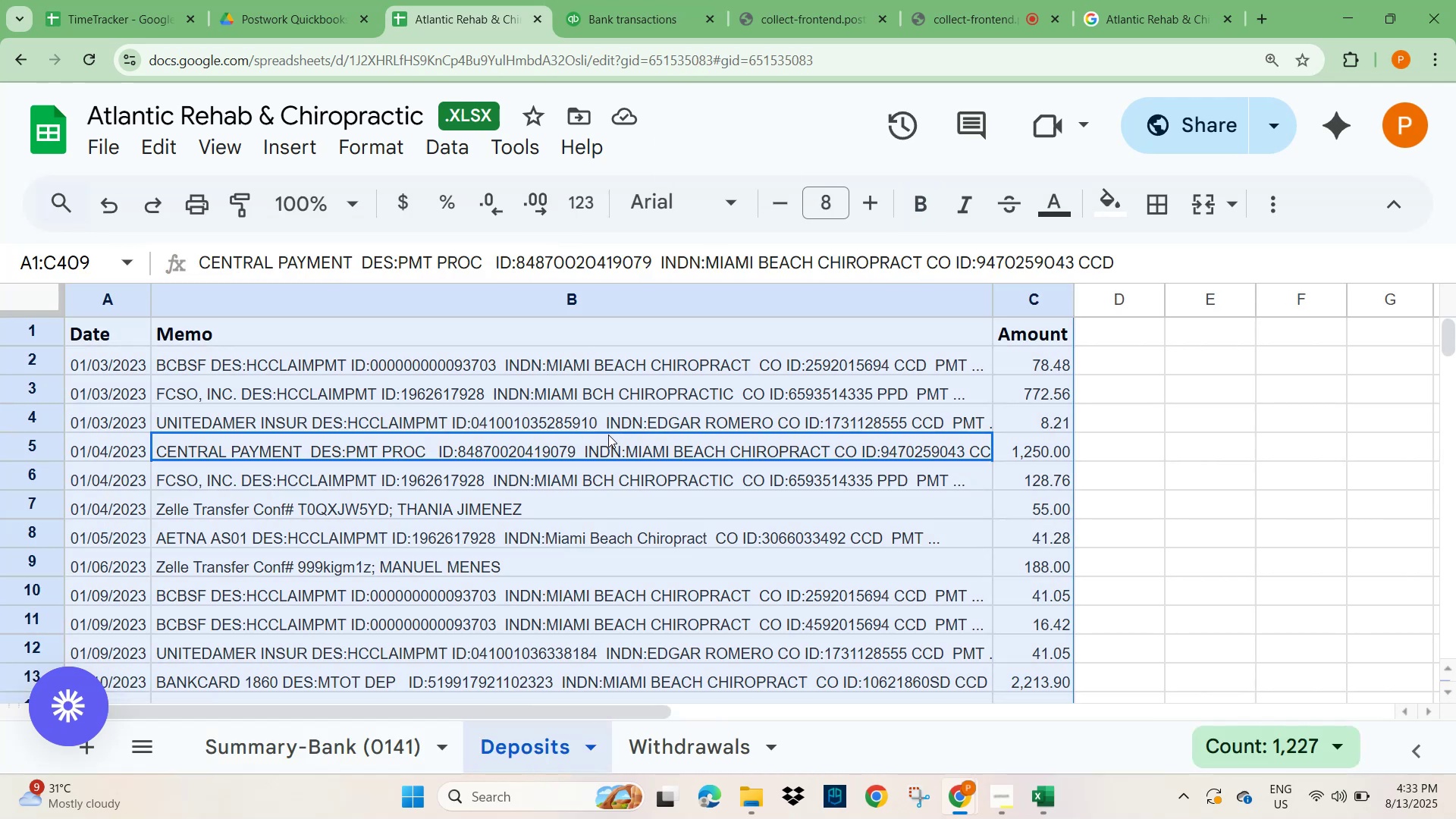 
key(Control+C)
 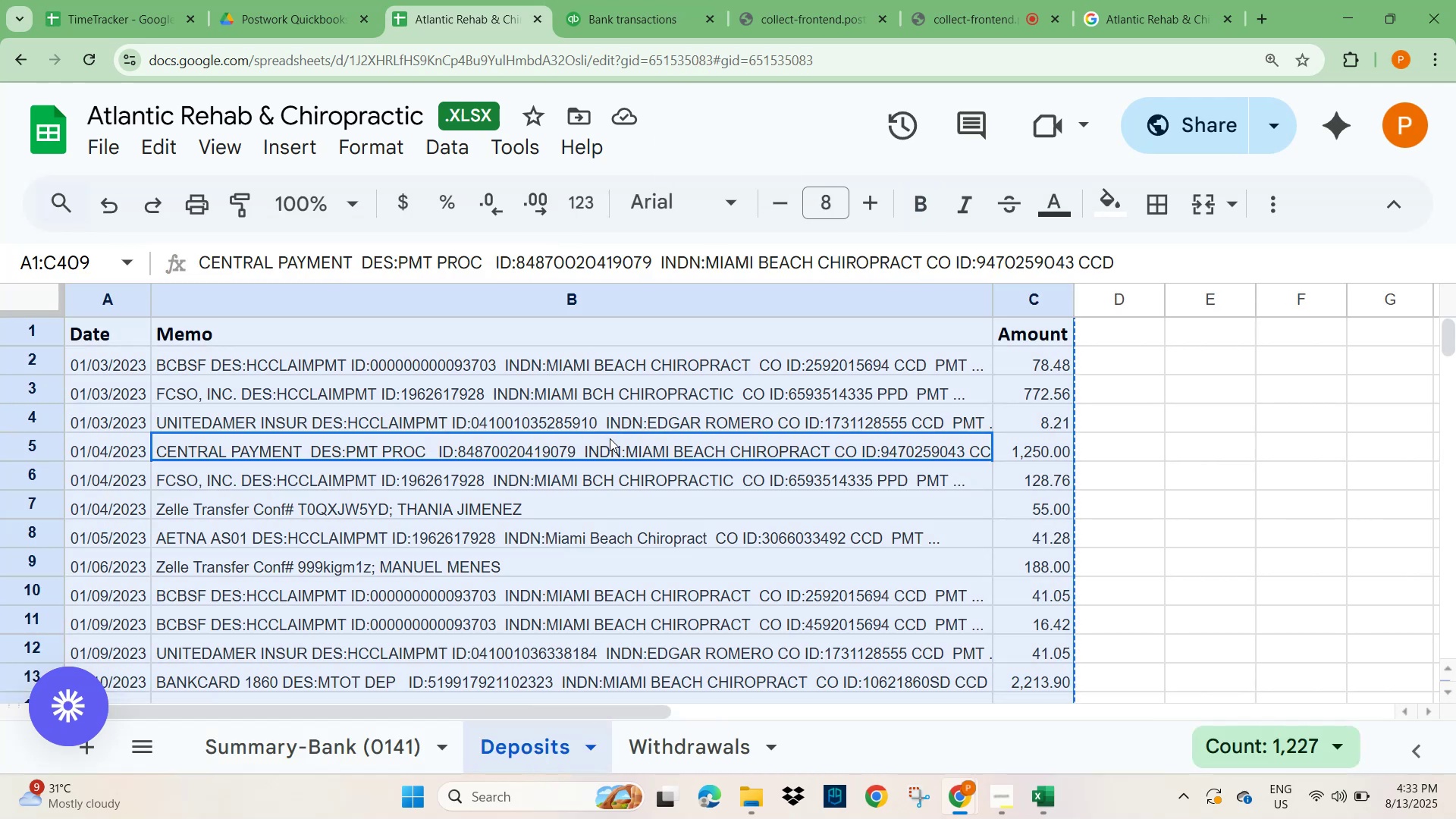 
key(Alt+AltLeft)
 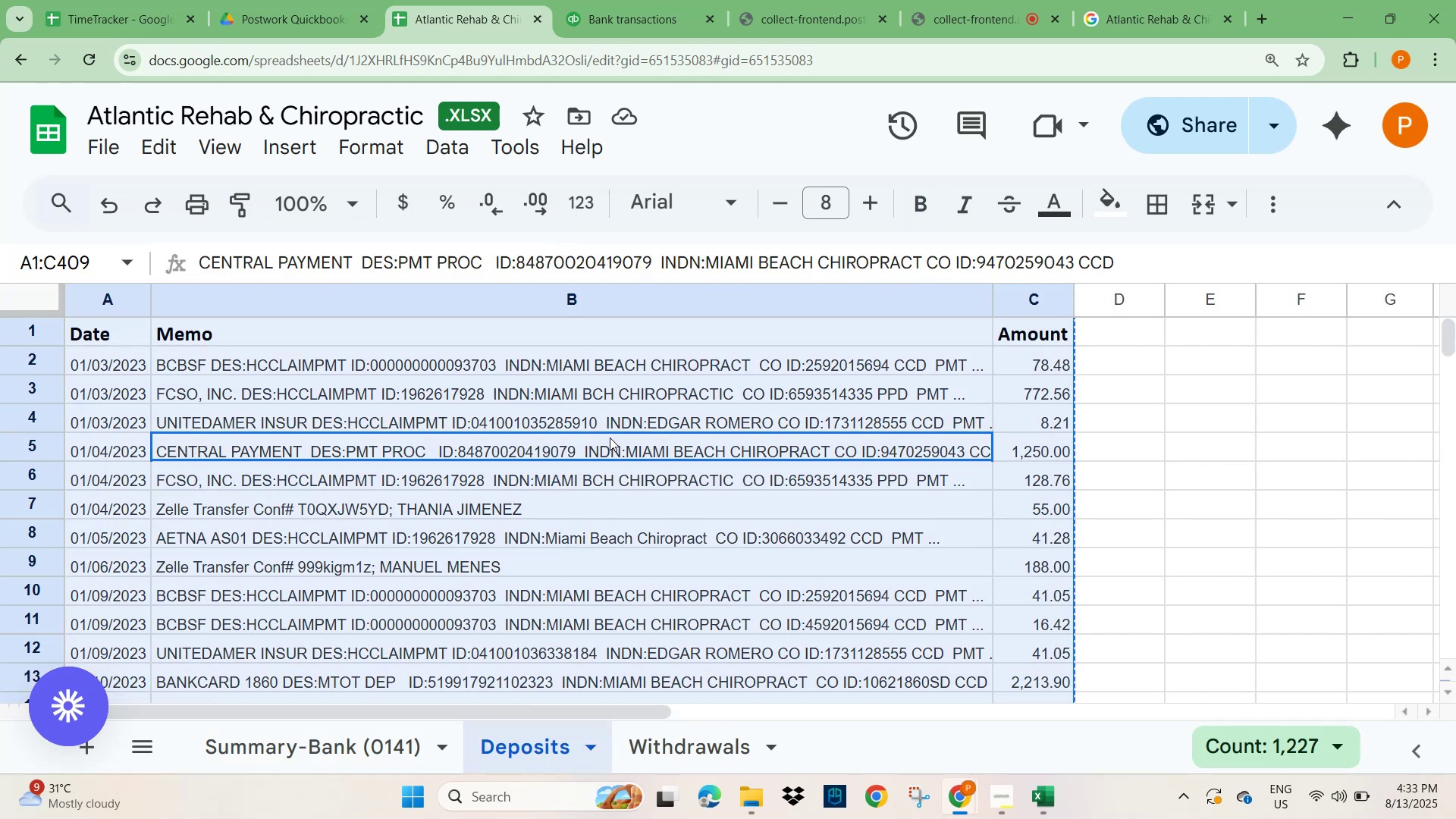 
key(Alt+Tab)
 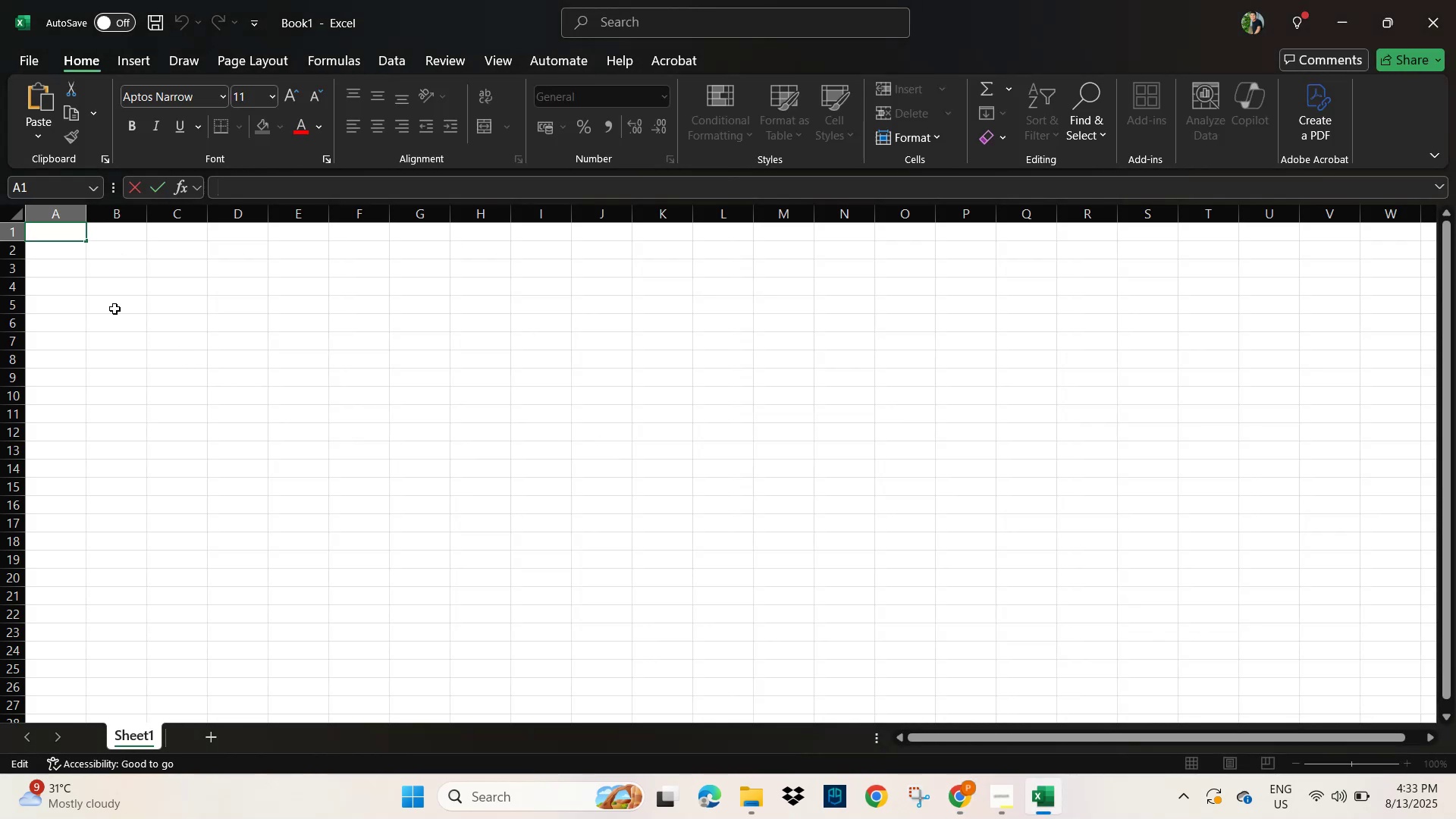 
key(Control+V)
 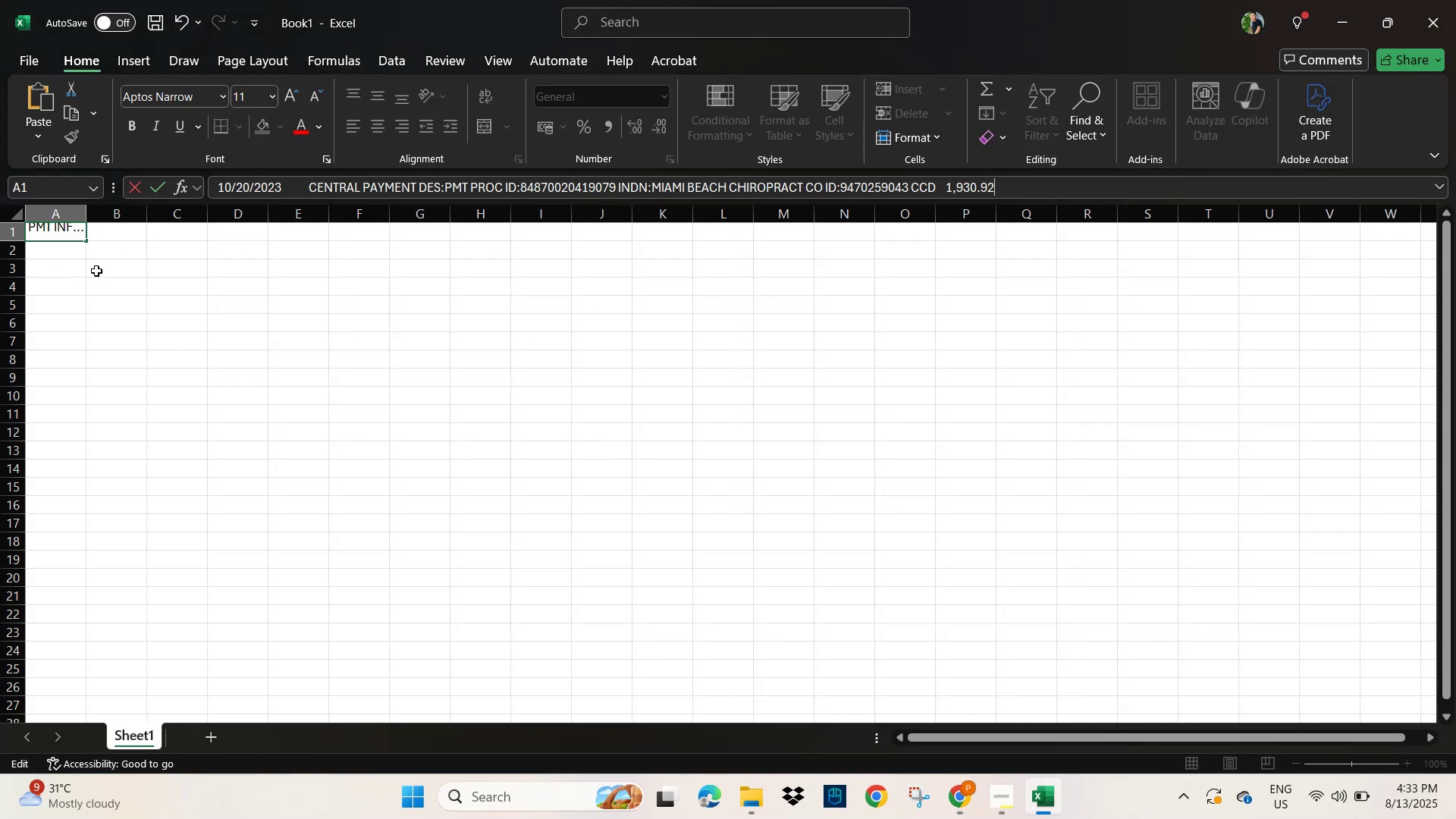 
left_click([110, 268])
 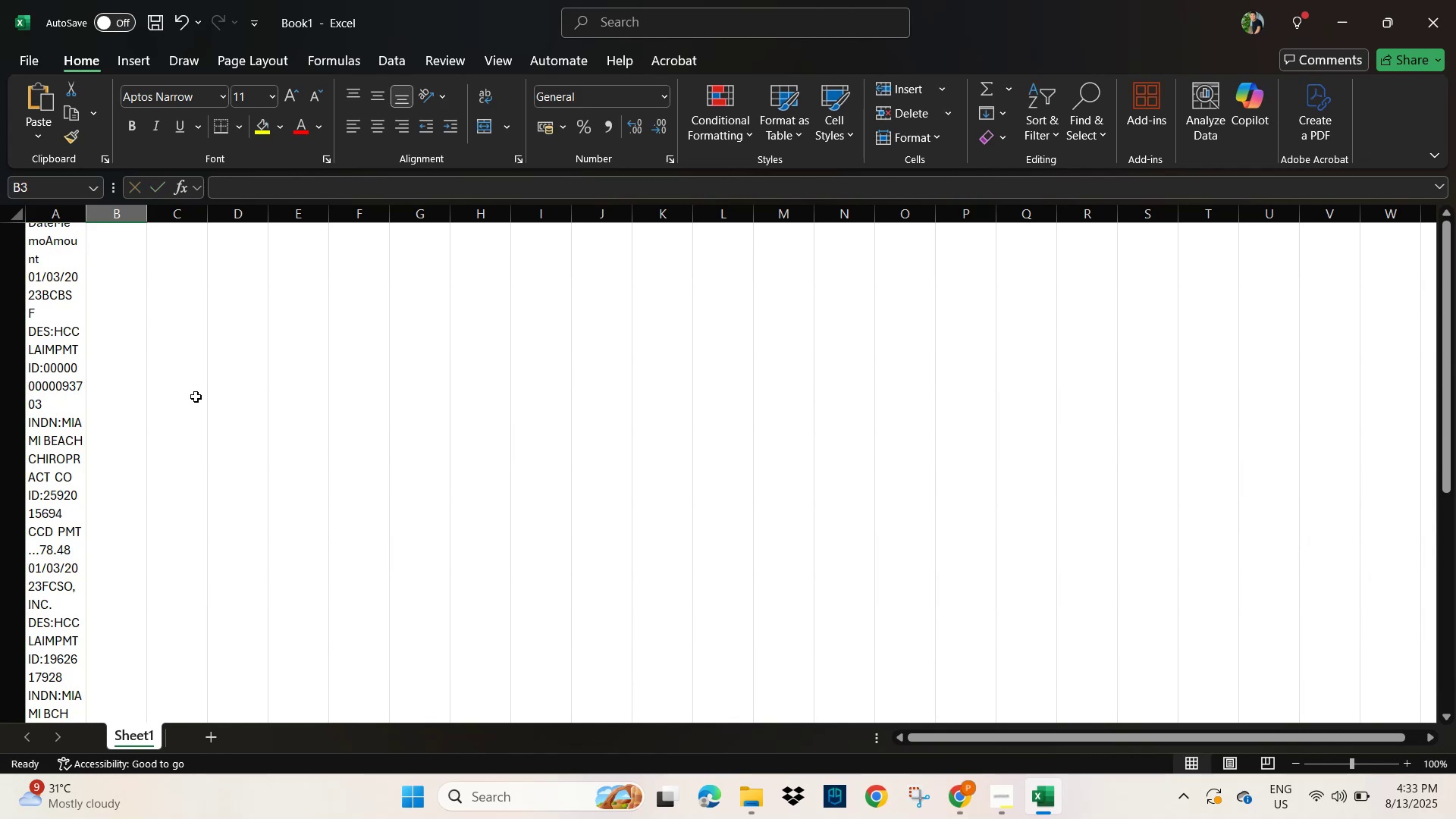 
key(Control+Z)
 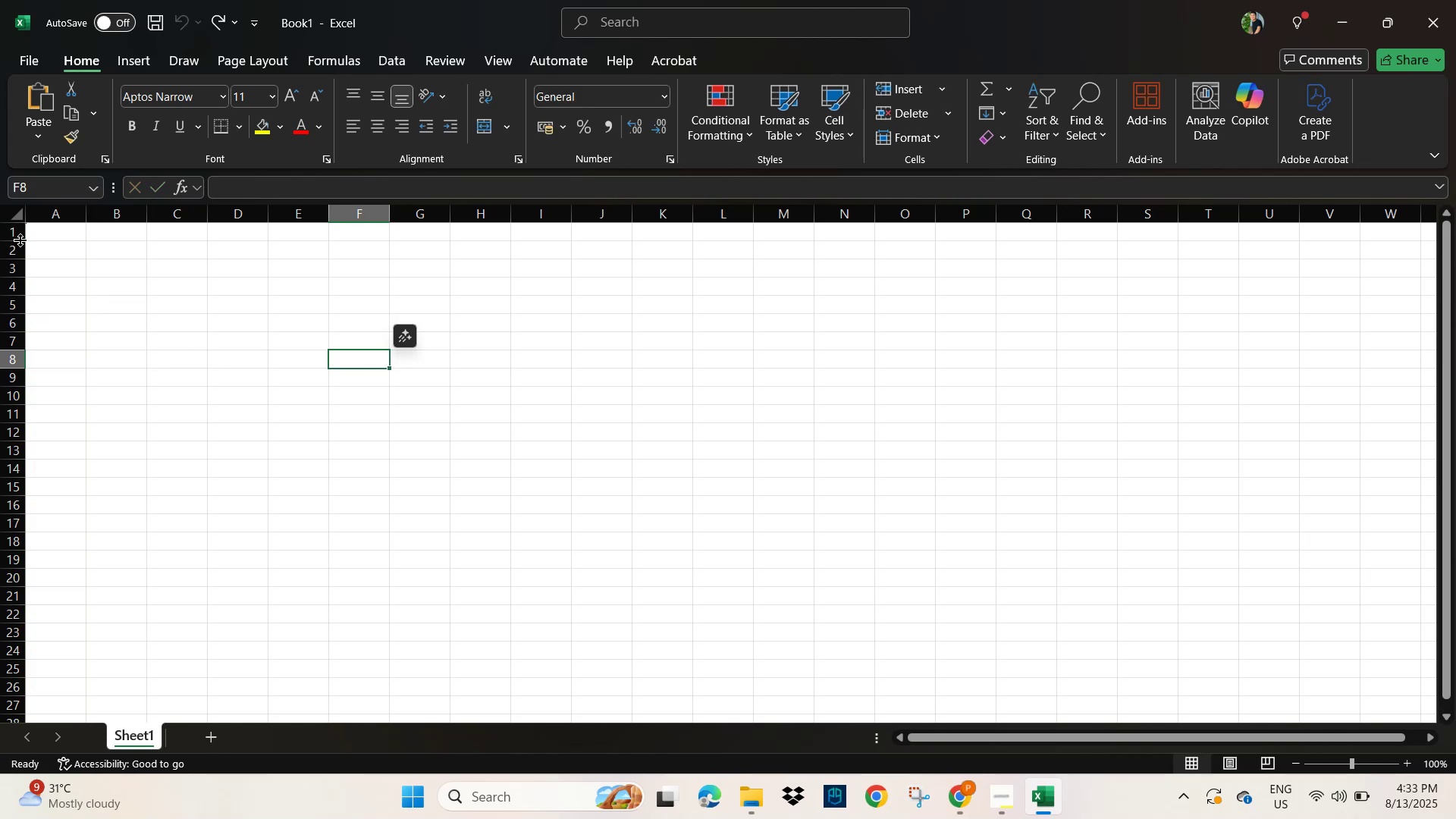 
key(Alt+AltLeft)
 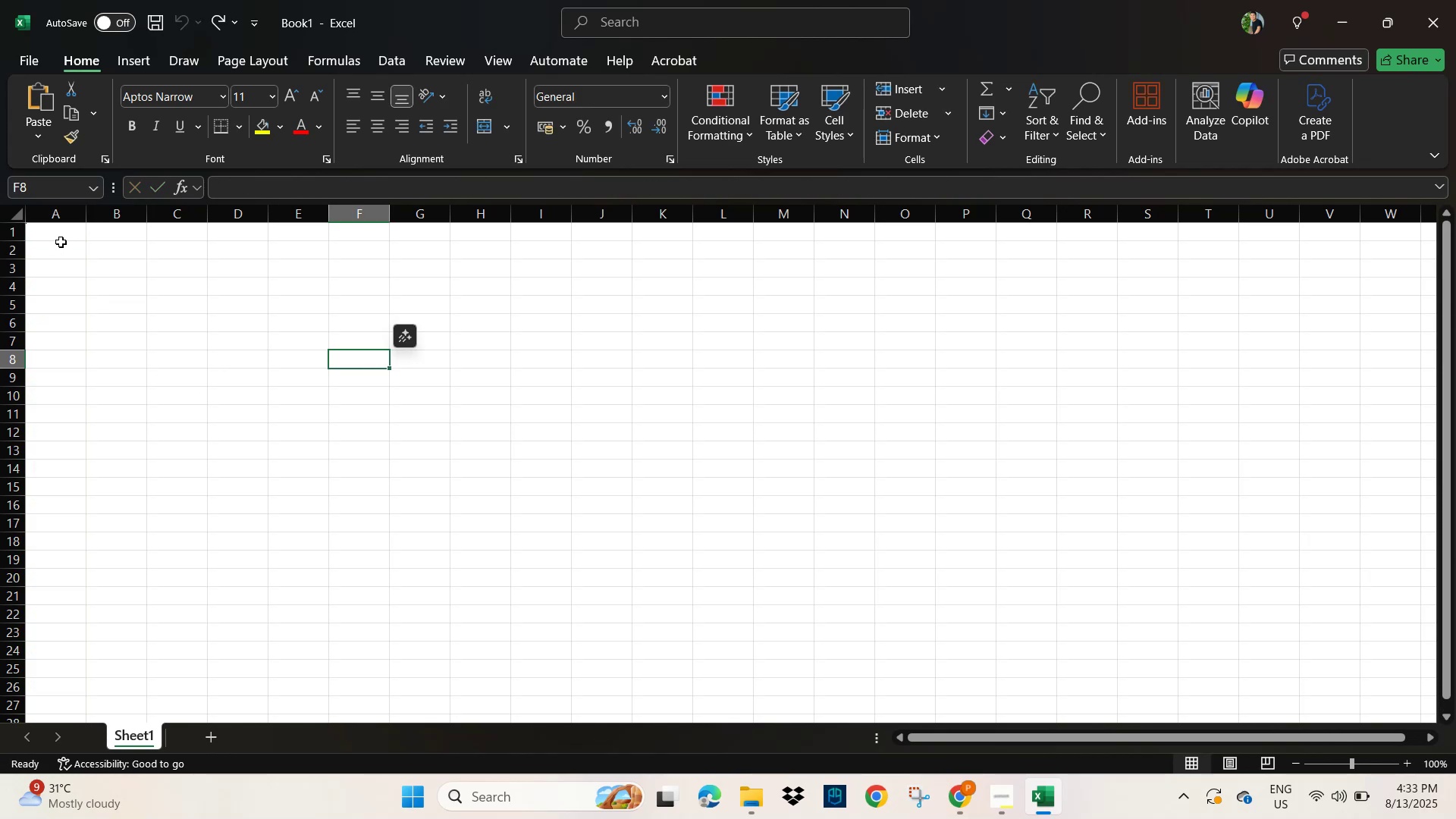 
key(Alt+Tab)
 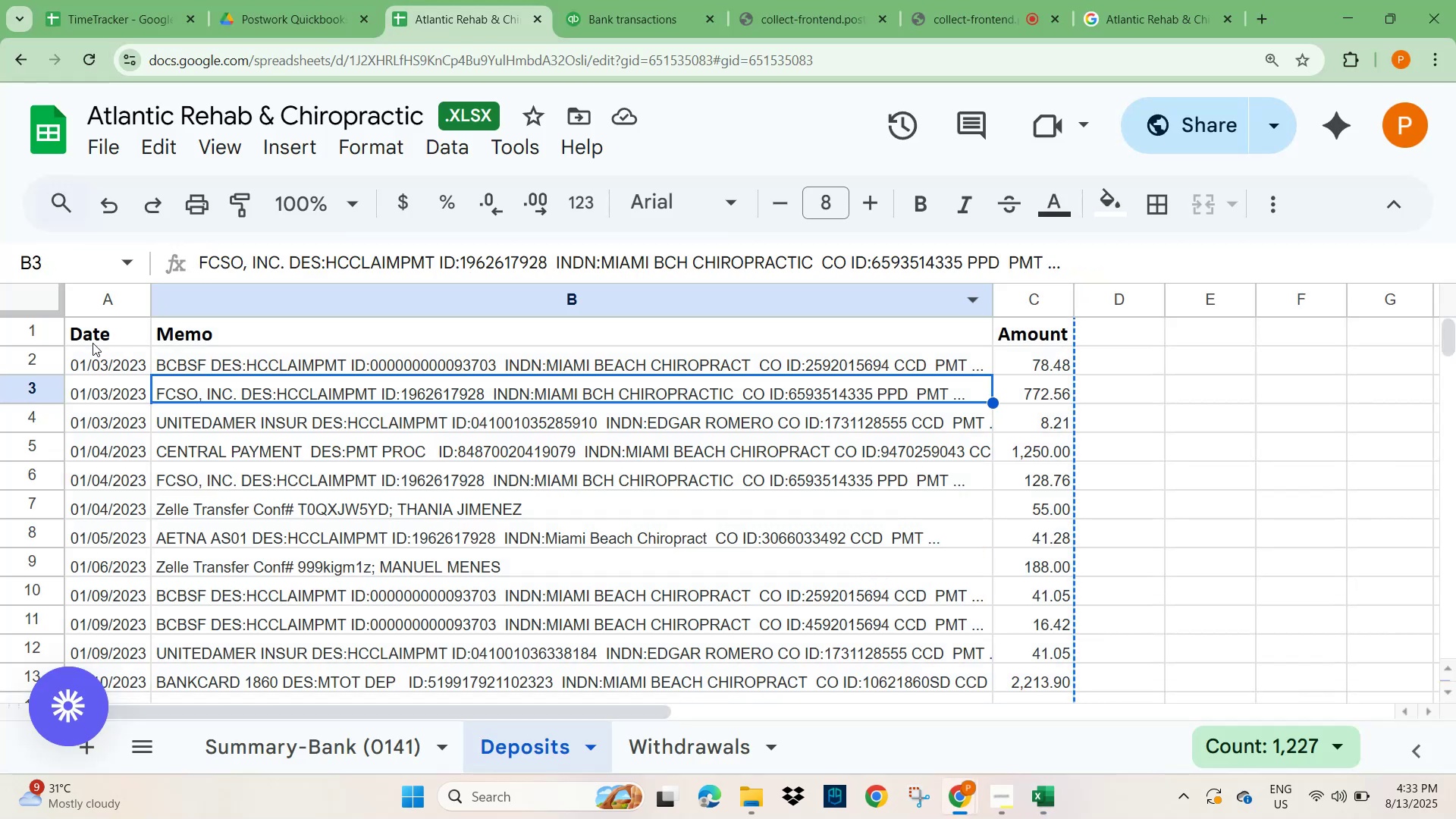 
left_click([88, 364])
 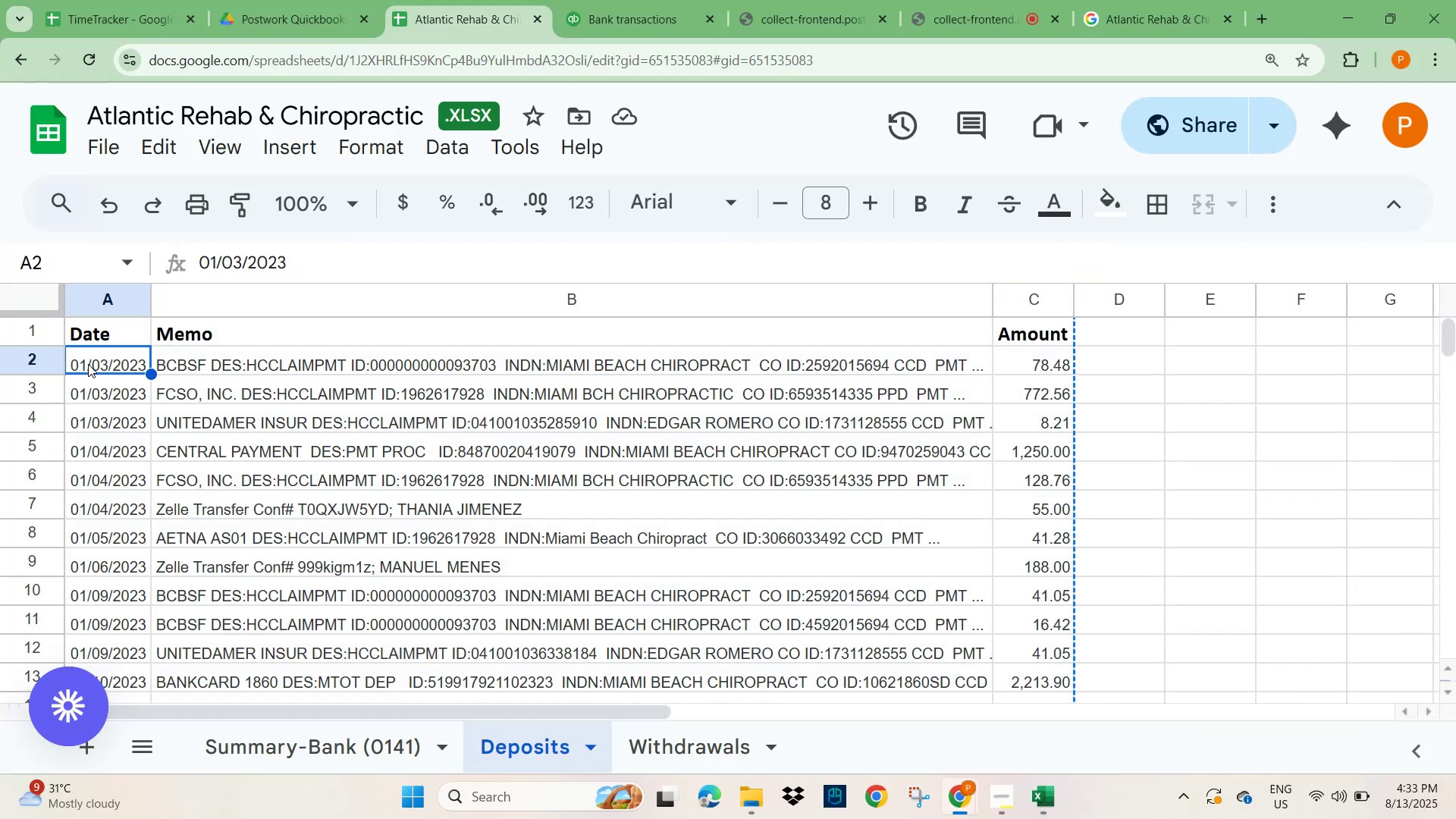 
key(Control+A)
 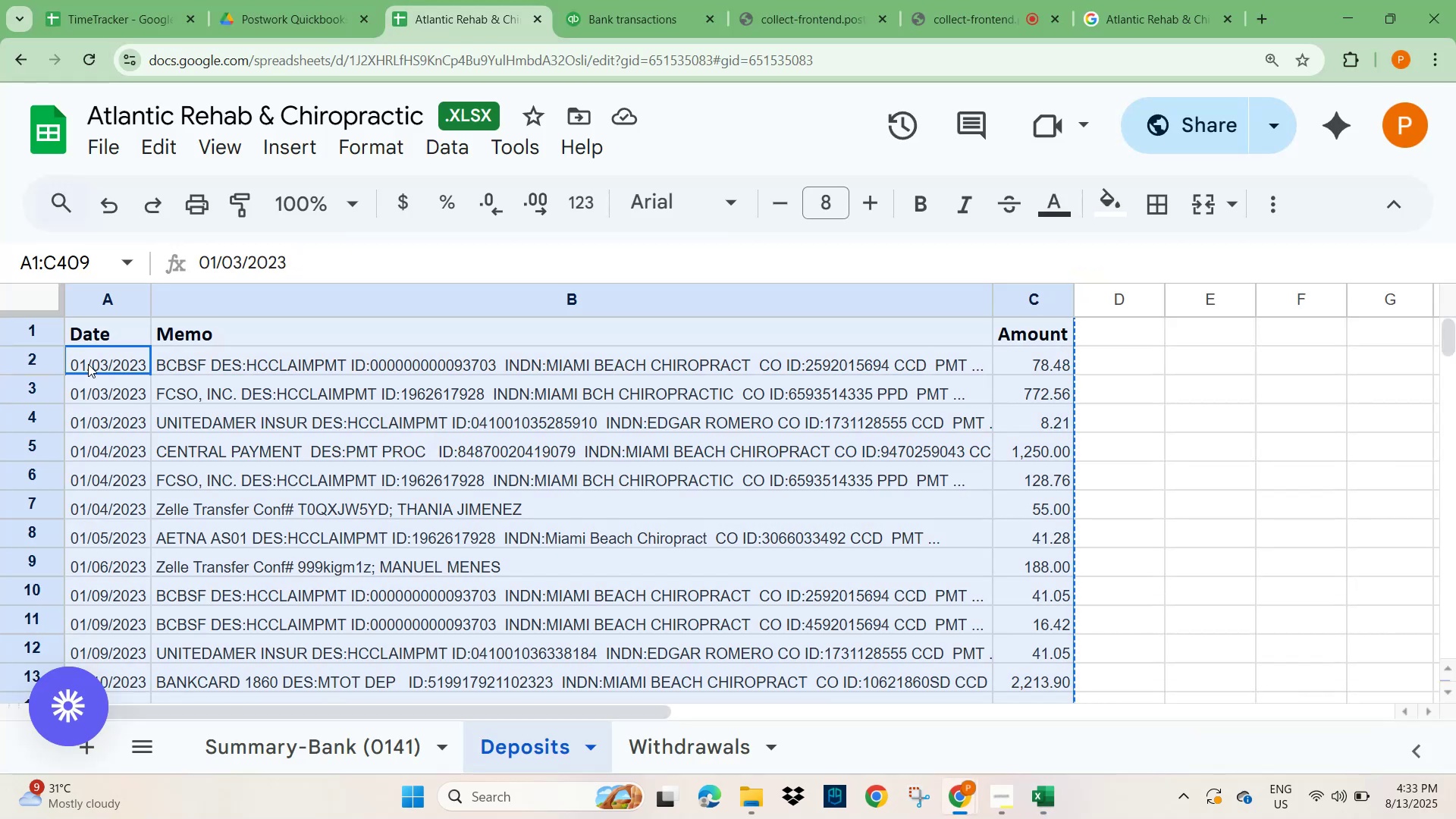 
key(Control+C)
 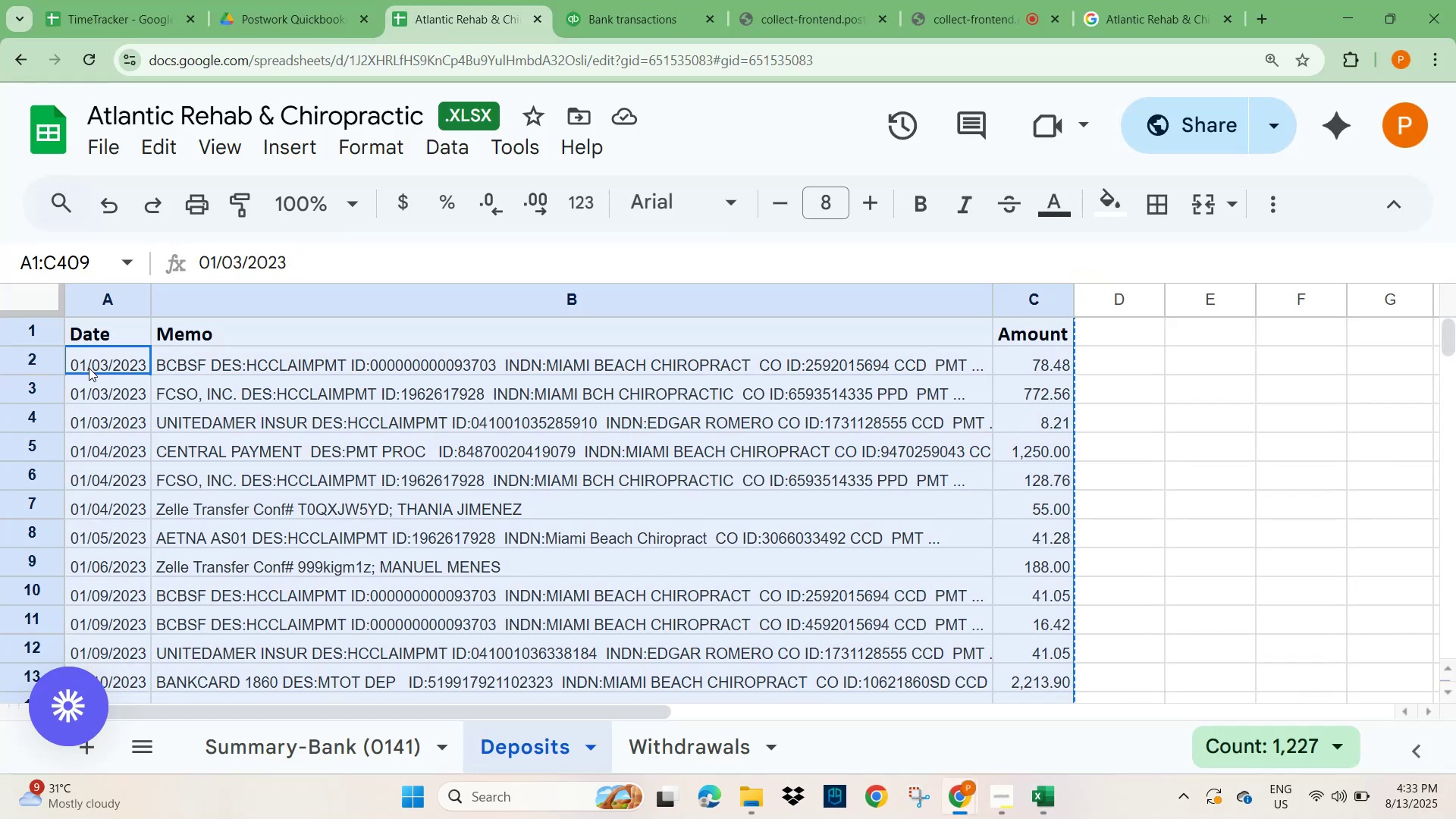 
key(Alt+AltLeft)
 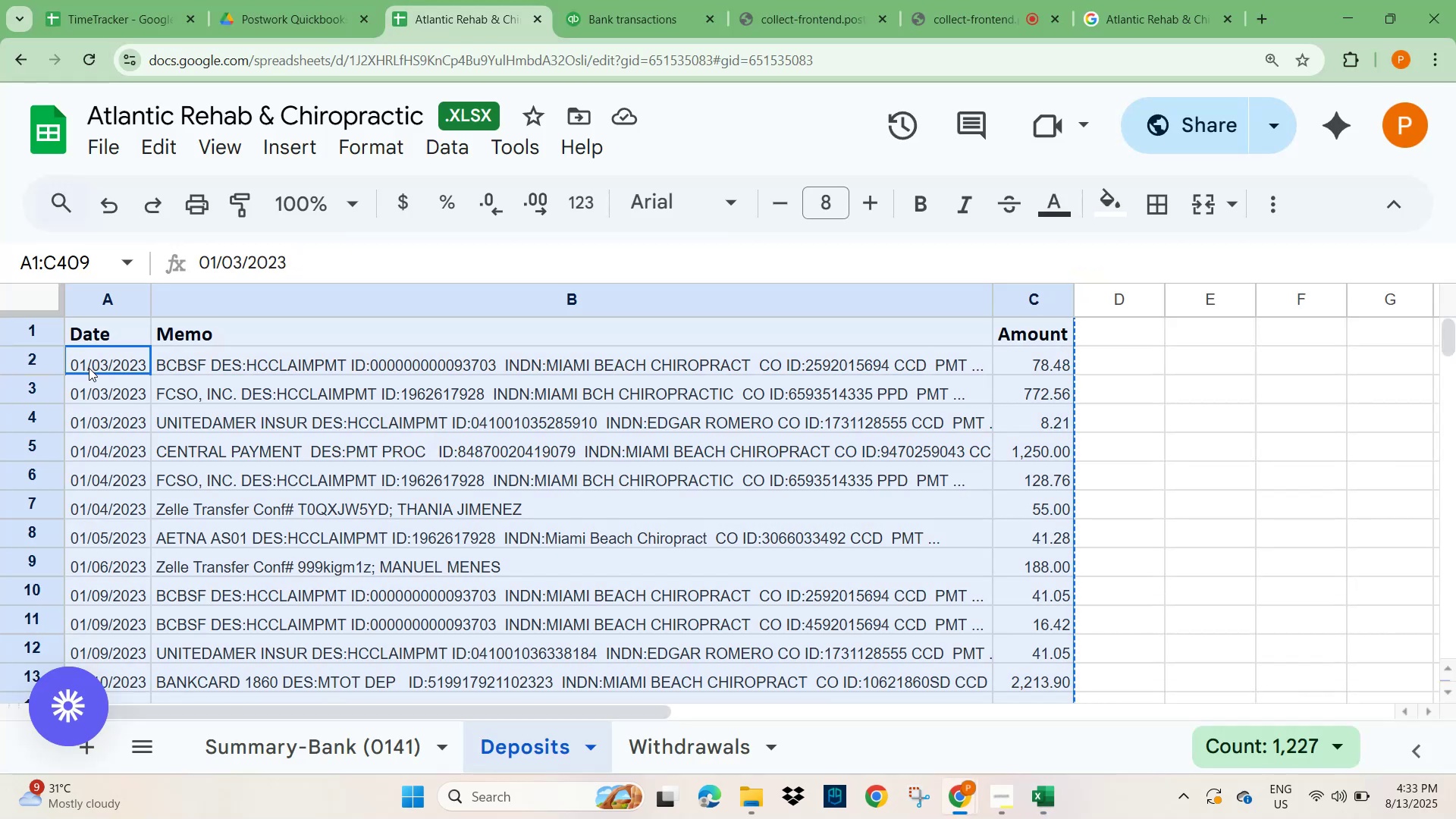 
key(Alt+Tab)
 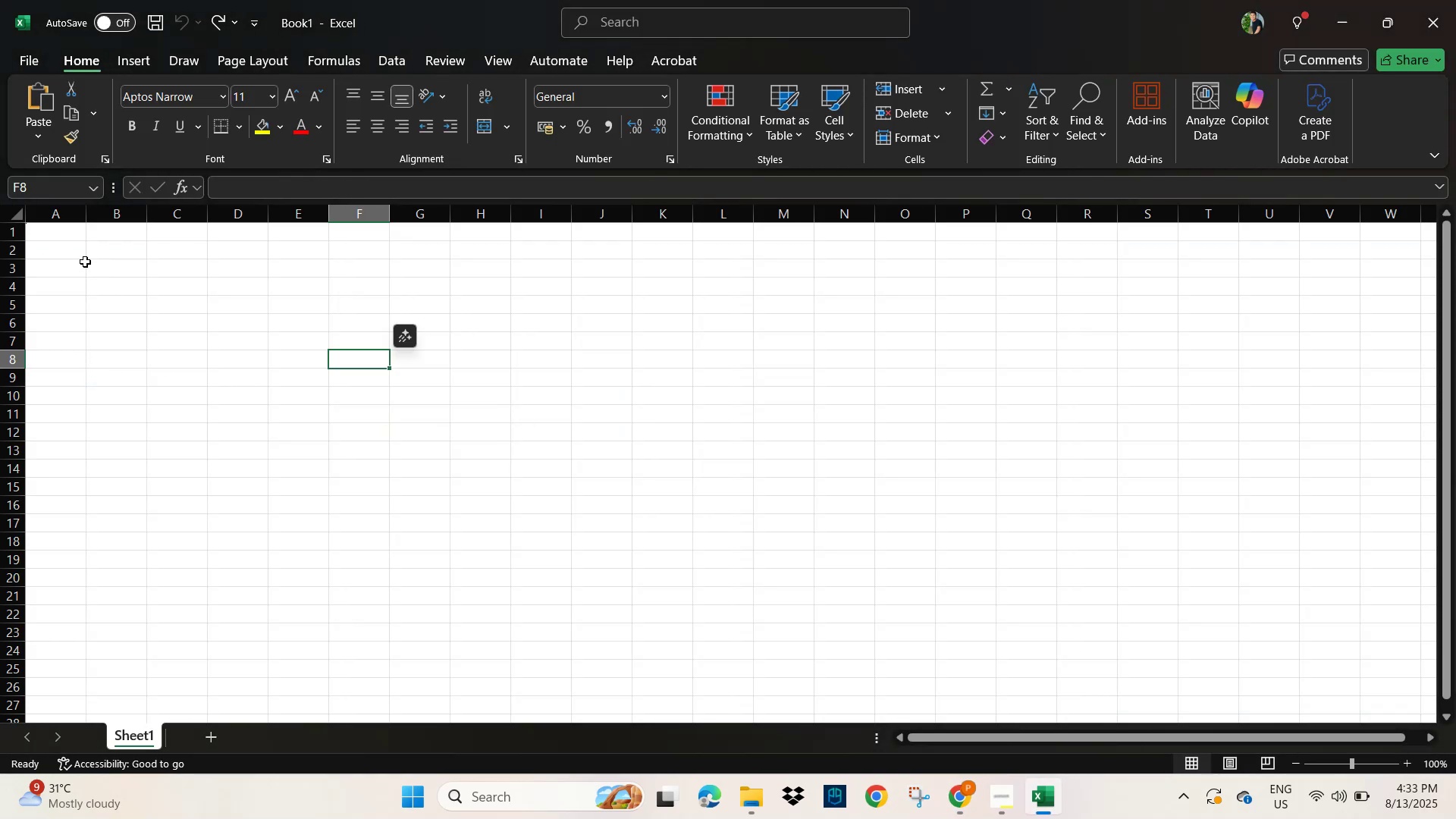 
key(Control+V)
 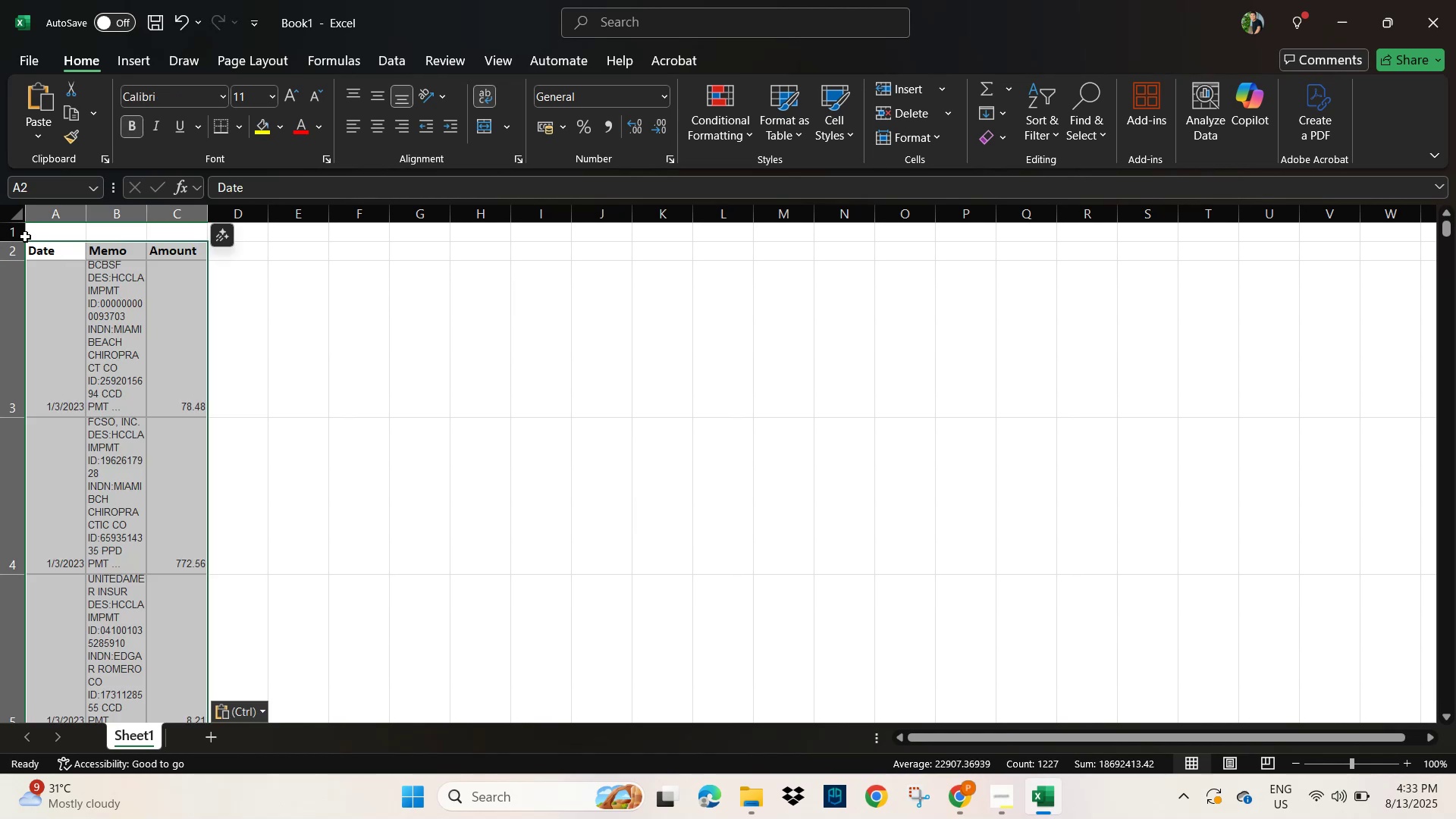 
left_click([5, 231])
 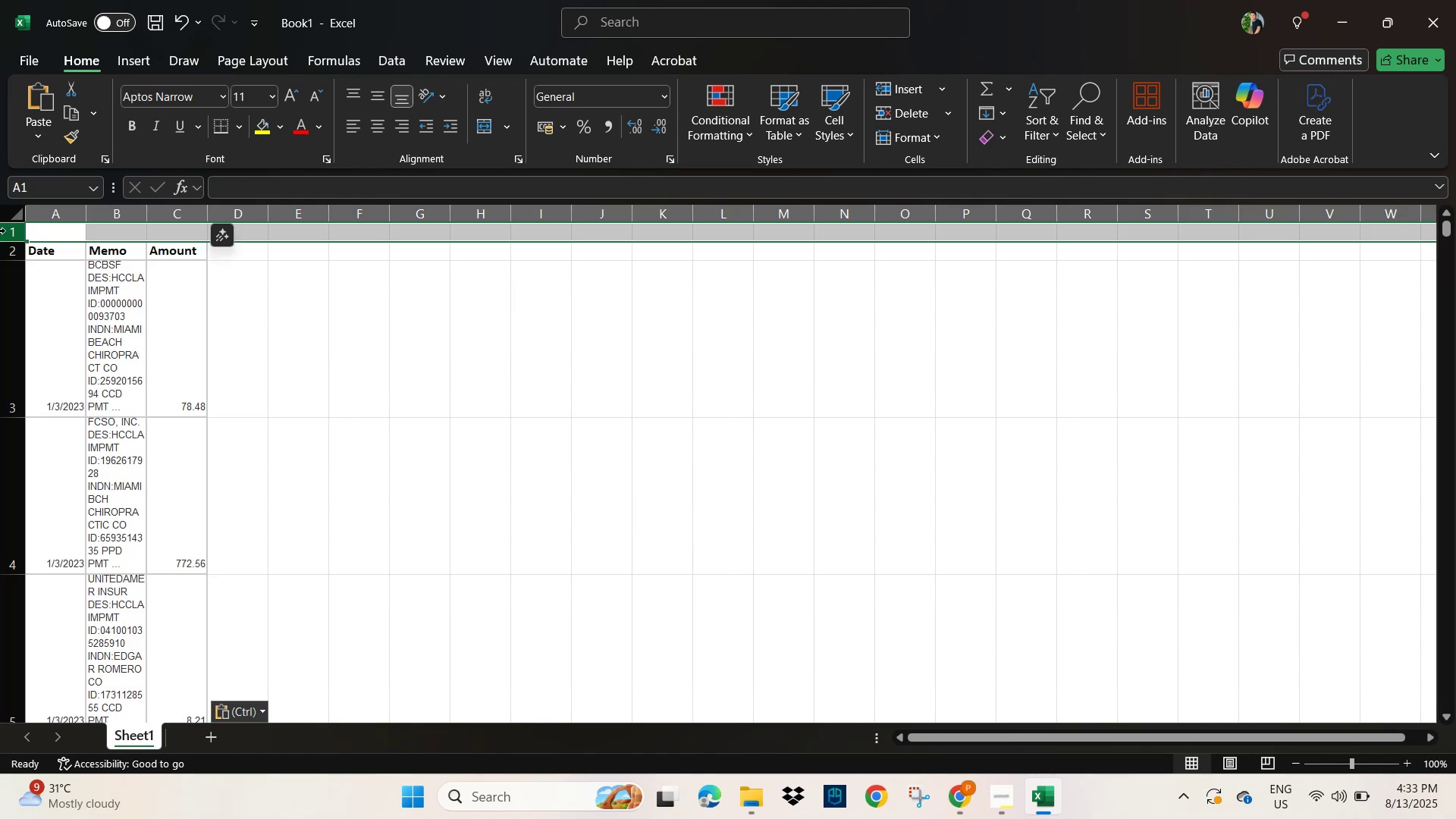 
right_click([5, 231])
 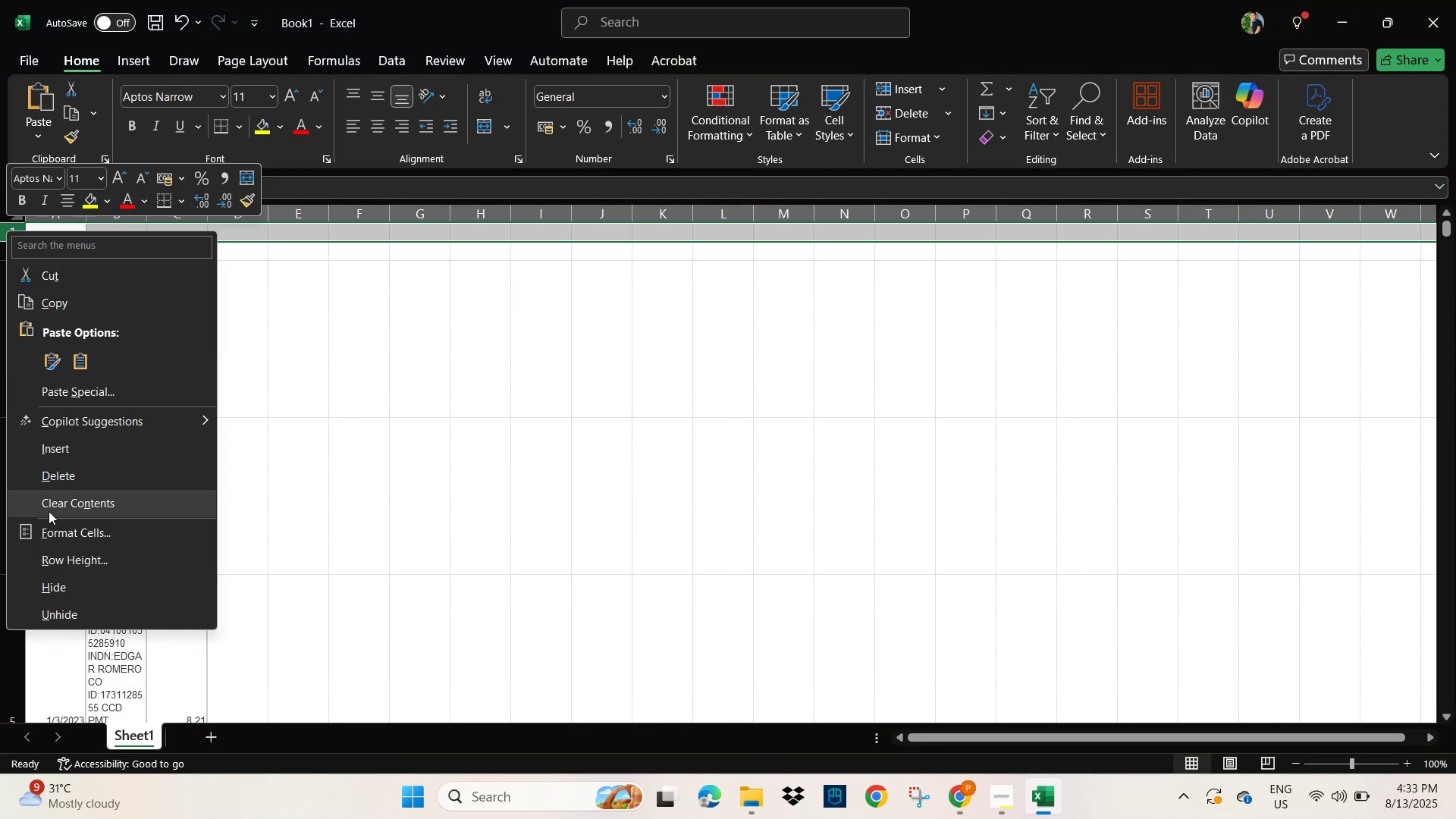 
left_click([51, 484])
 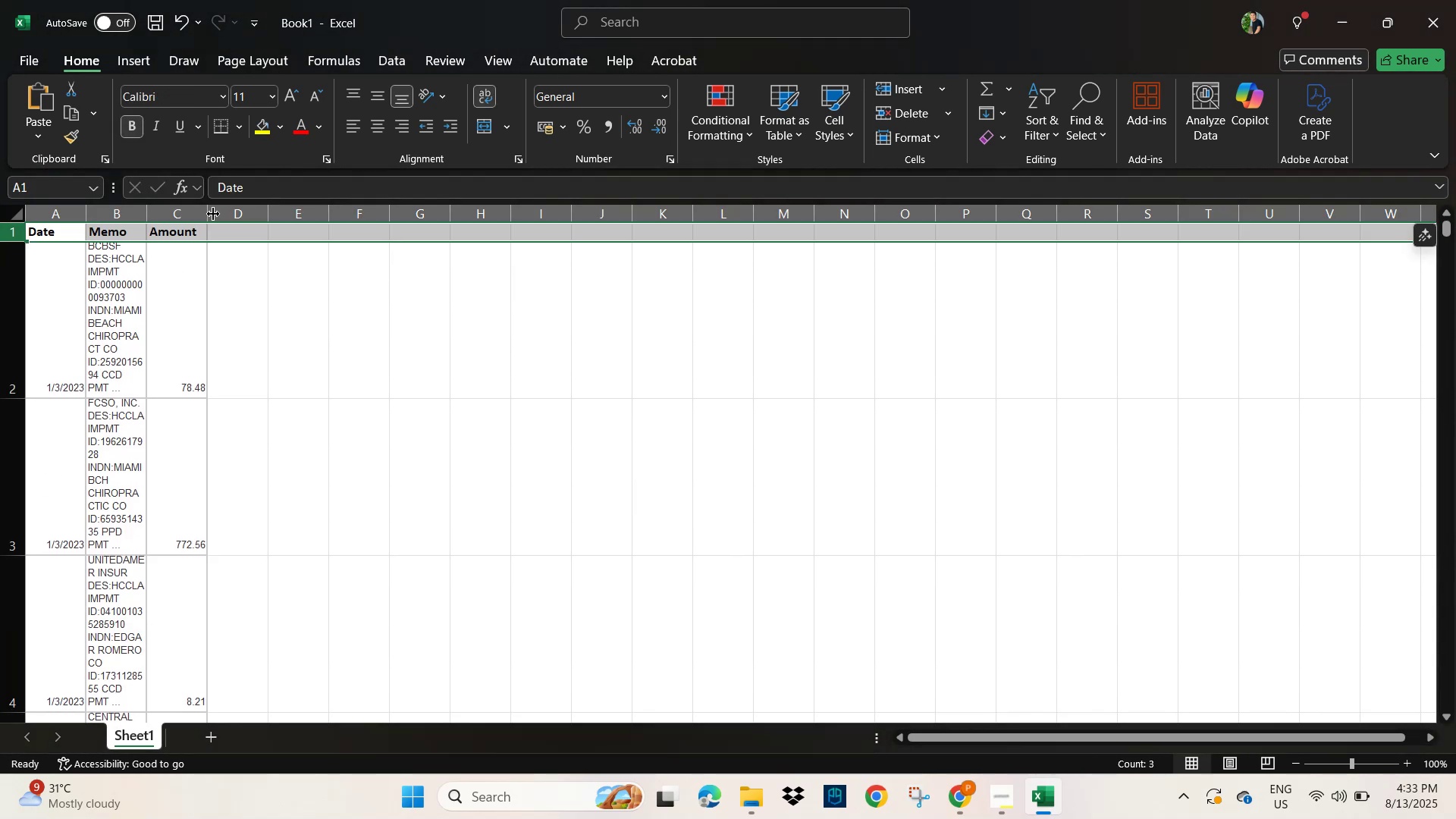 
key(Alt+AltLeft)
 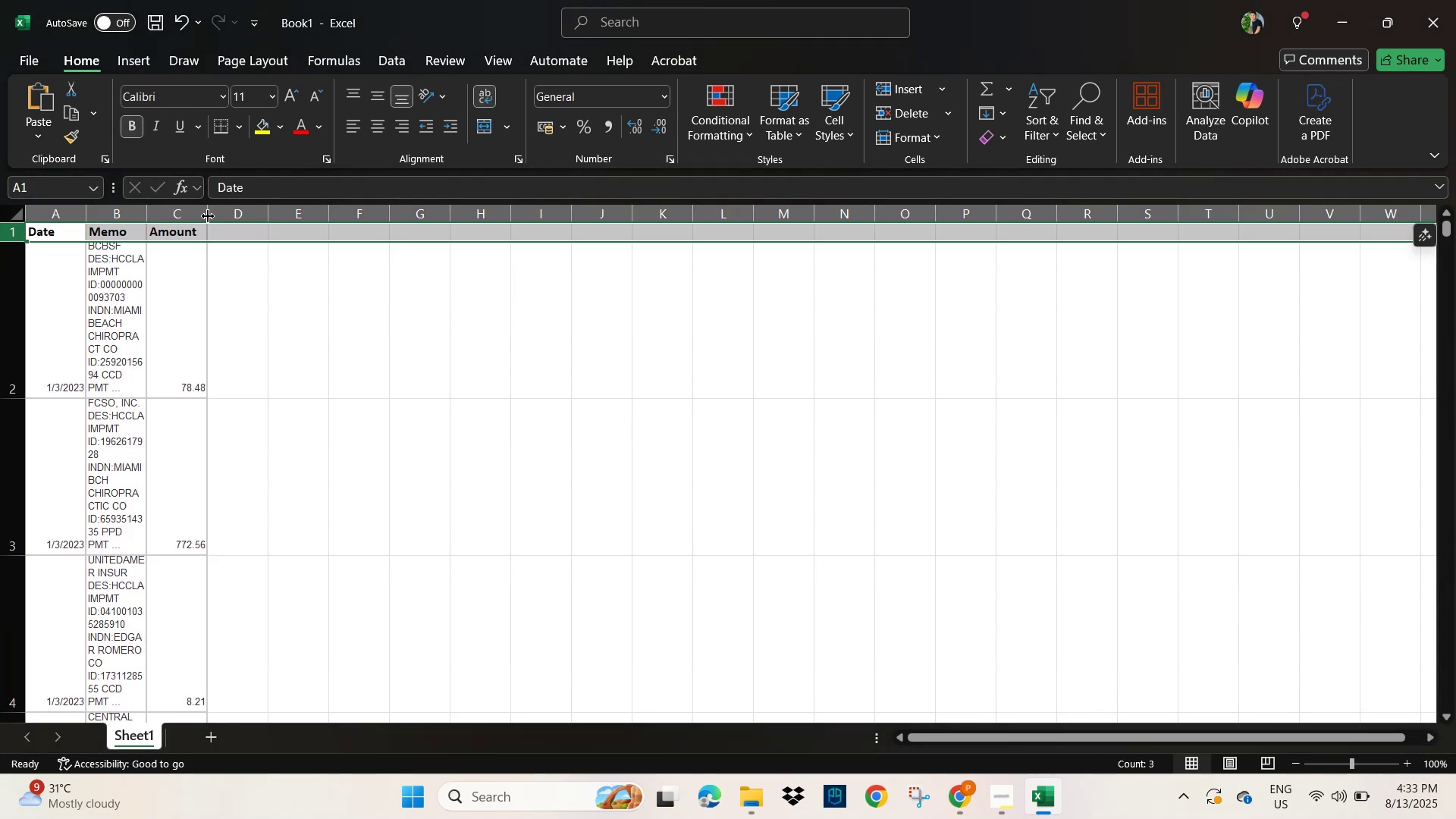 
key(Alt+Tab)
 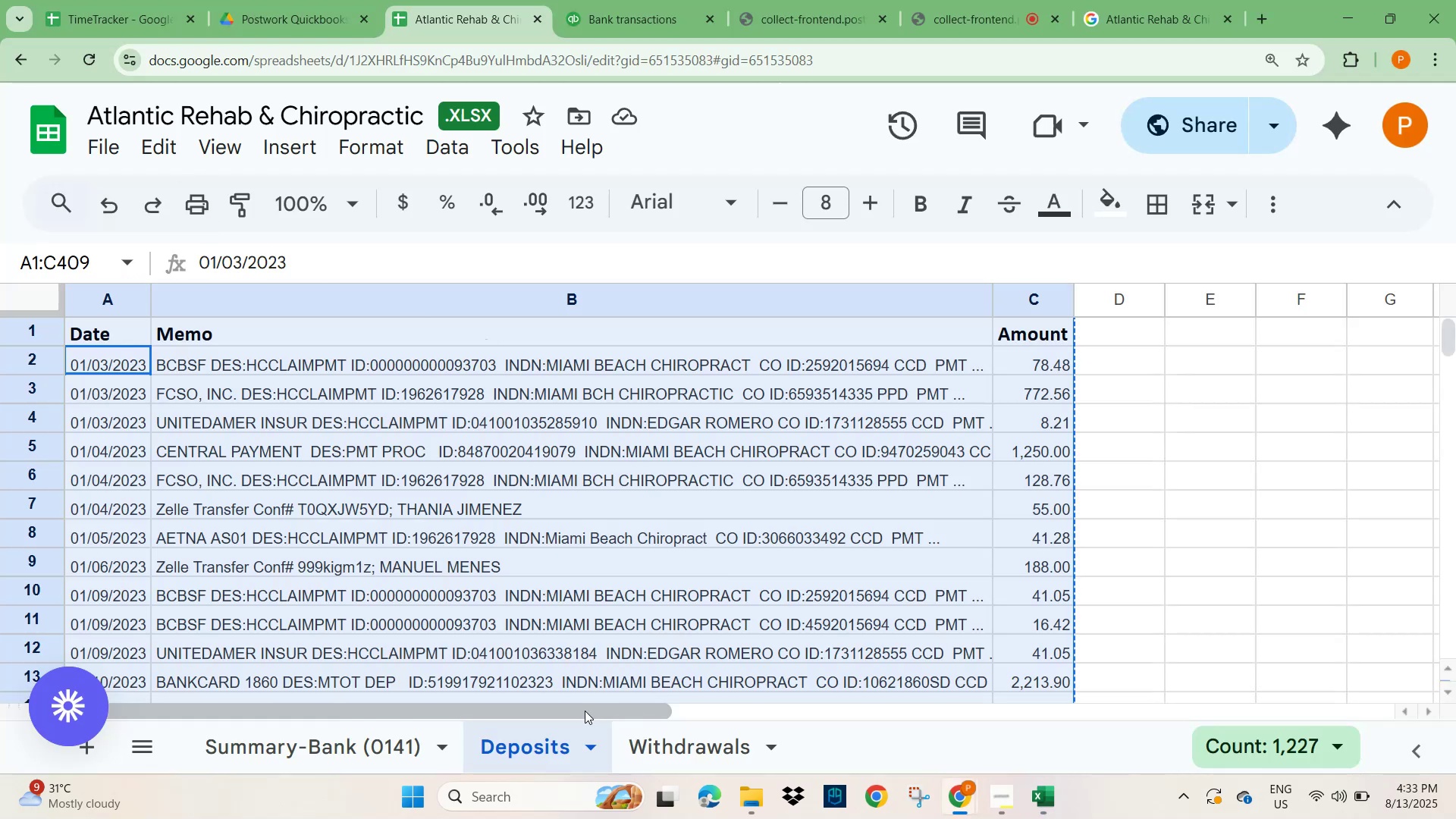 
left_click([683, 750])
 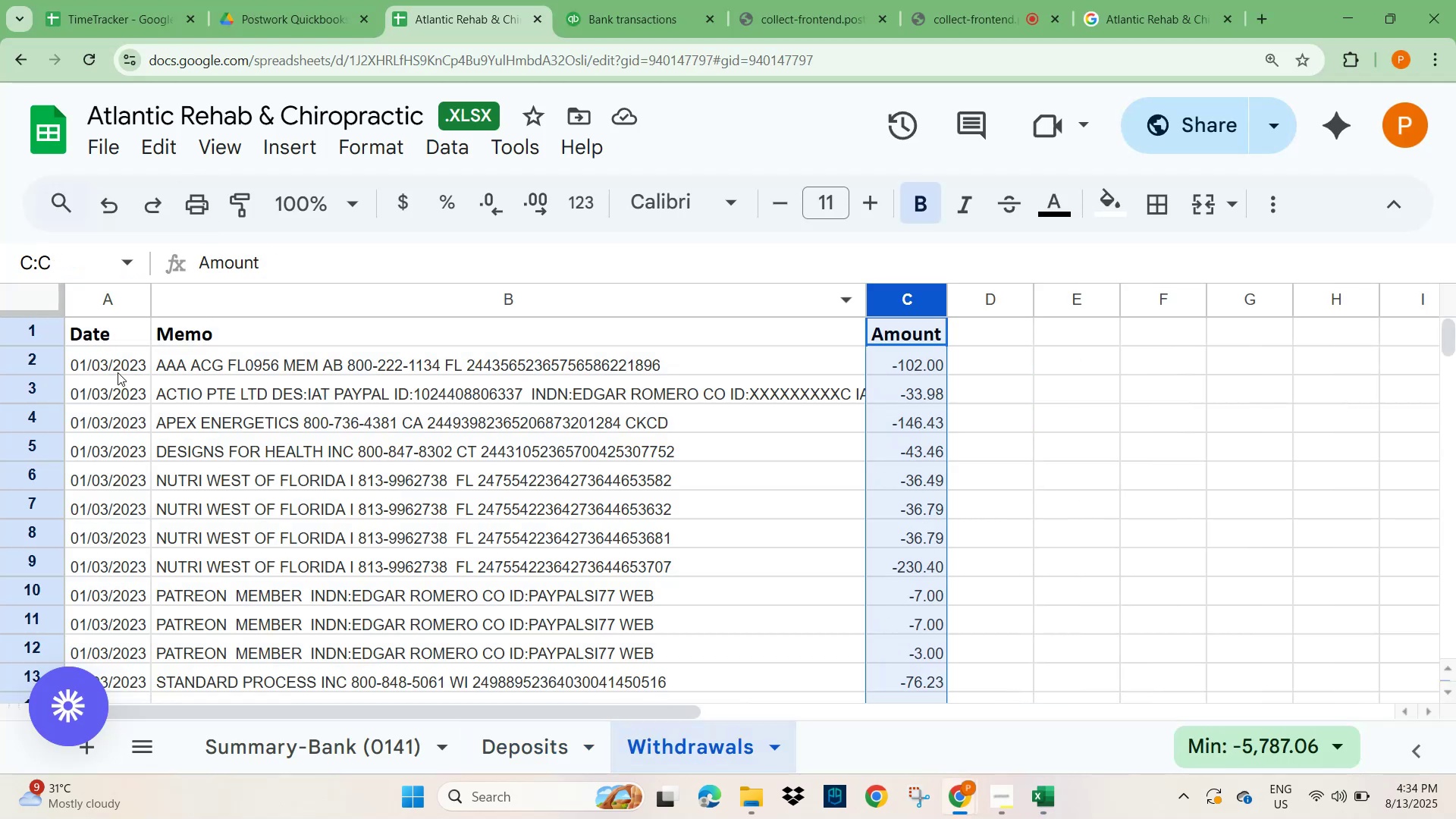 
left_click([112, 364])
 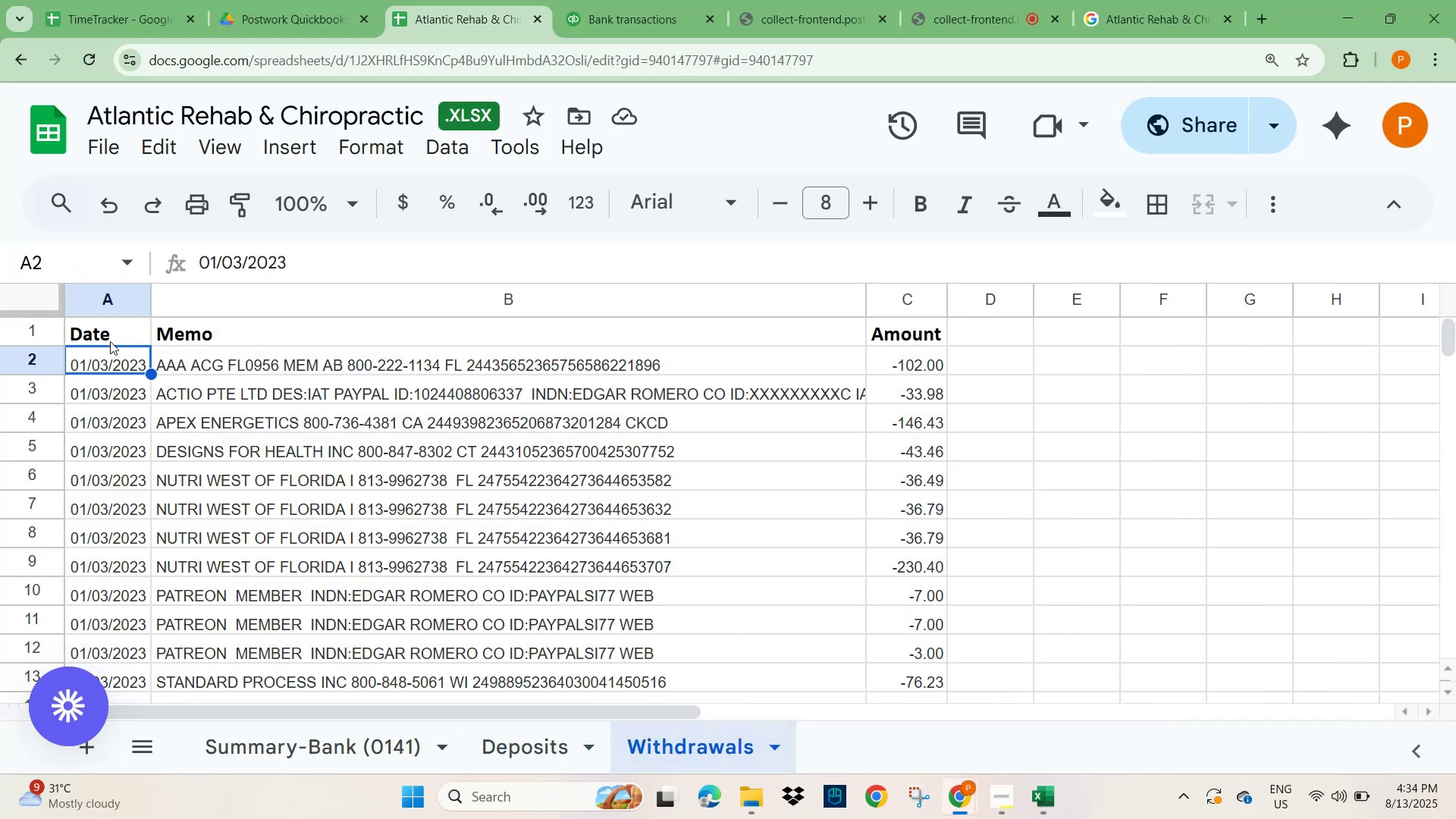 
key(Control+A)
 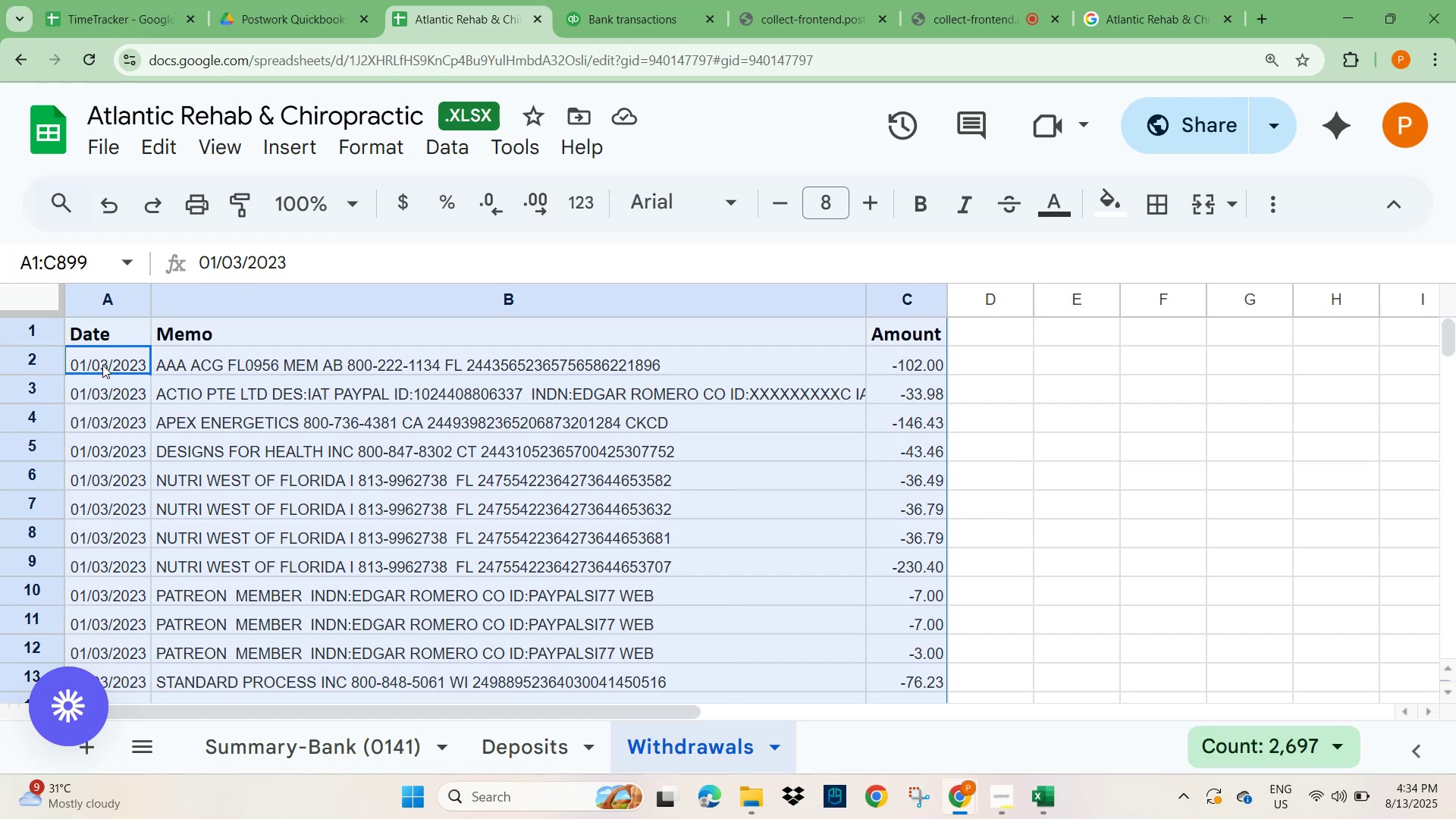 
key(Control+C)
 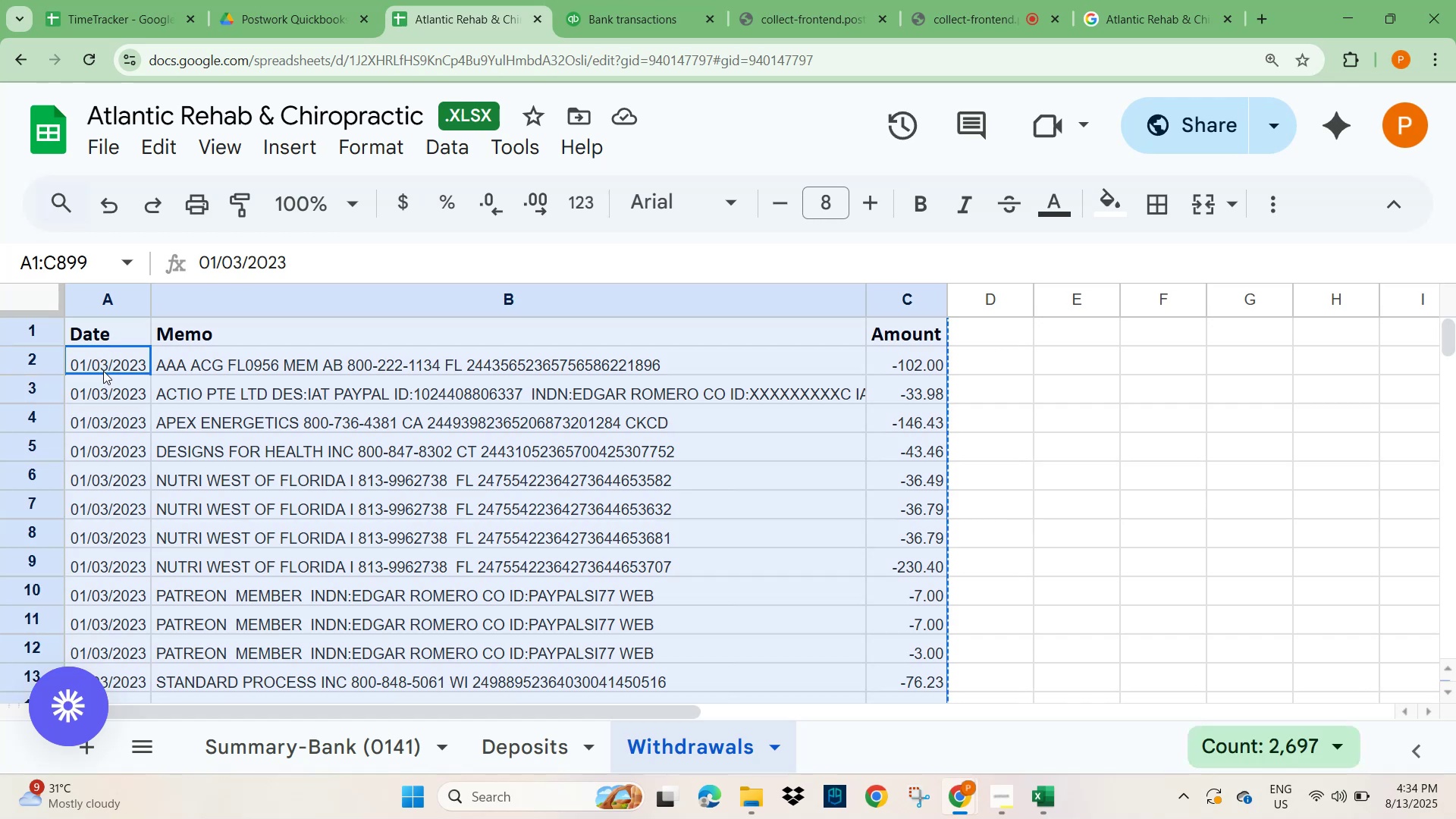 
key(Alt+Tab)
 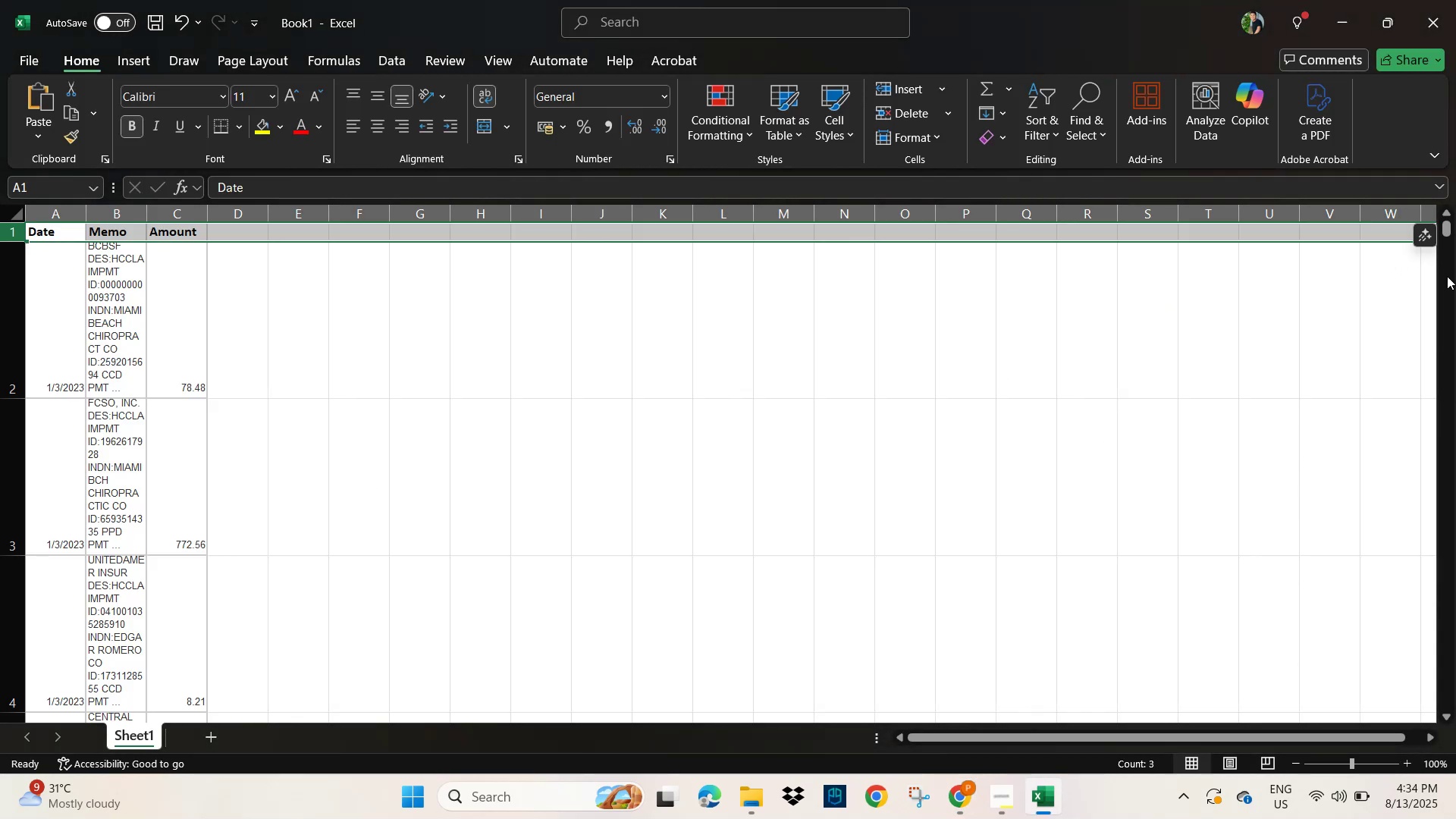 
left_click_drag(start_coordinate=[1446, 232], to_coordinate=[1445, 730])
 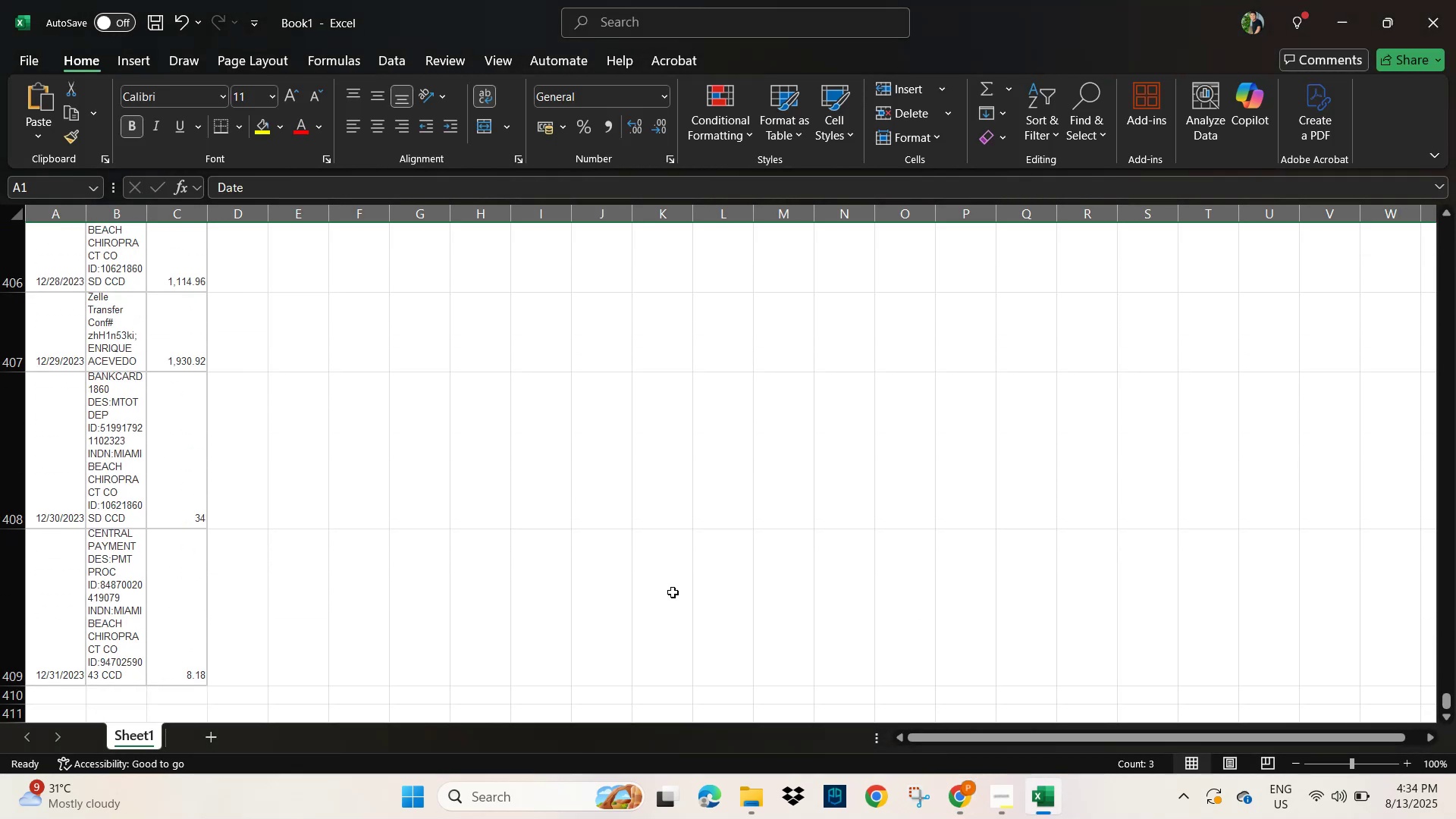 
scroll: coordinate [528, 553], scroll_direction: down, amount: 2.0
 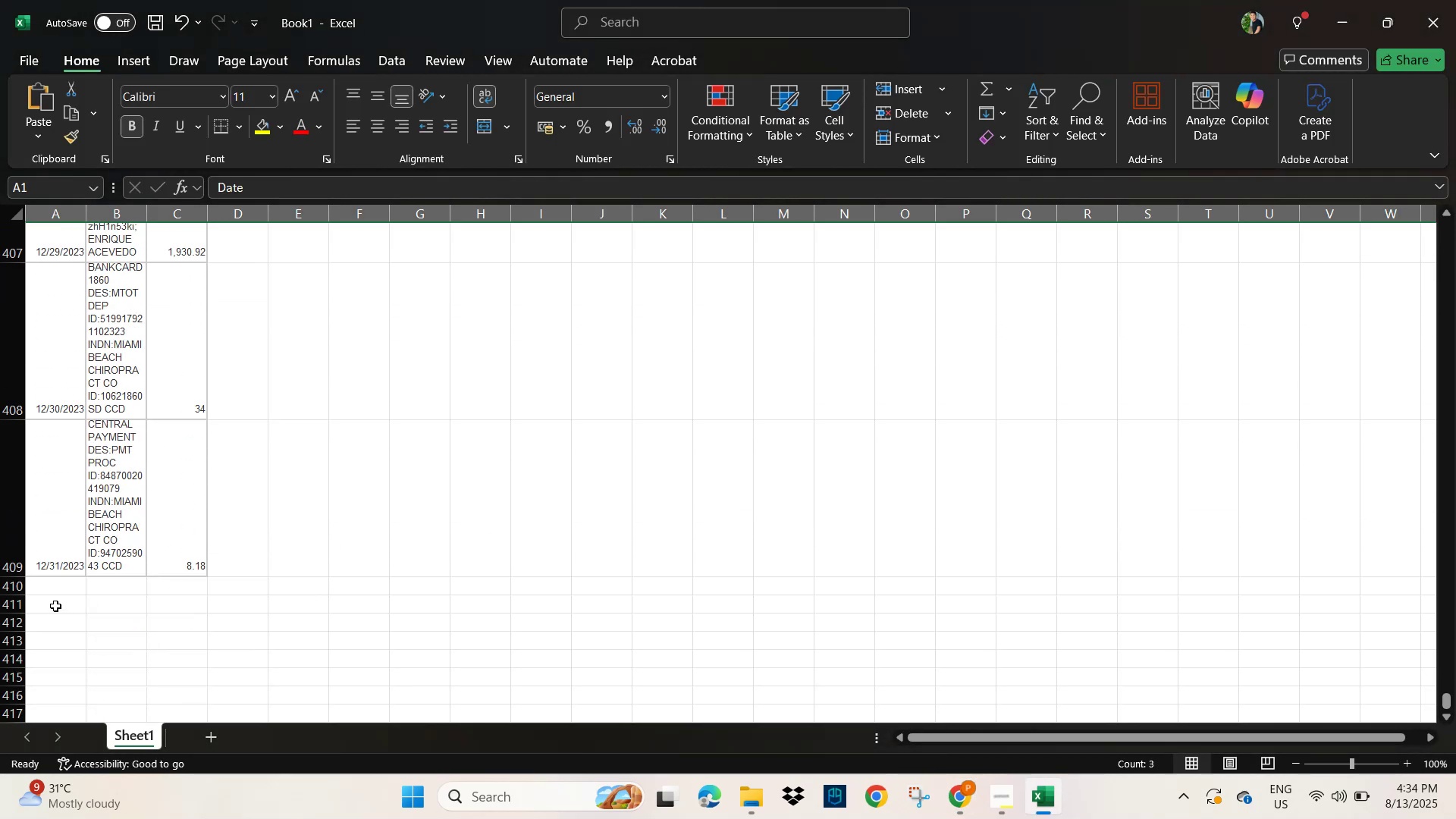 
left_click([61, 589])
 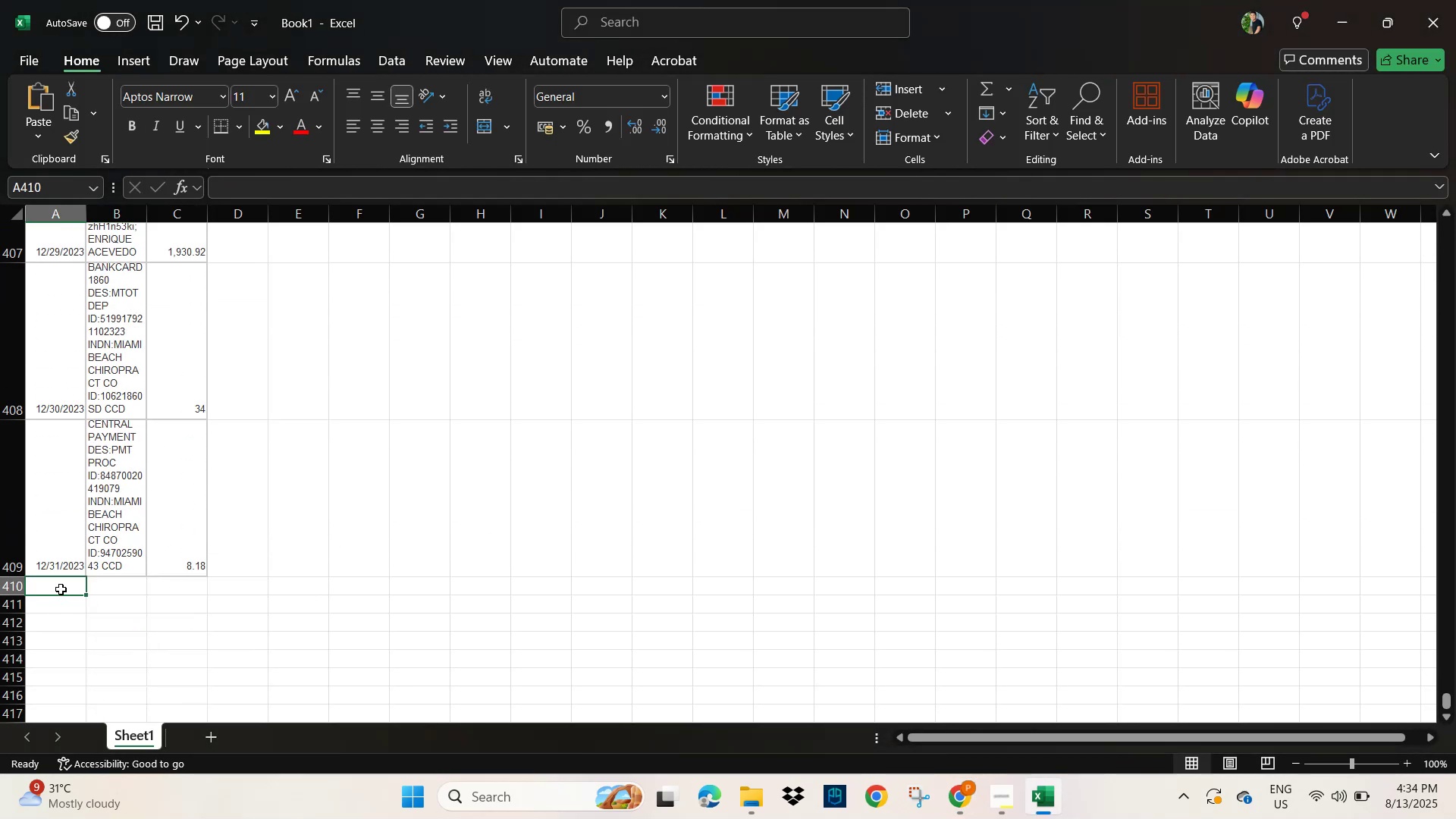 
key(Control+V)
 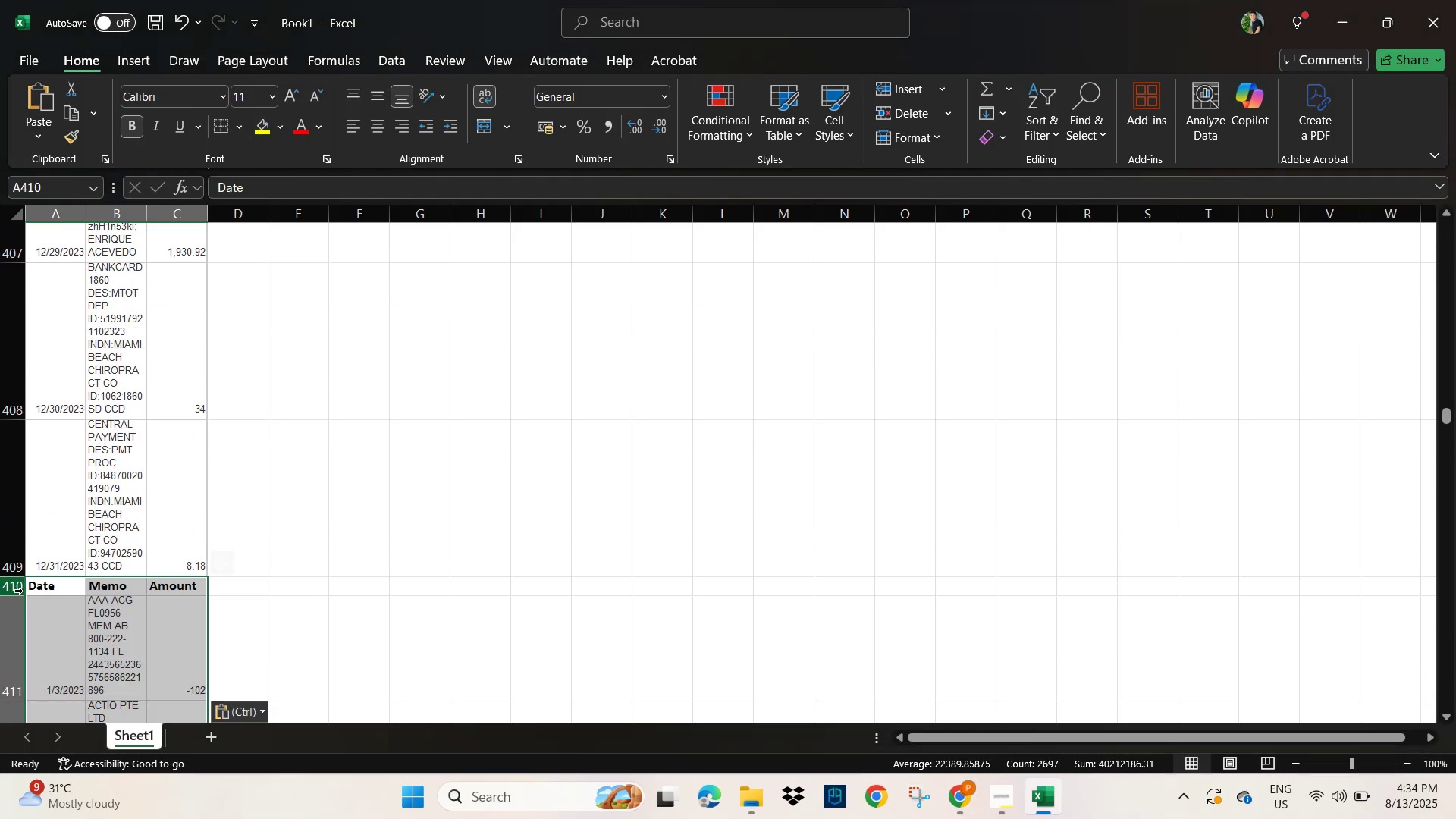 
left_click([15, 585])
 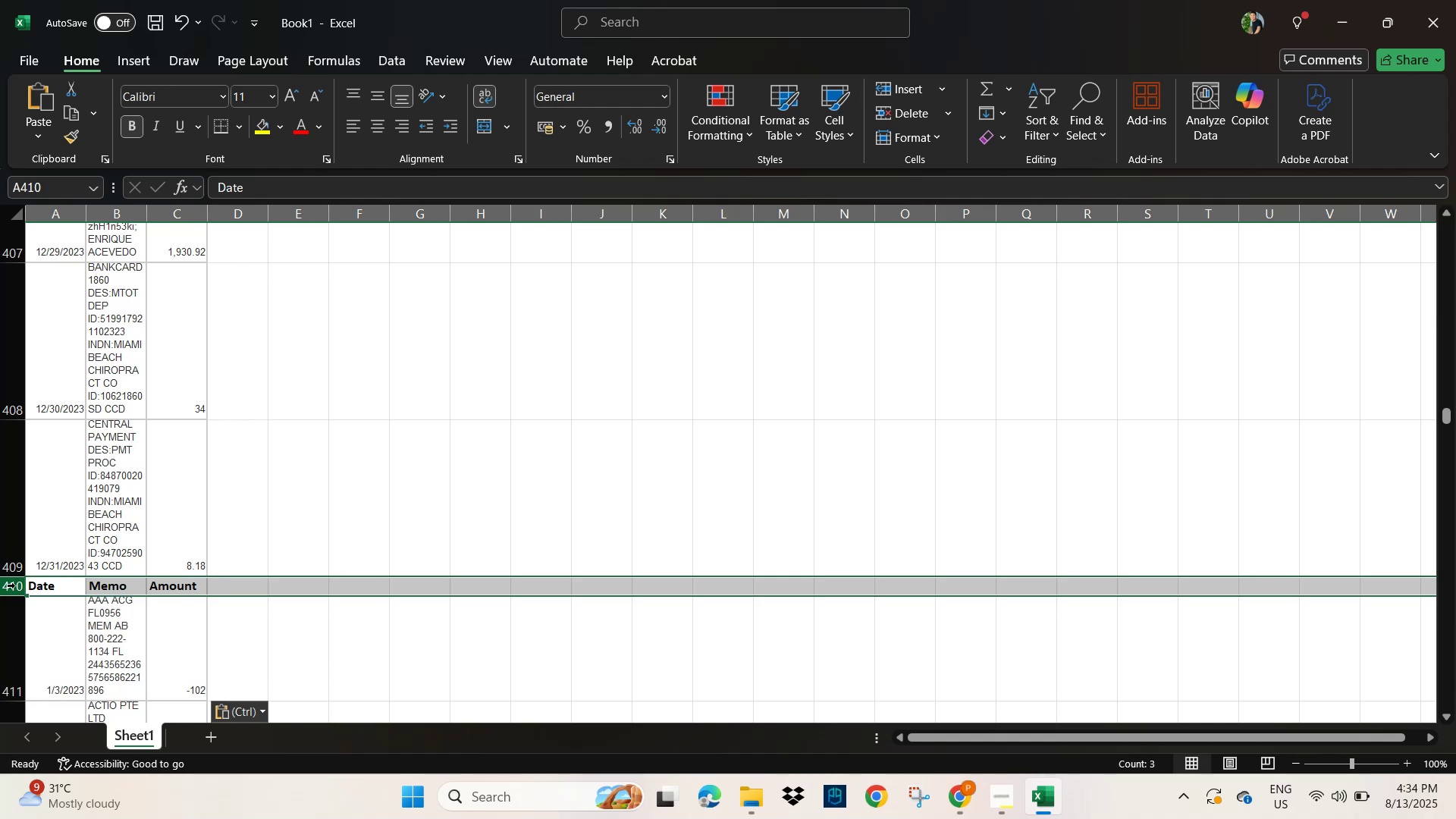 
right_click([15, 585])
 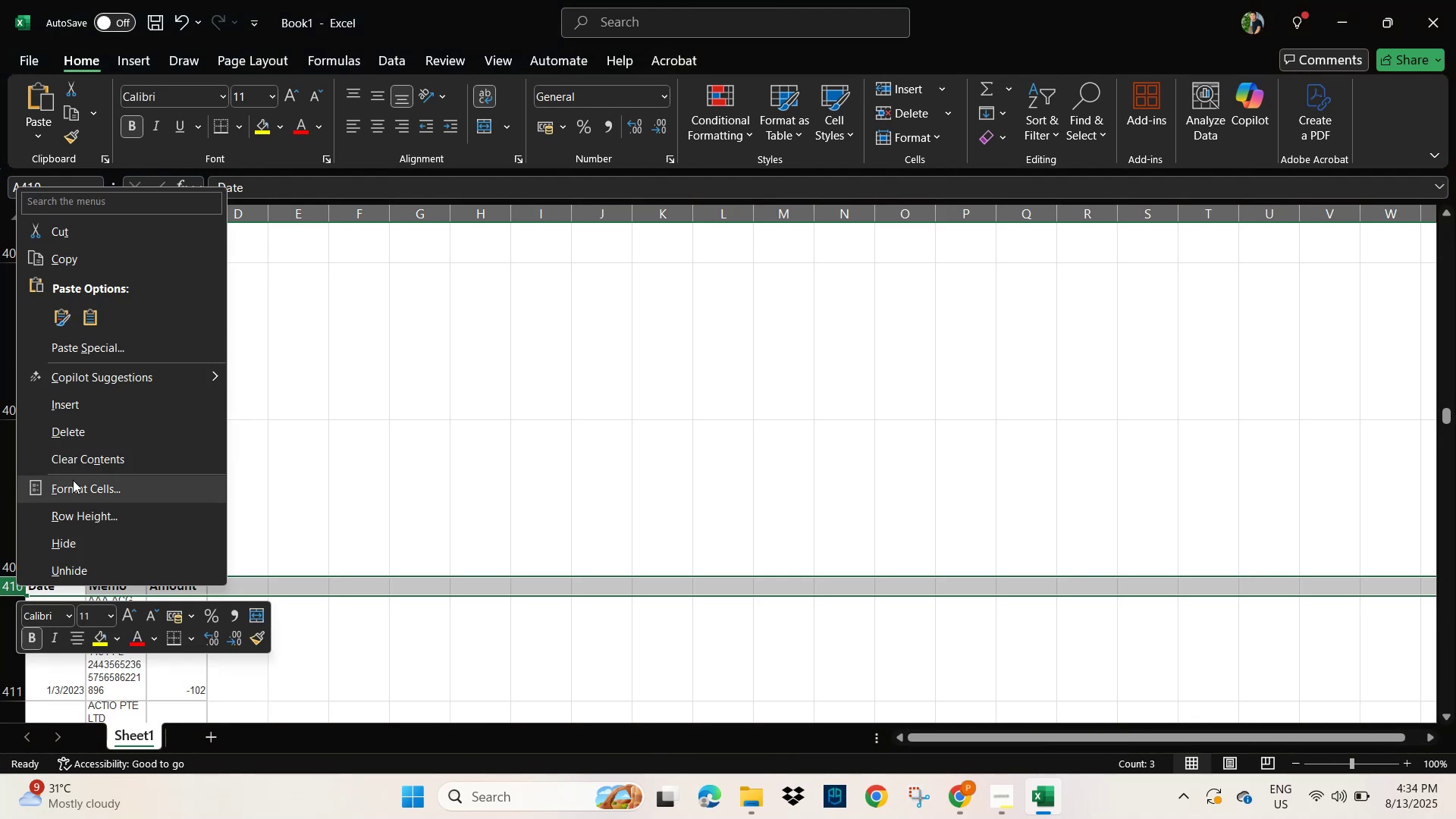 
left_click([69, 429])
 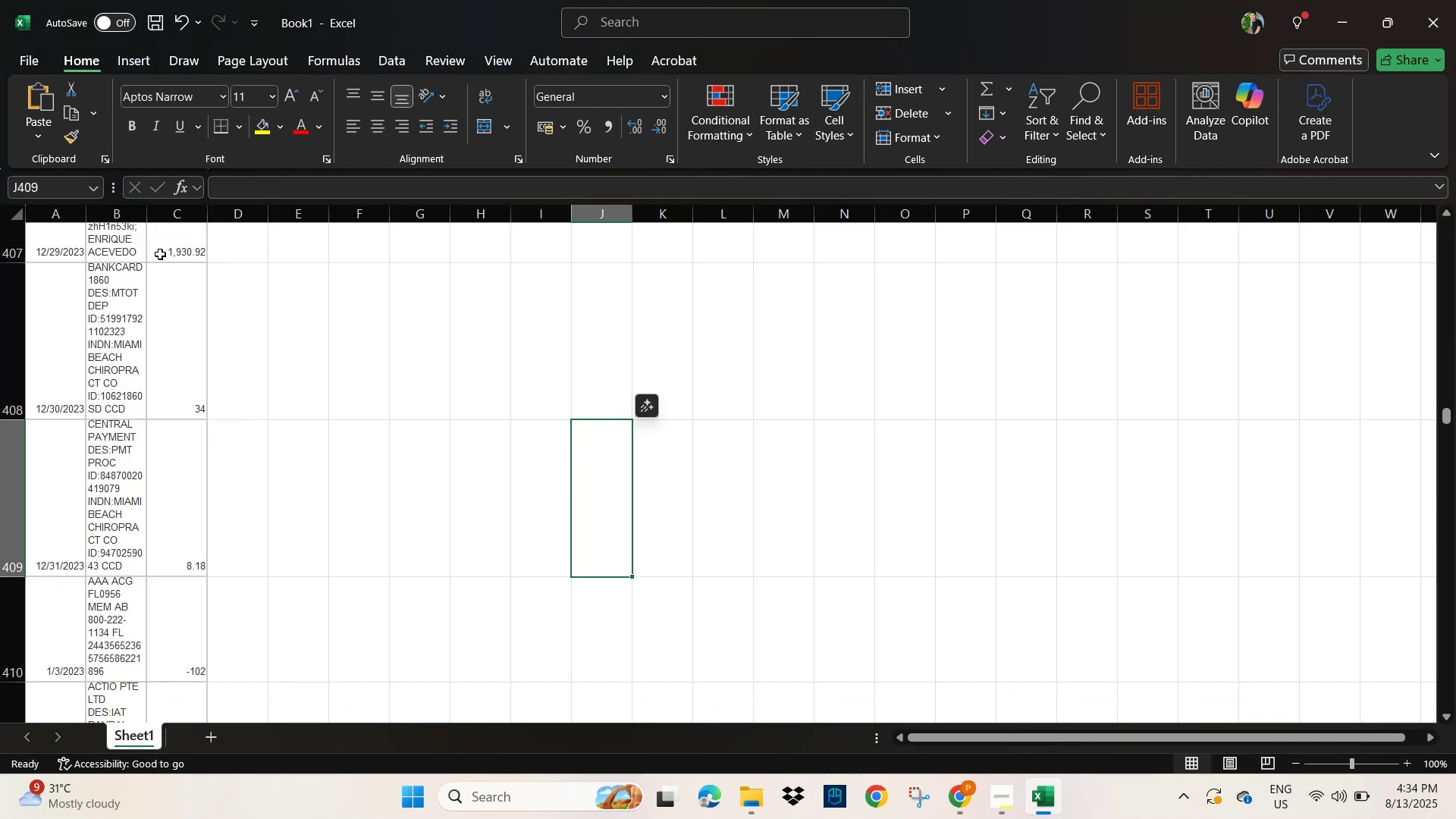 
left_click([182, 215])
 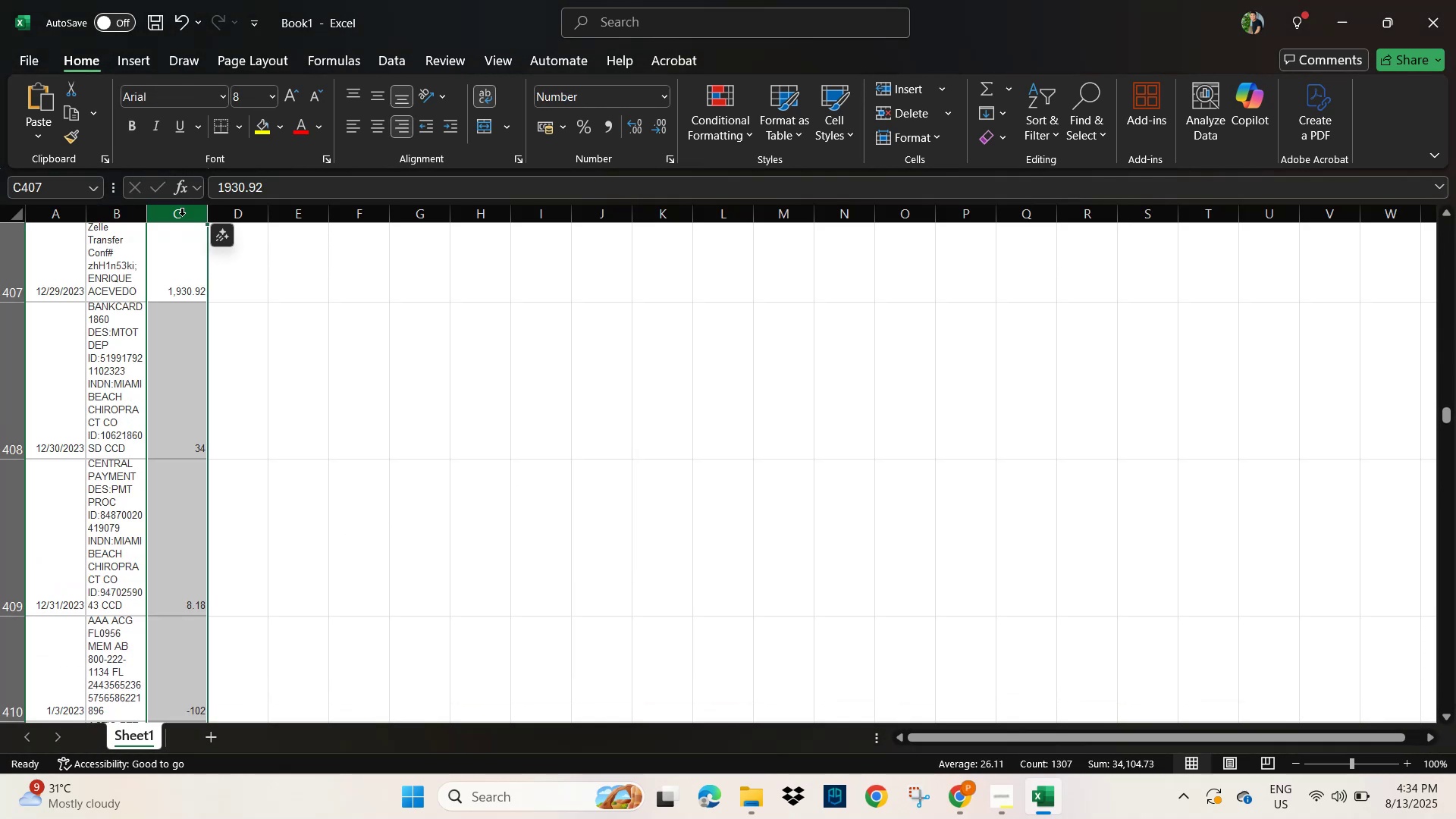 
key(Alt+AltLeft)
 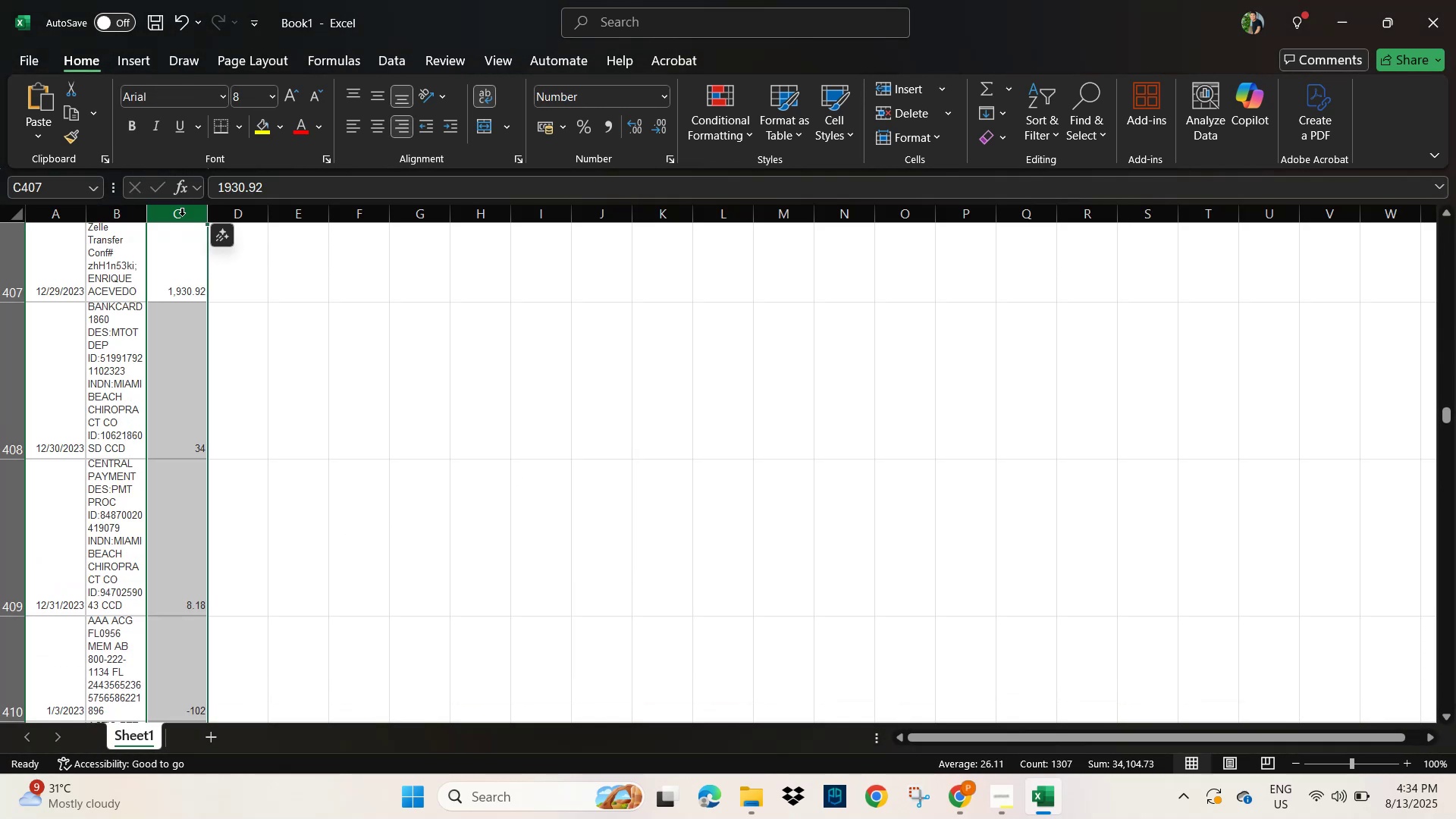 
key(Alt+Tab)
 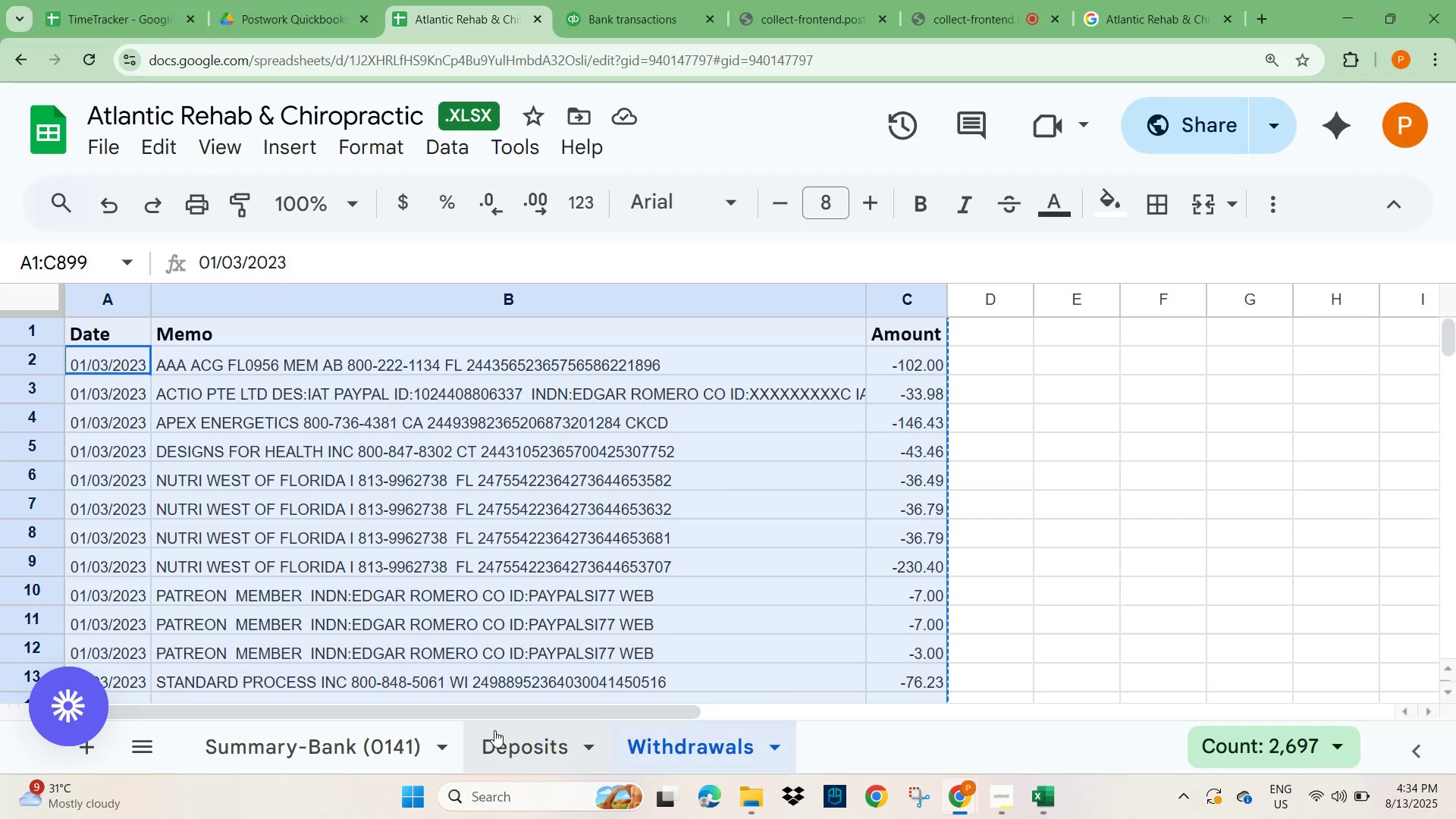 
left_click([294, 750])
 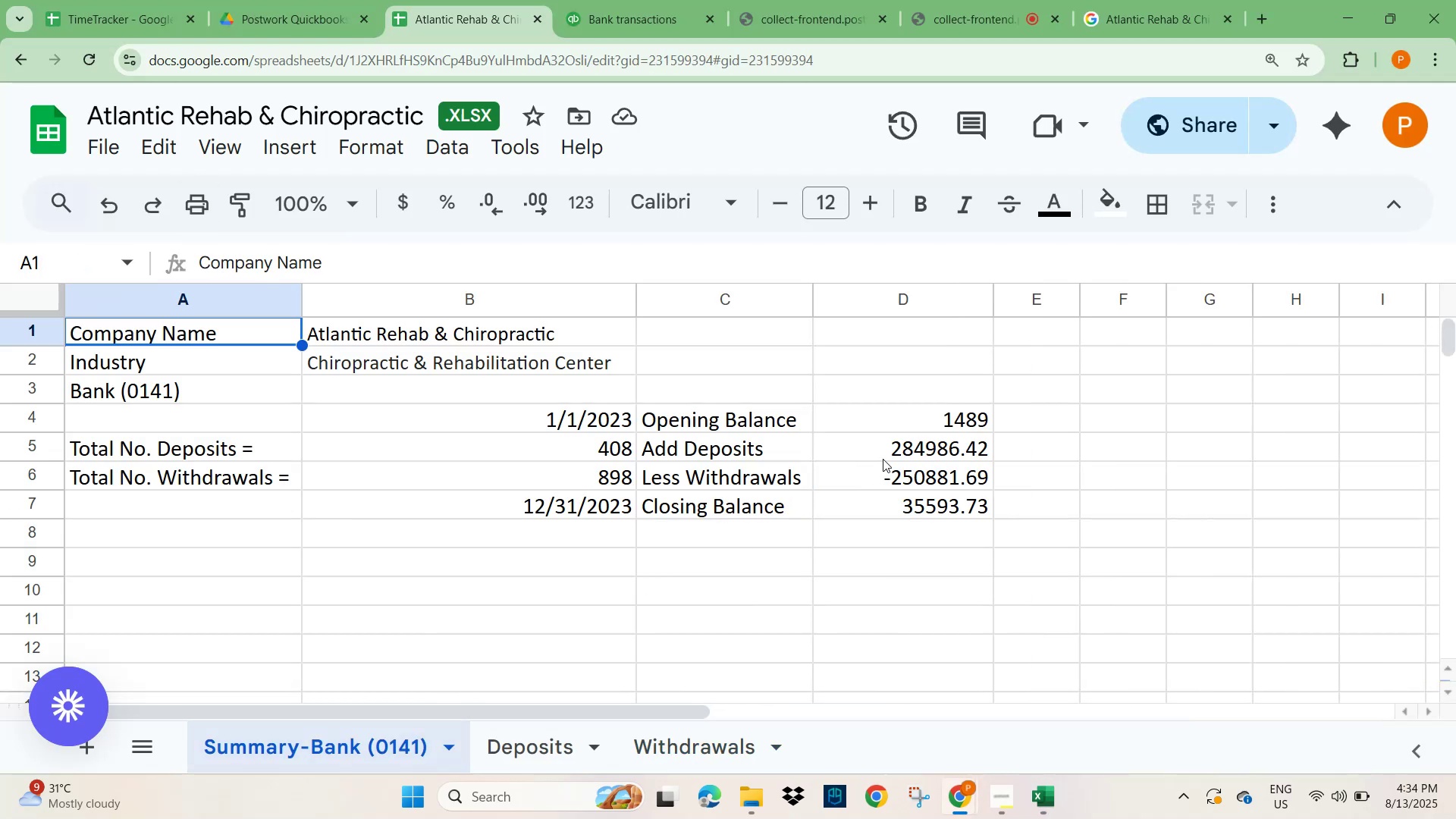 
left_click([885, 451])
 